 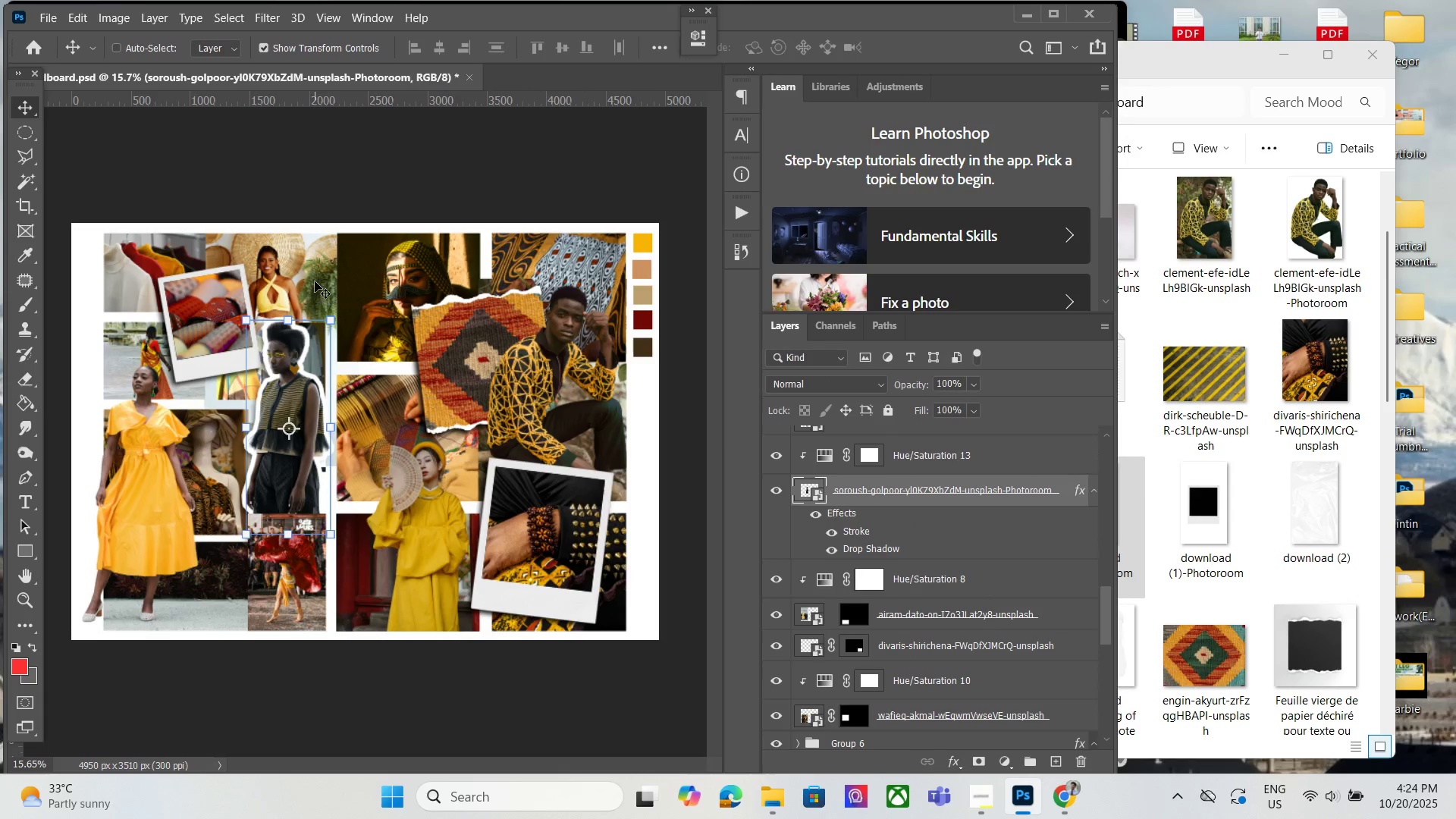 
left_click([300, 298])
 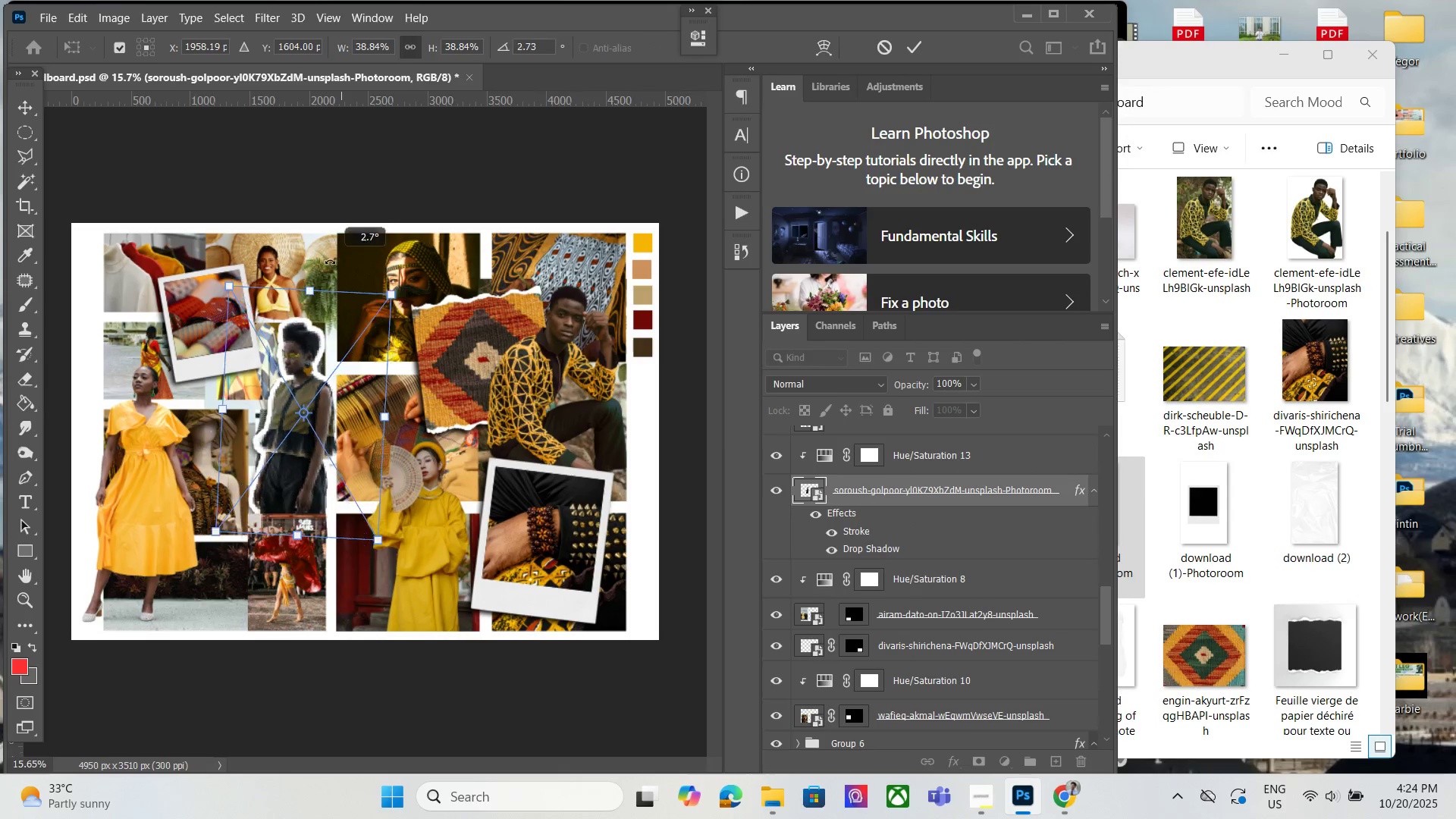 
wait(5.83)
 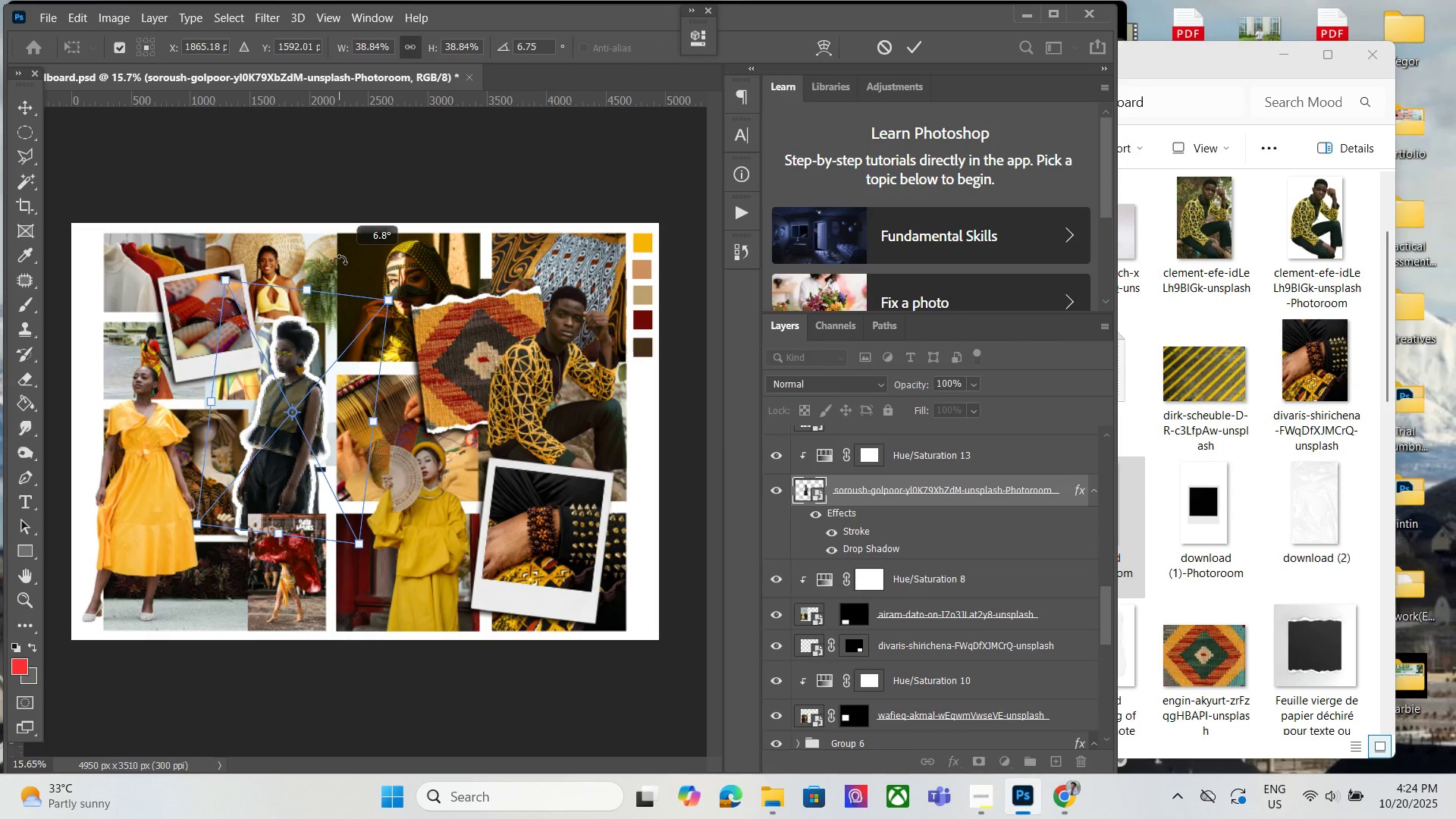 
key(Enter)
 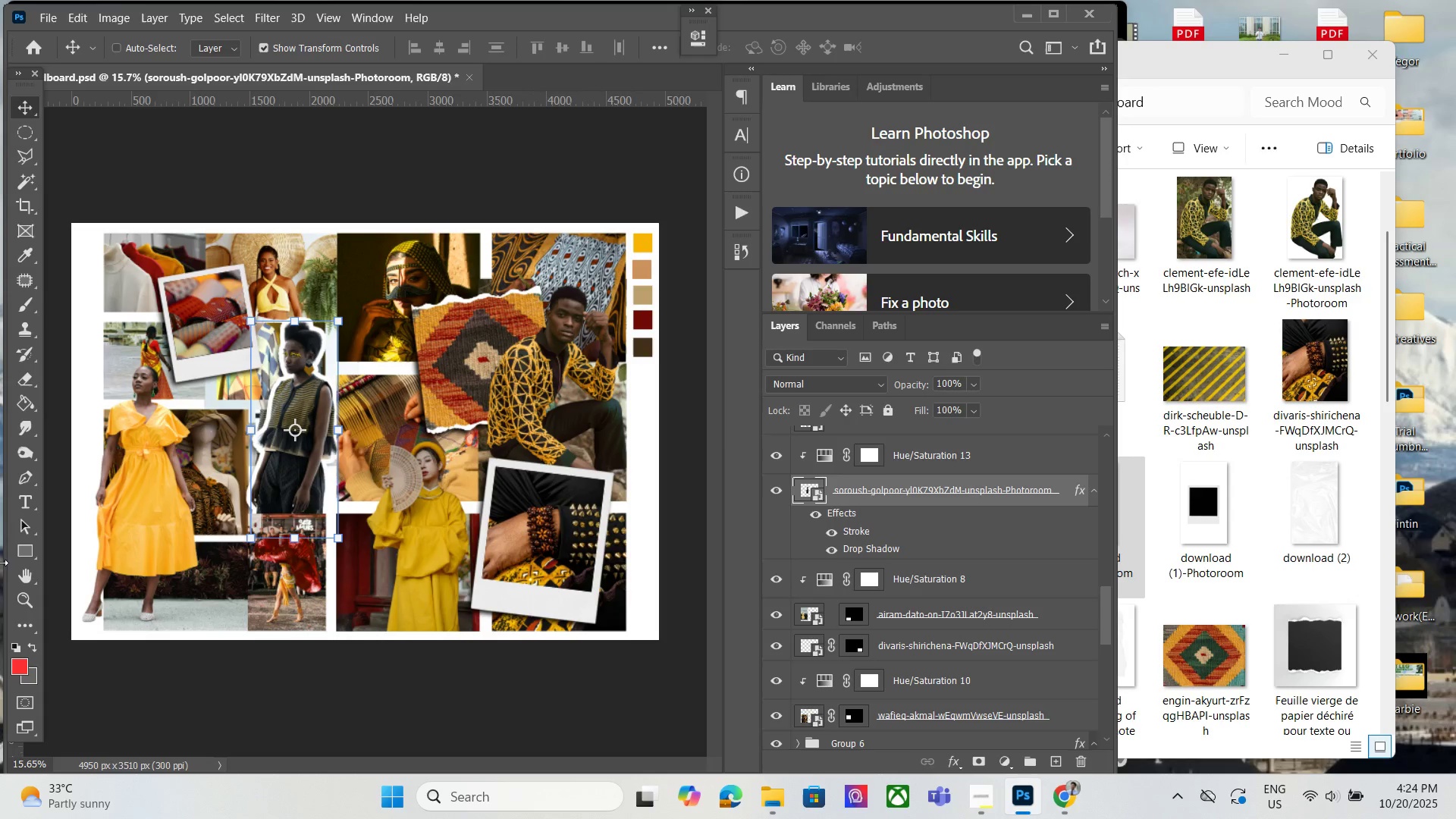 
left_click([20, 592])
 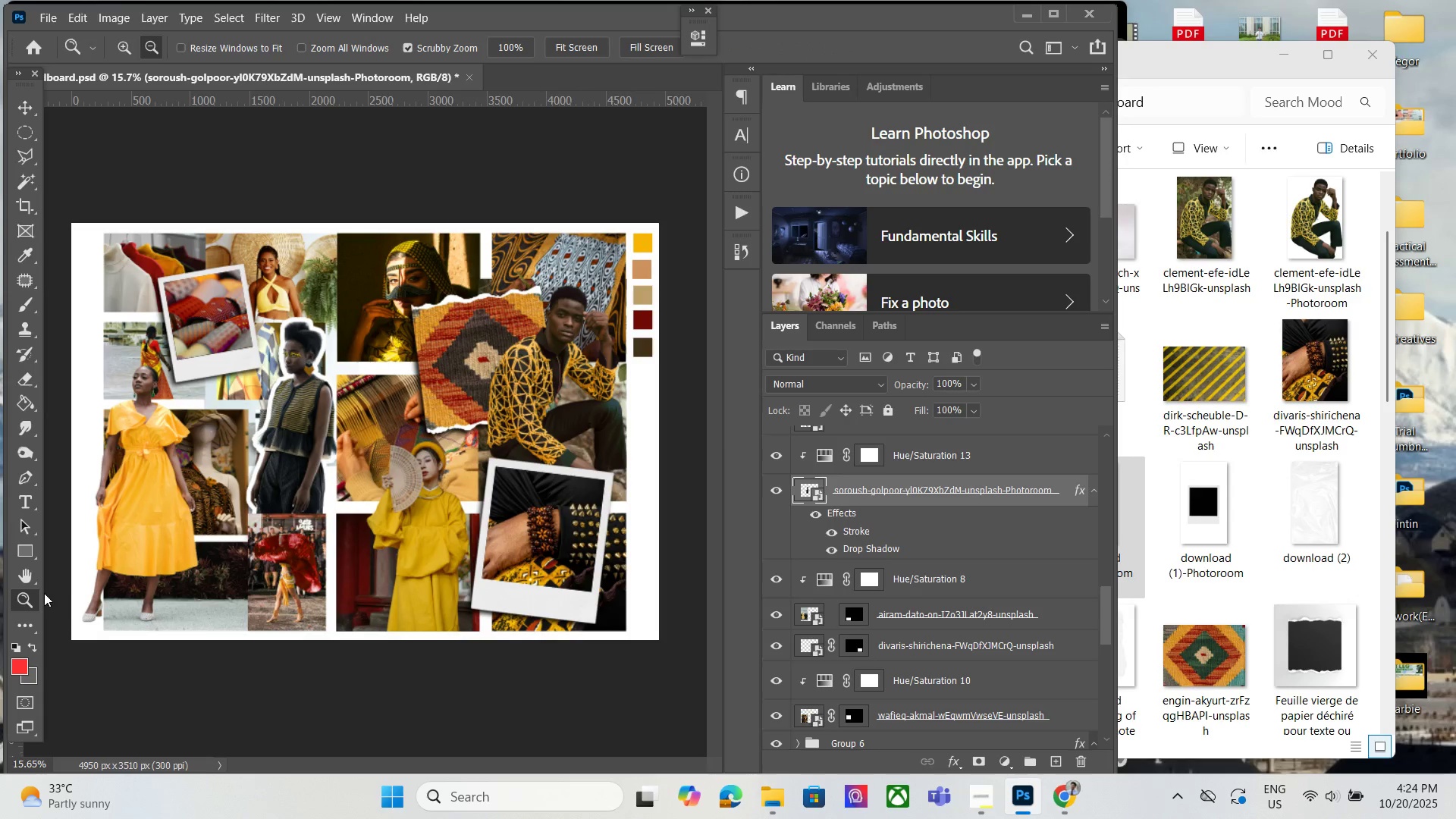 
key(Control+ControlLeft)
 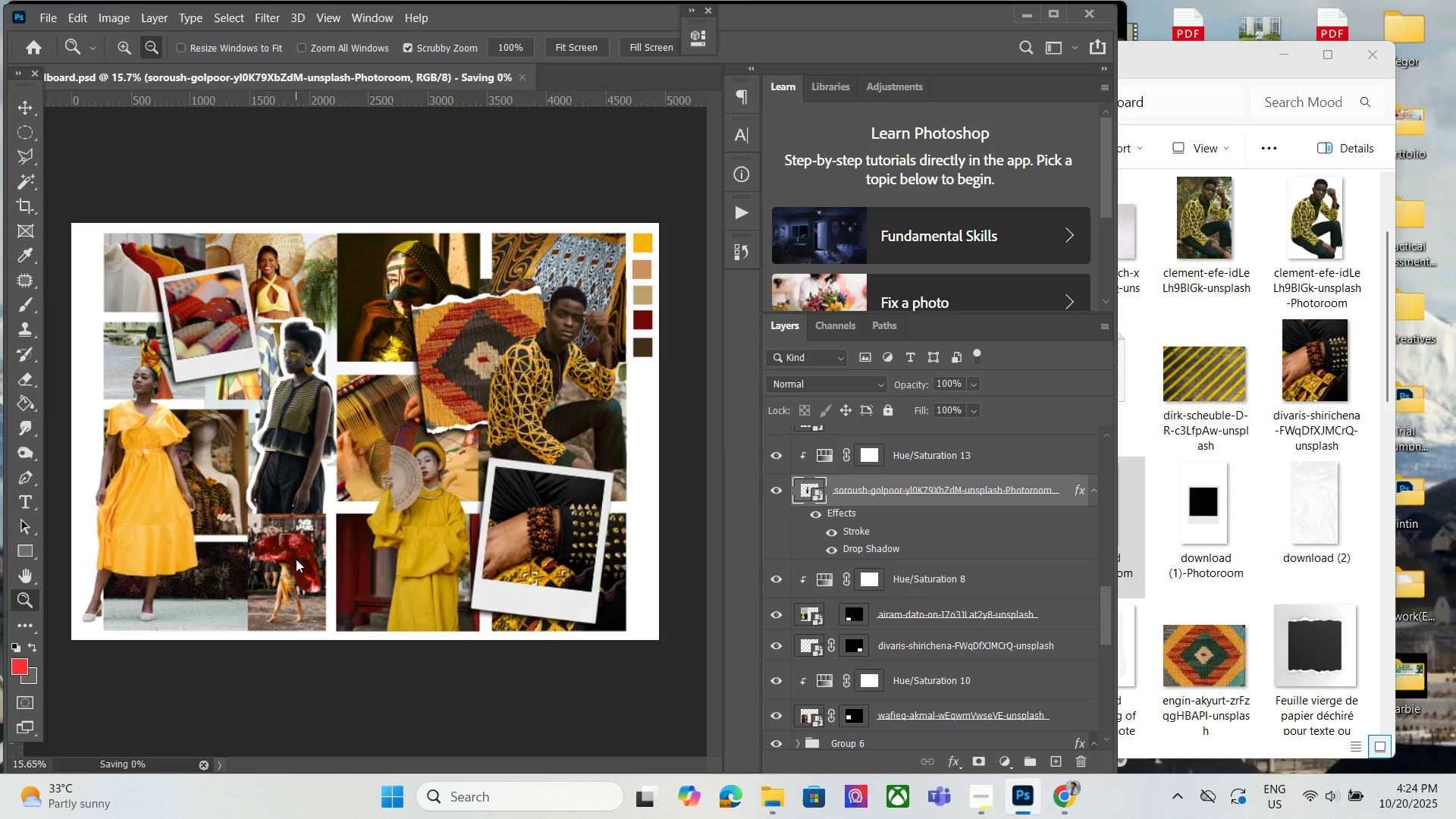 
key(Control+S)
 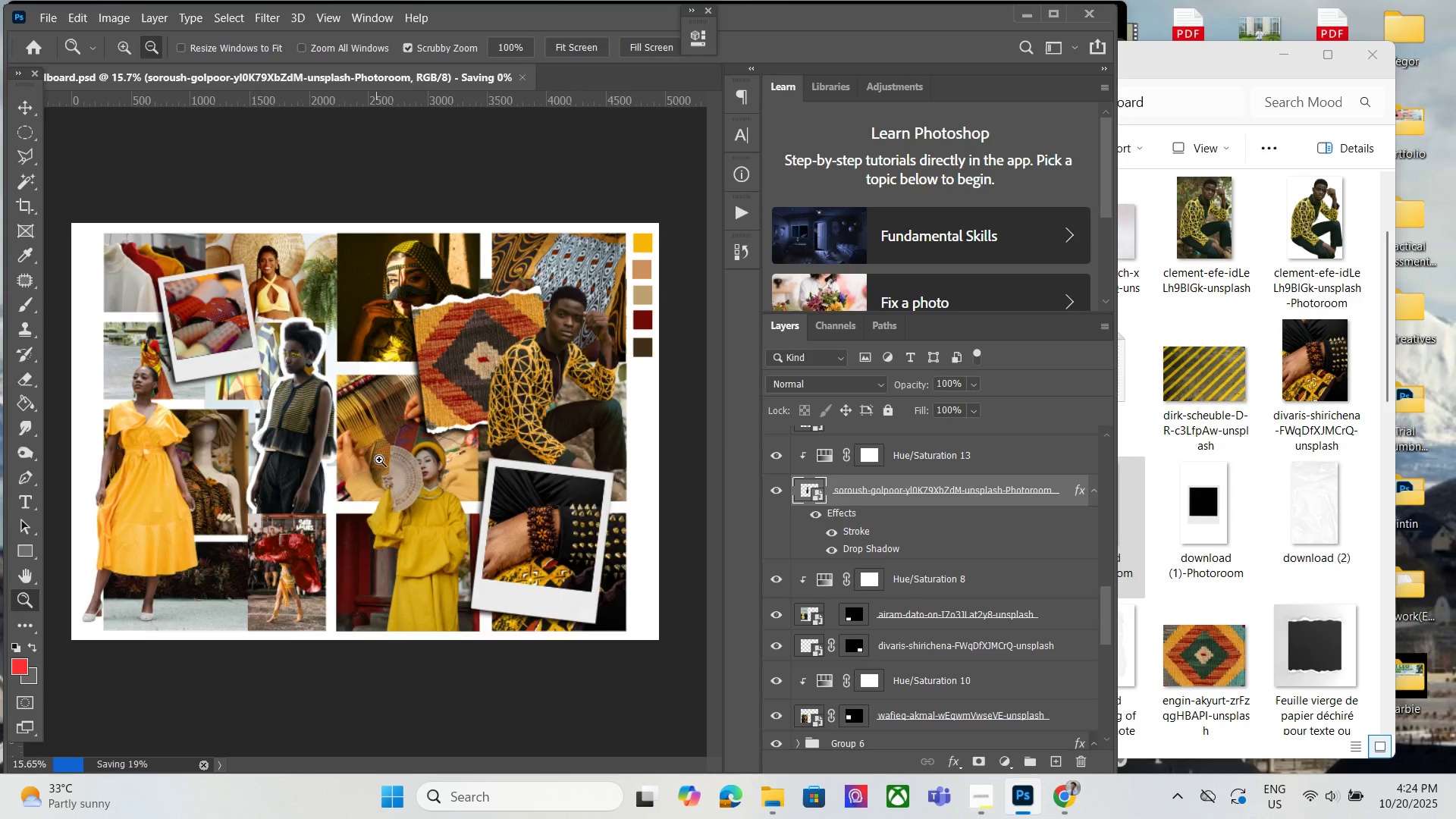 
hold_key(key=AltLeft, duration=0.85)
scroll: coordinate [900, 522], scroll_direction: up, amount: 16.0
 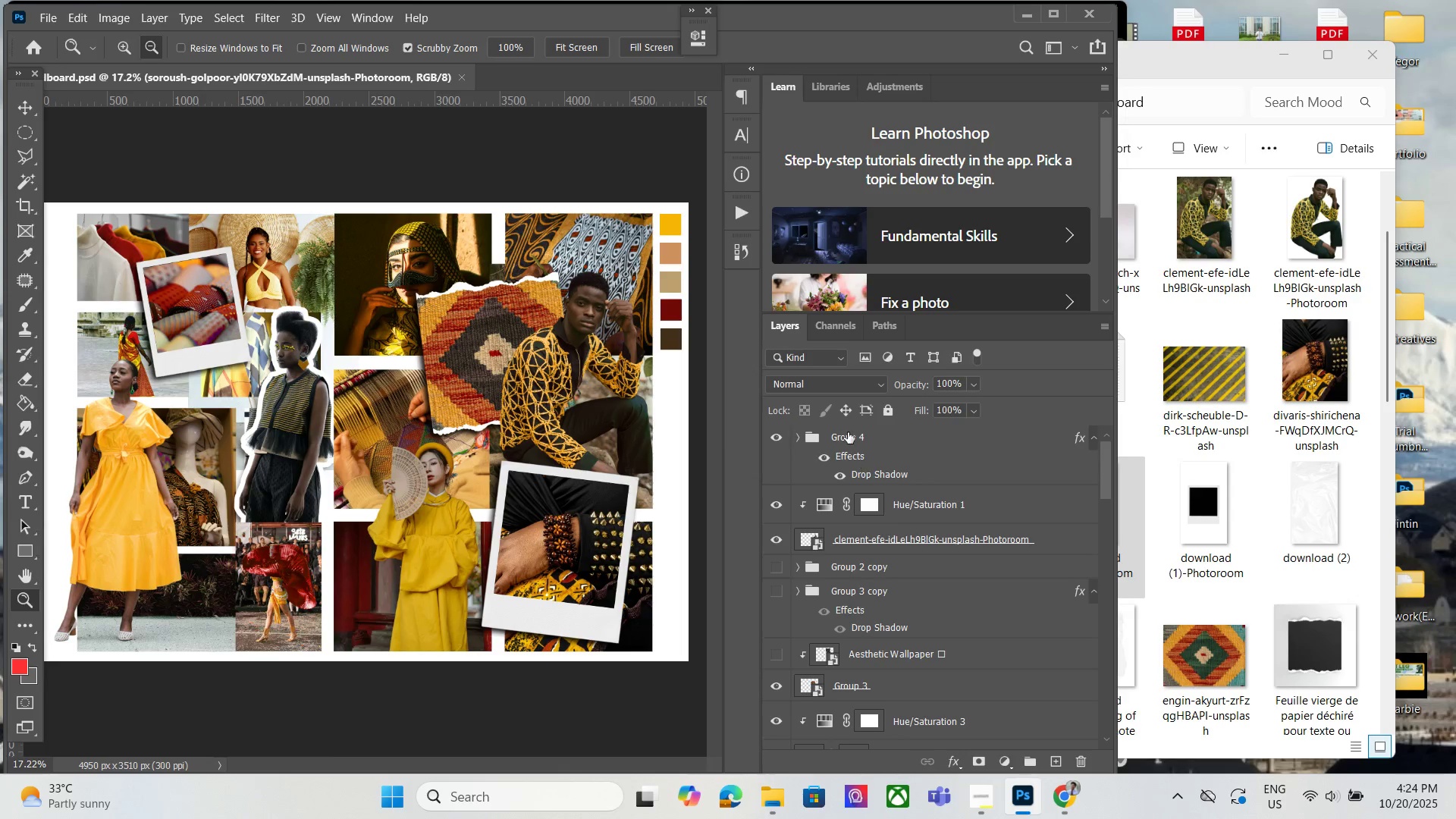 
left_click([846, 427])
 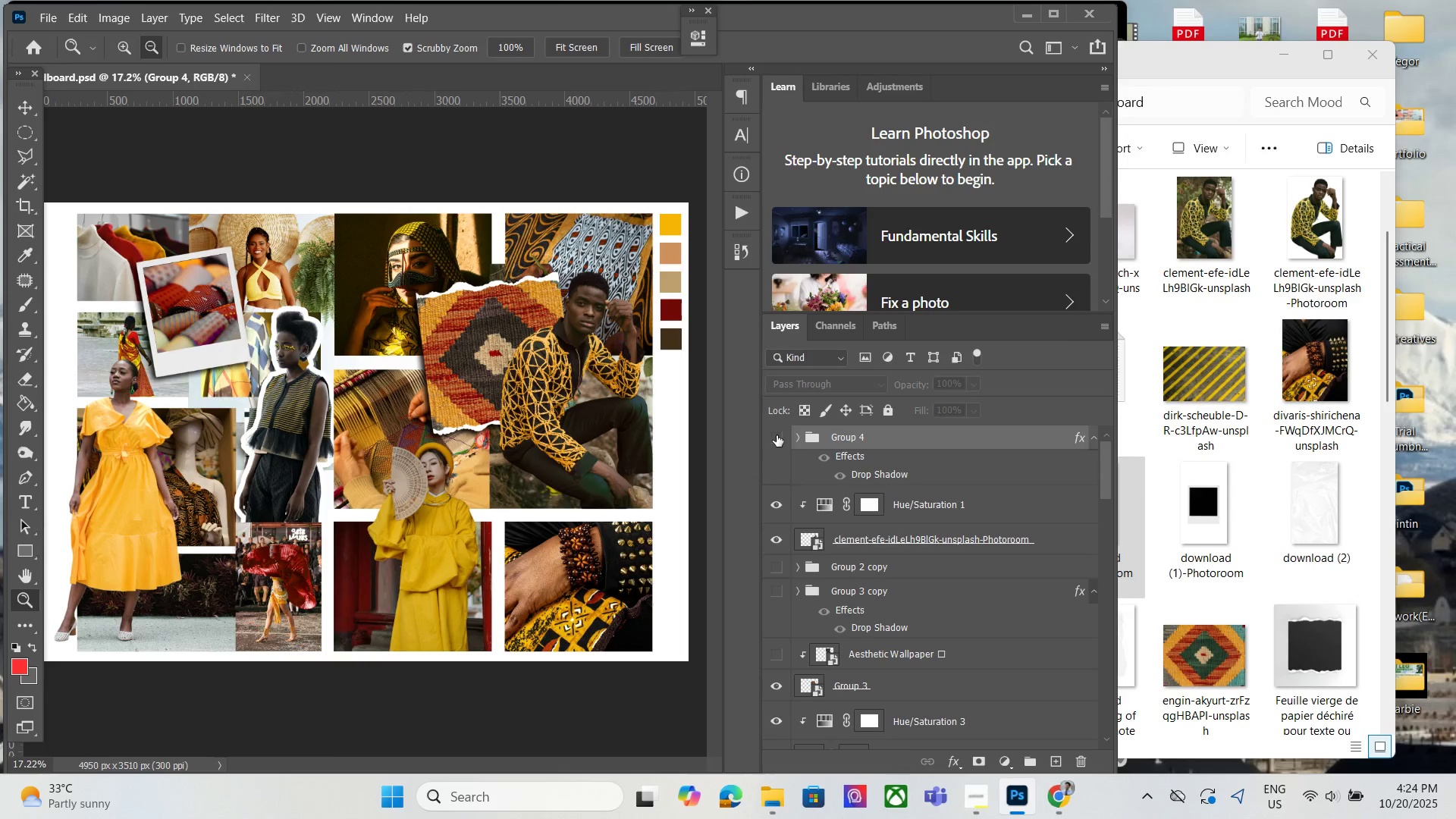 
double_click([777, 435])
 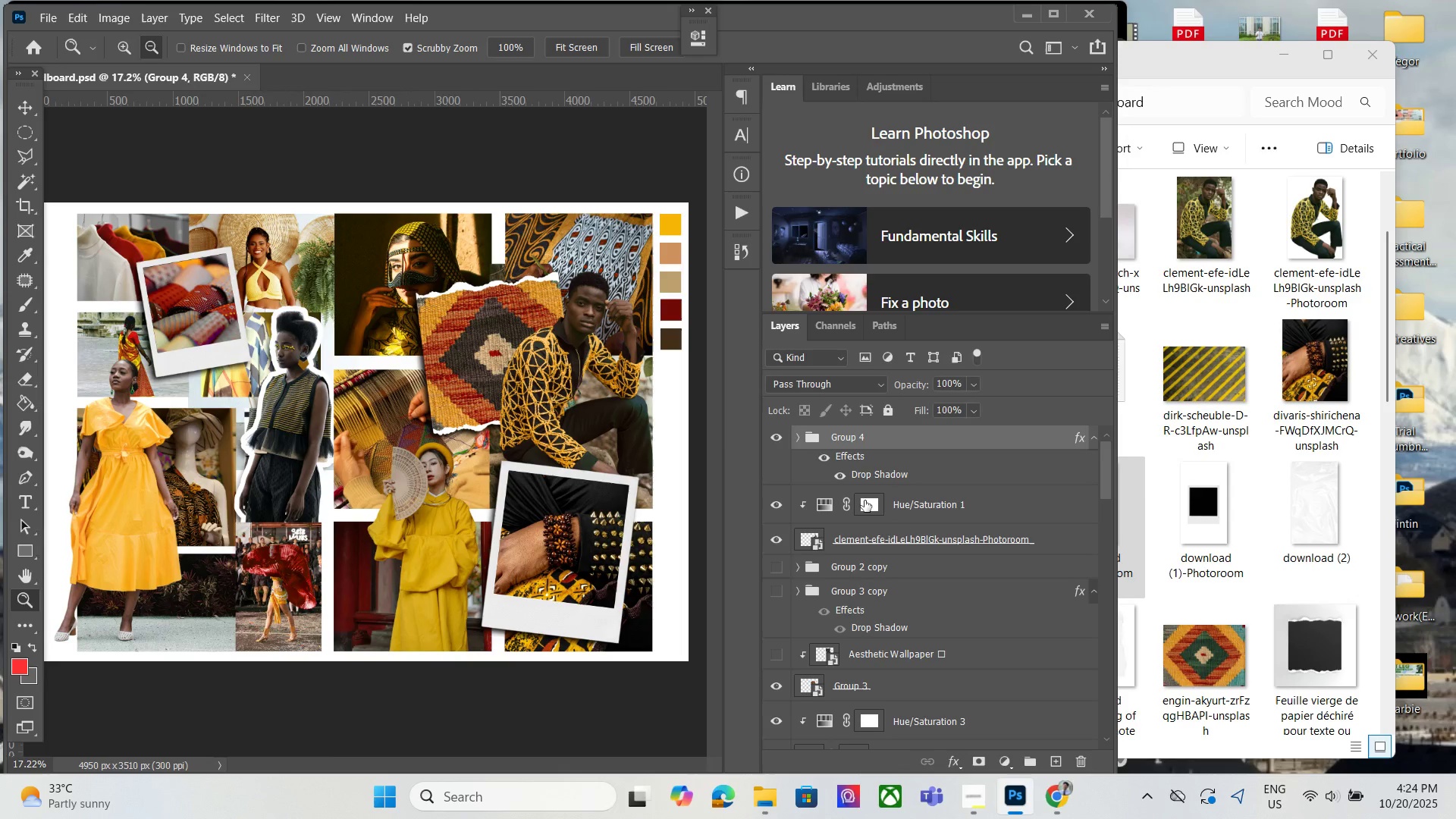 
scroll: coordinate [911, 602], scroll_direction: down, amount: 20.0
 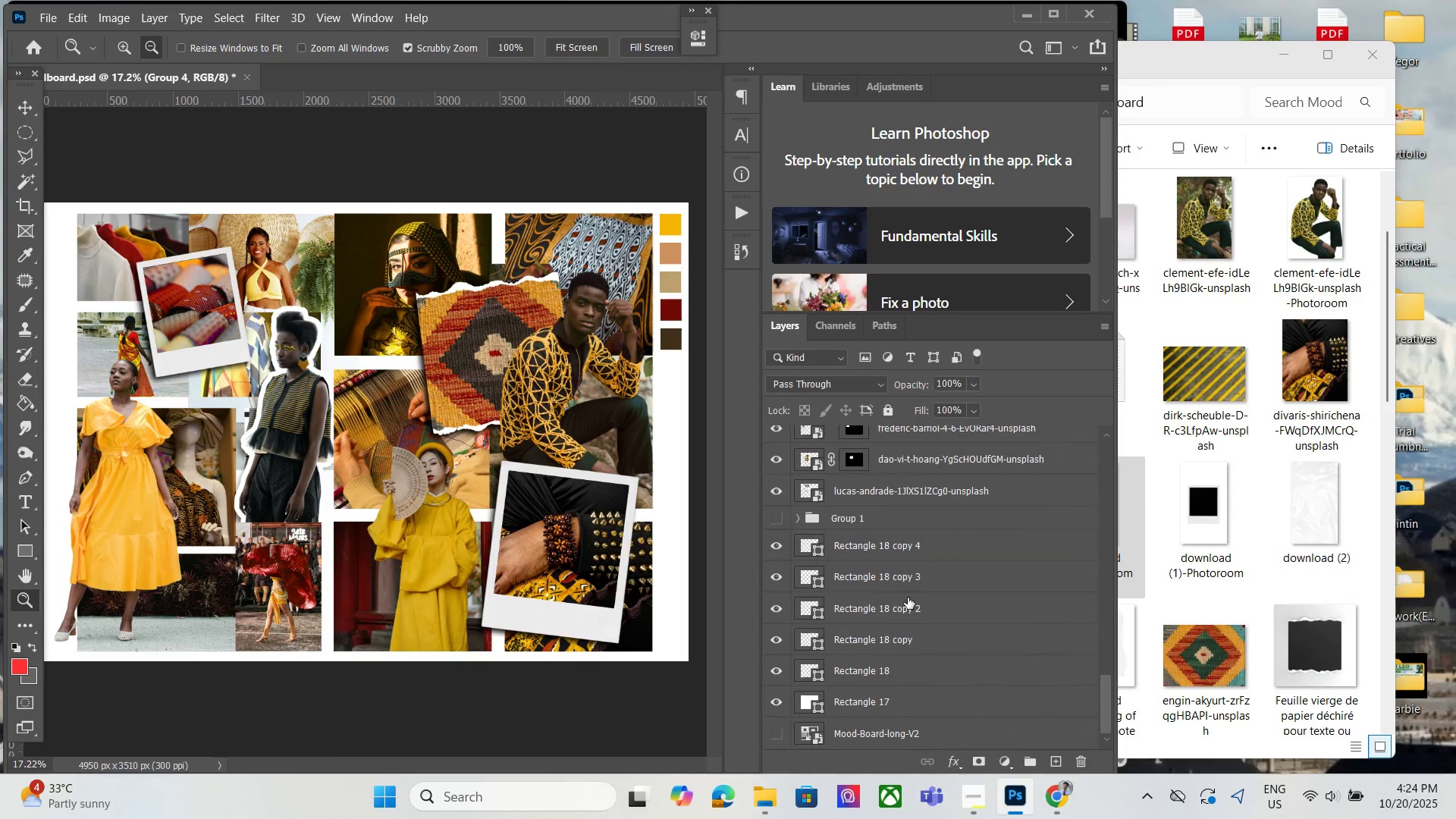 
scroll: coordinate [902, 567], scroll_direction: up, amount: 5.0
 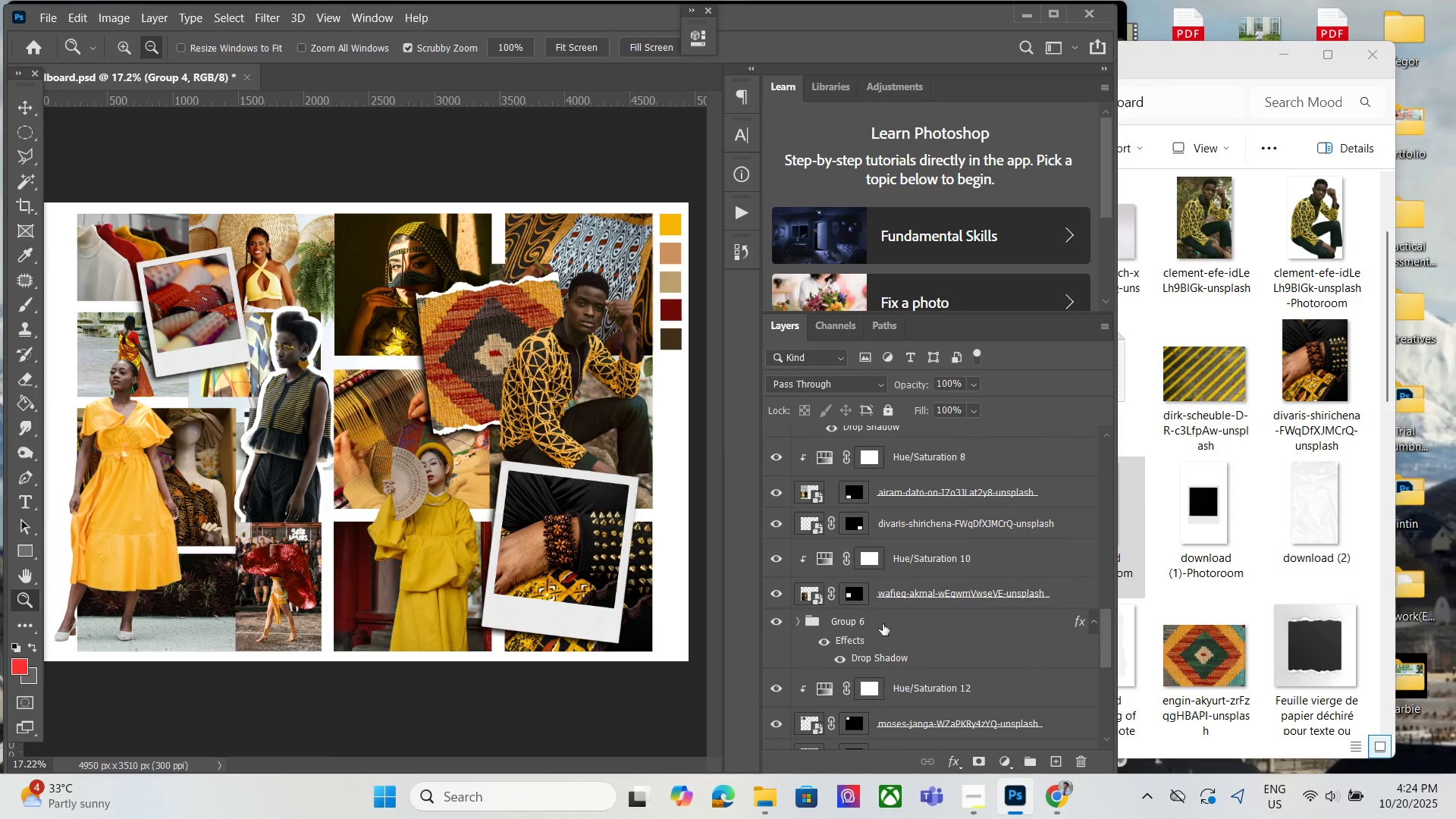 
left_click([877, 621])
 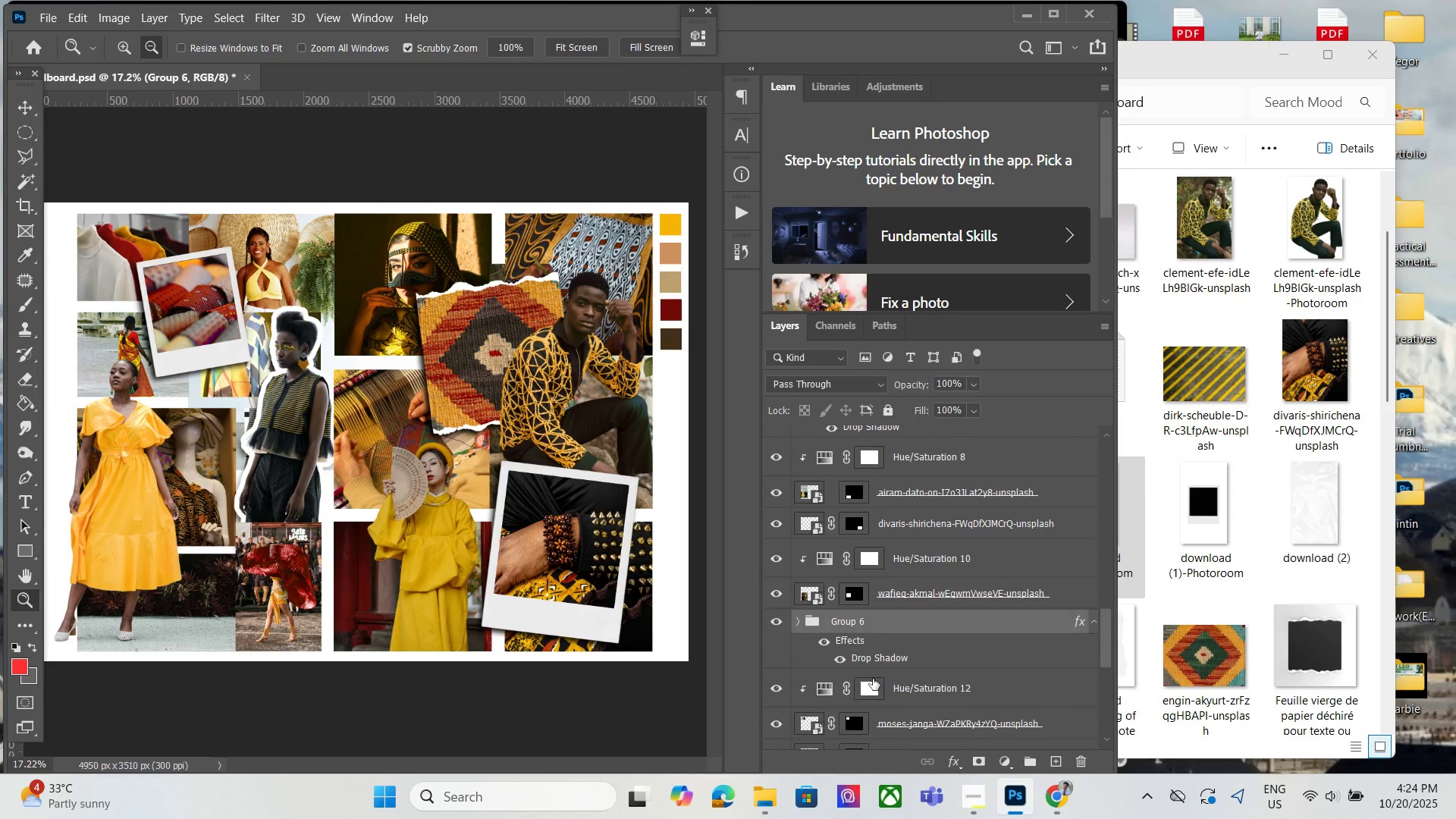 
scroll: coordinate [880, 674], scroll_direction: down, amount: 2.0
 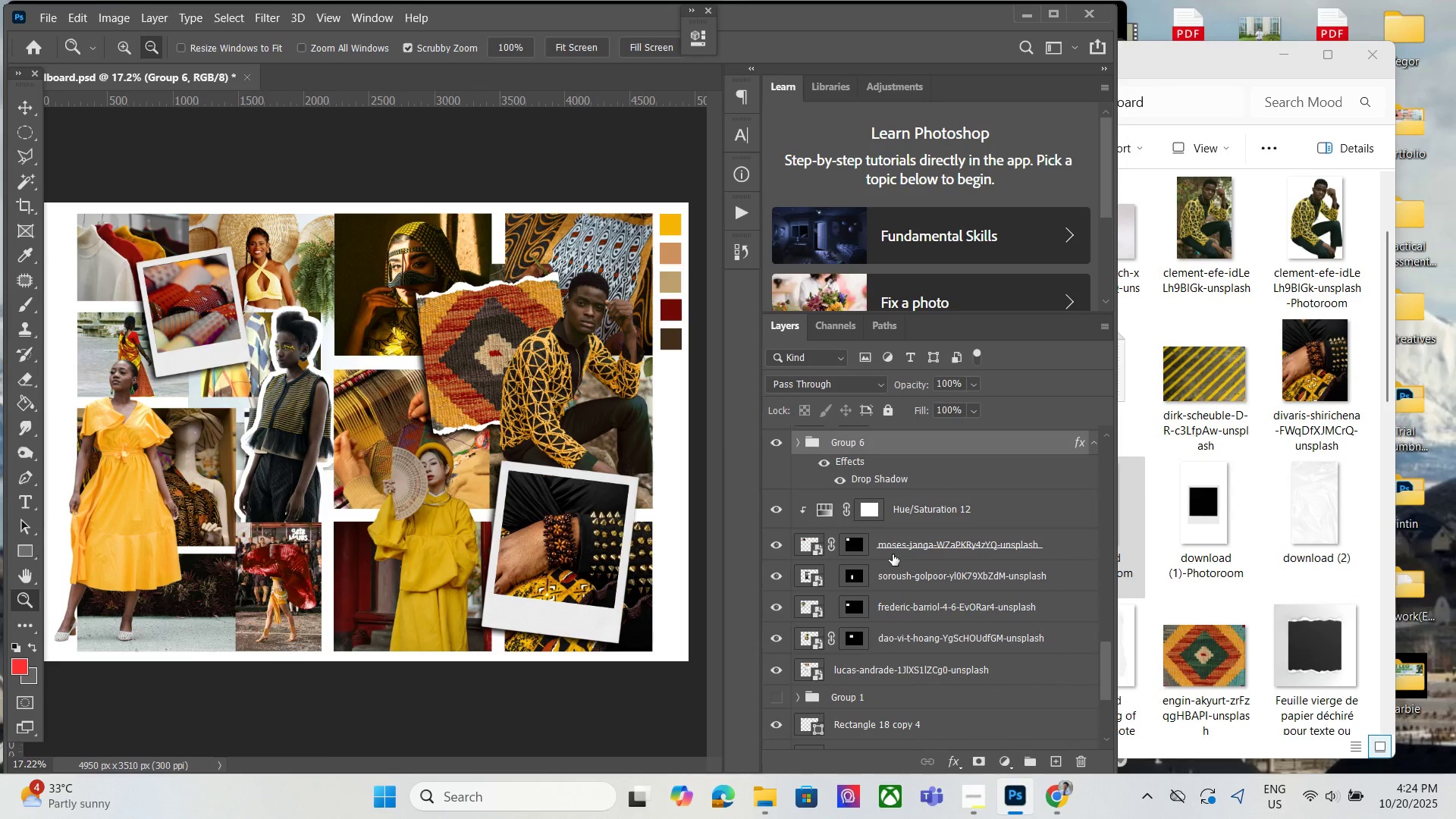 
left_click([893, 554])
 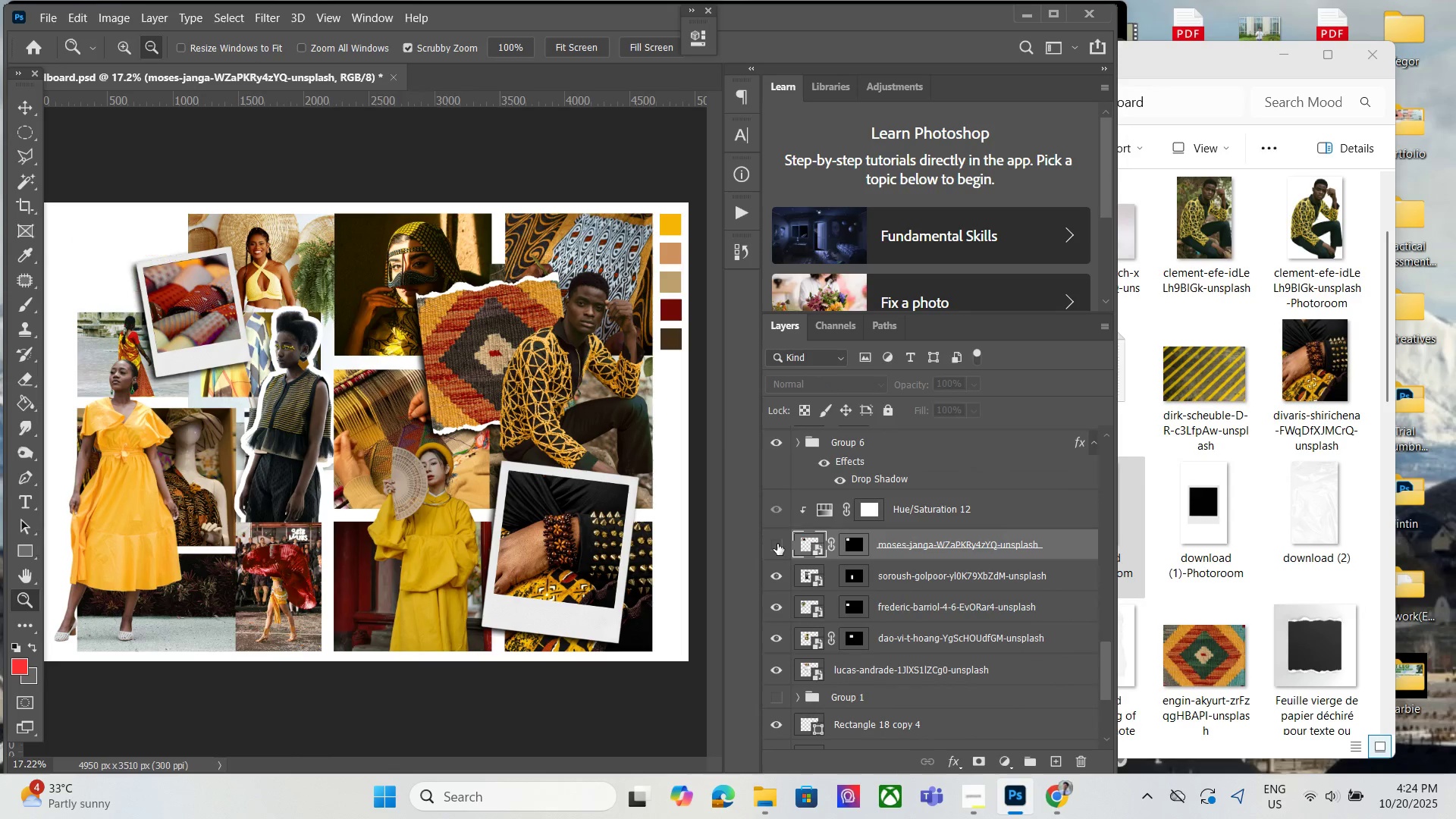 
double_click([777, 544])
 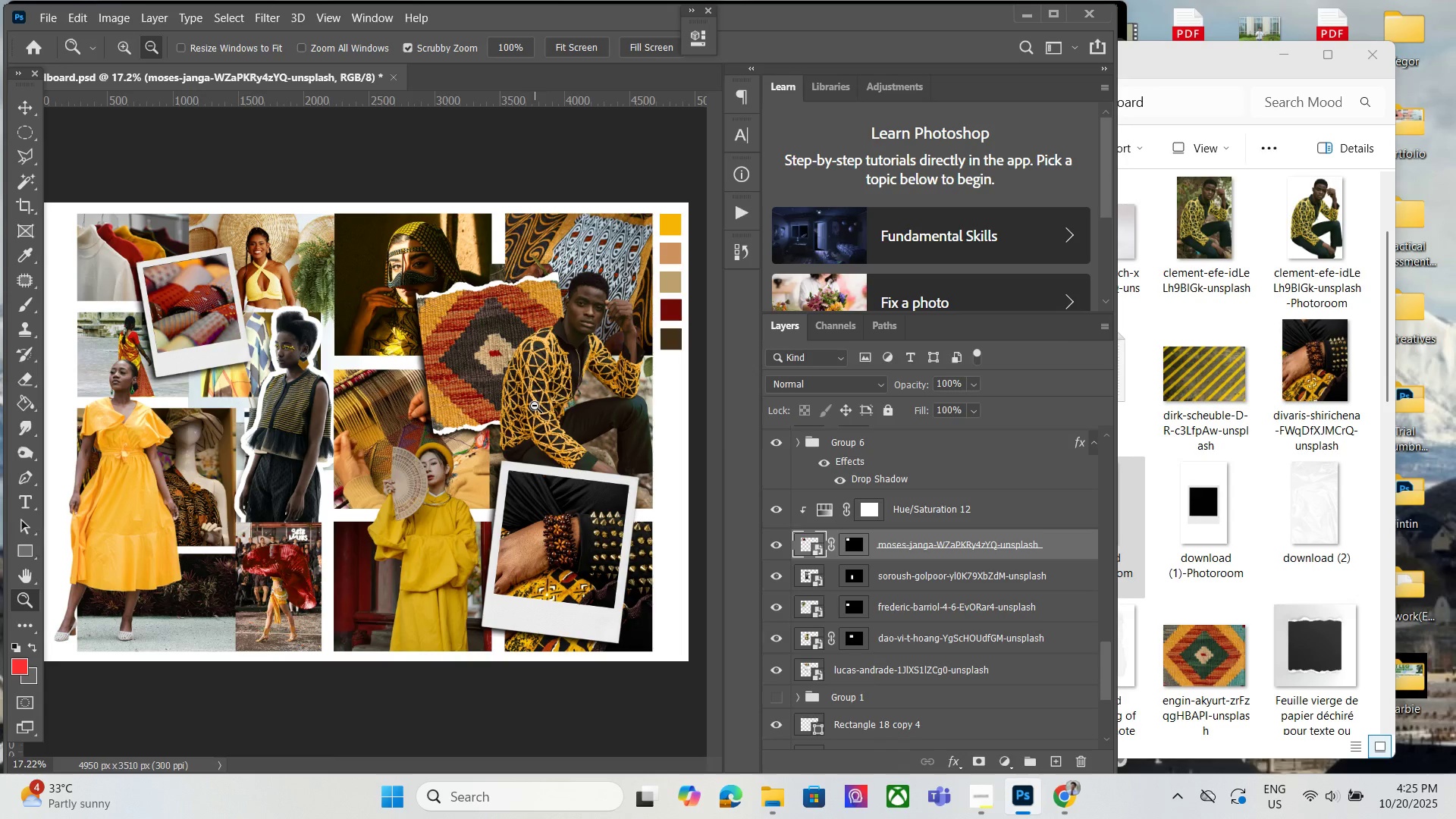 
wait(35.34)
 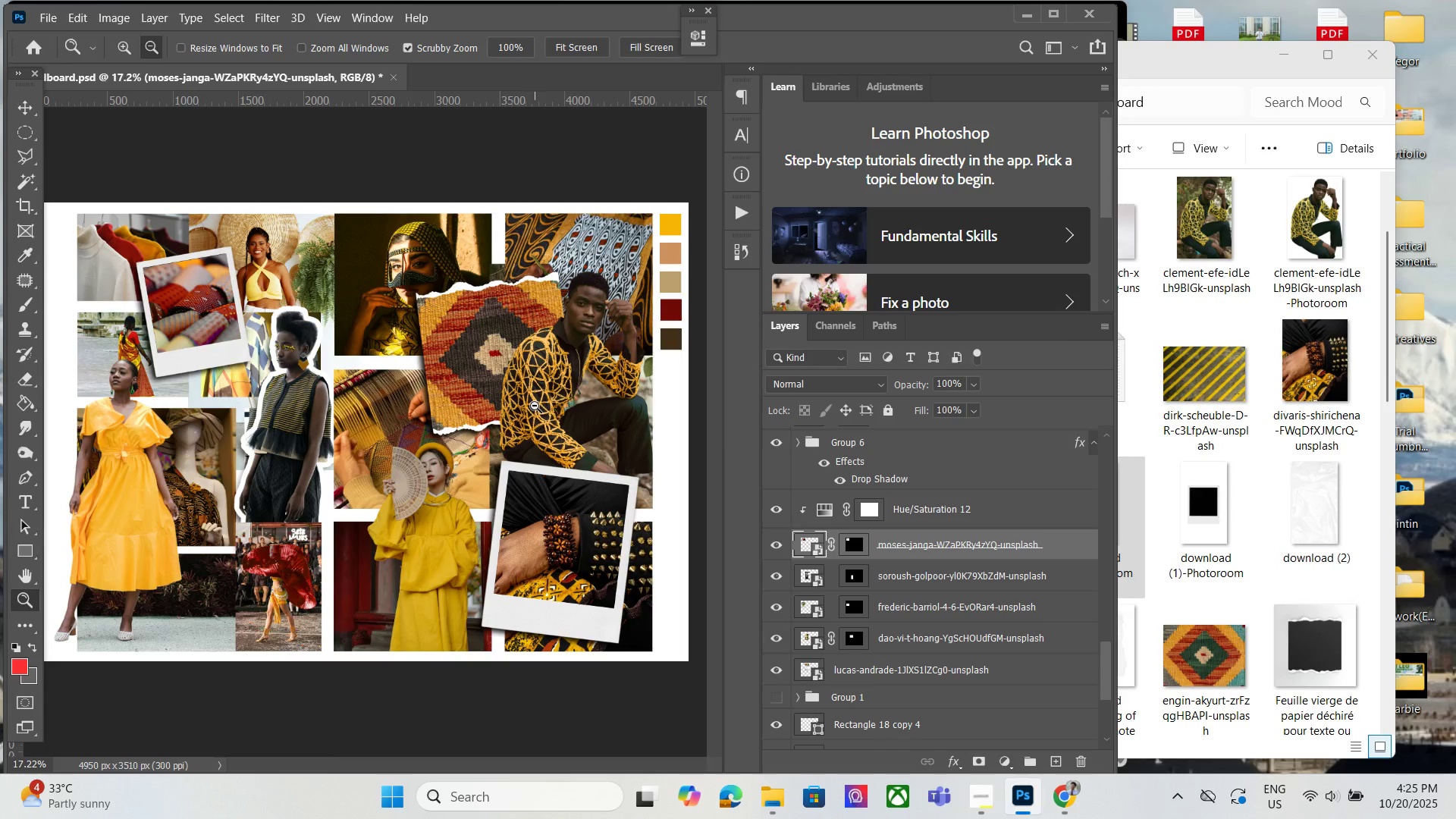 
double_click([777, 547])
 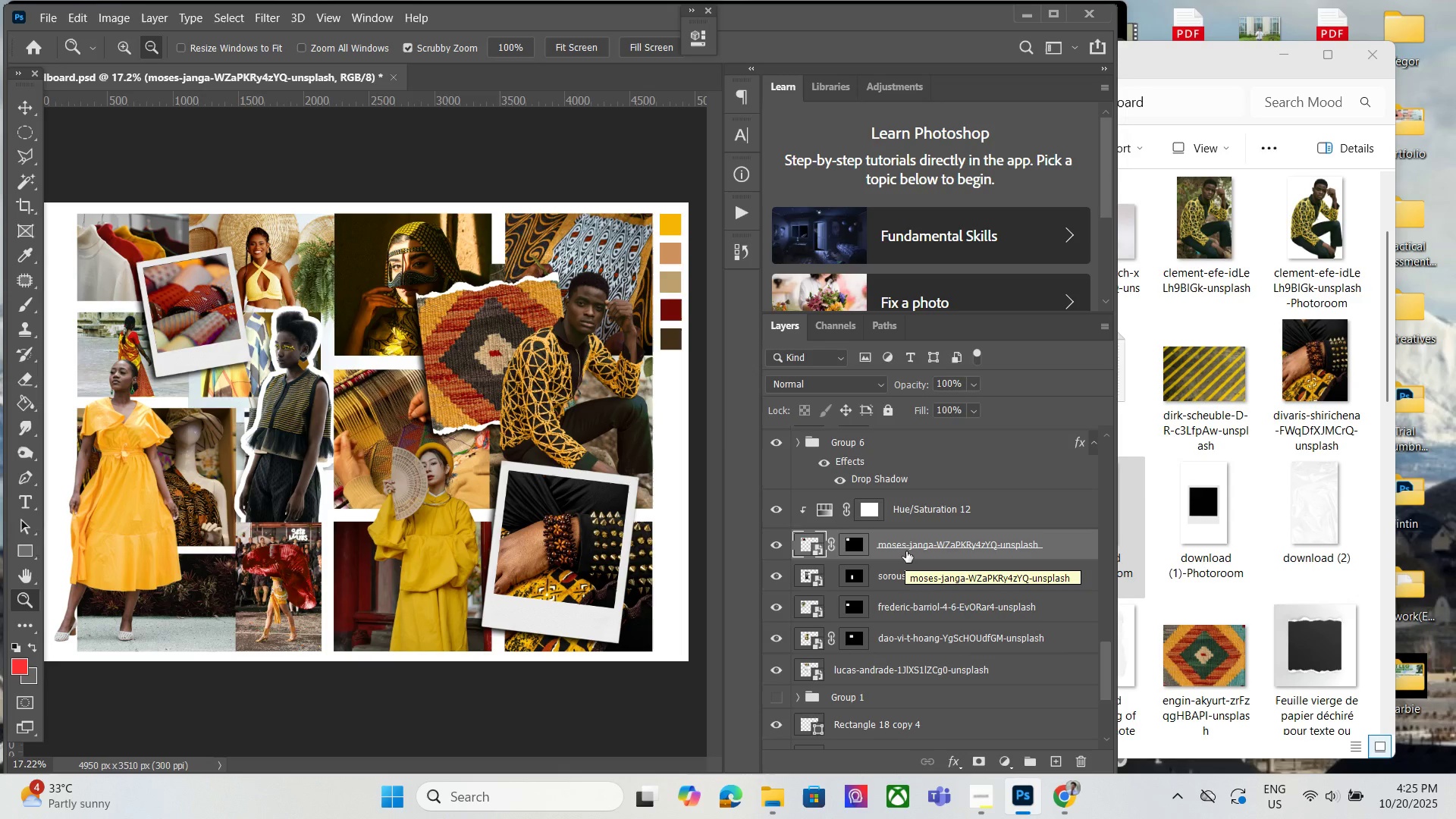 
wait(5.97)
 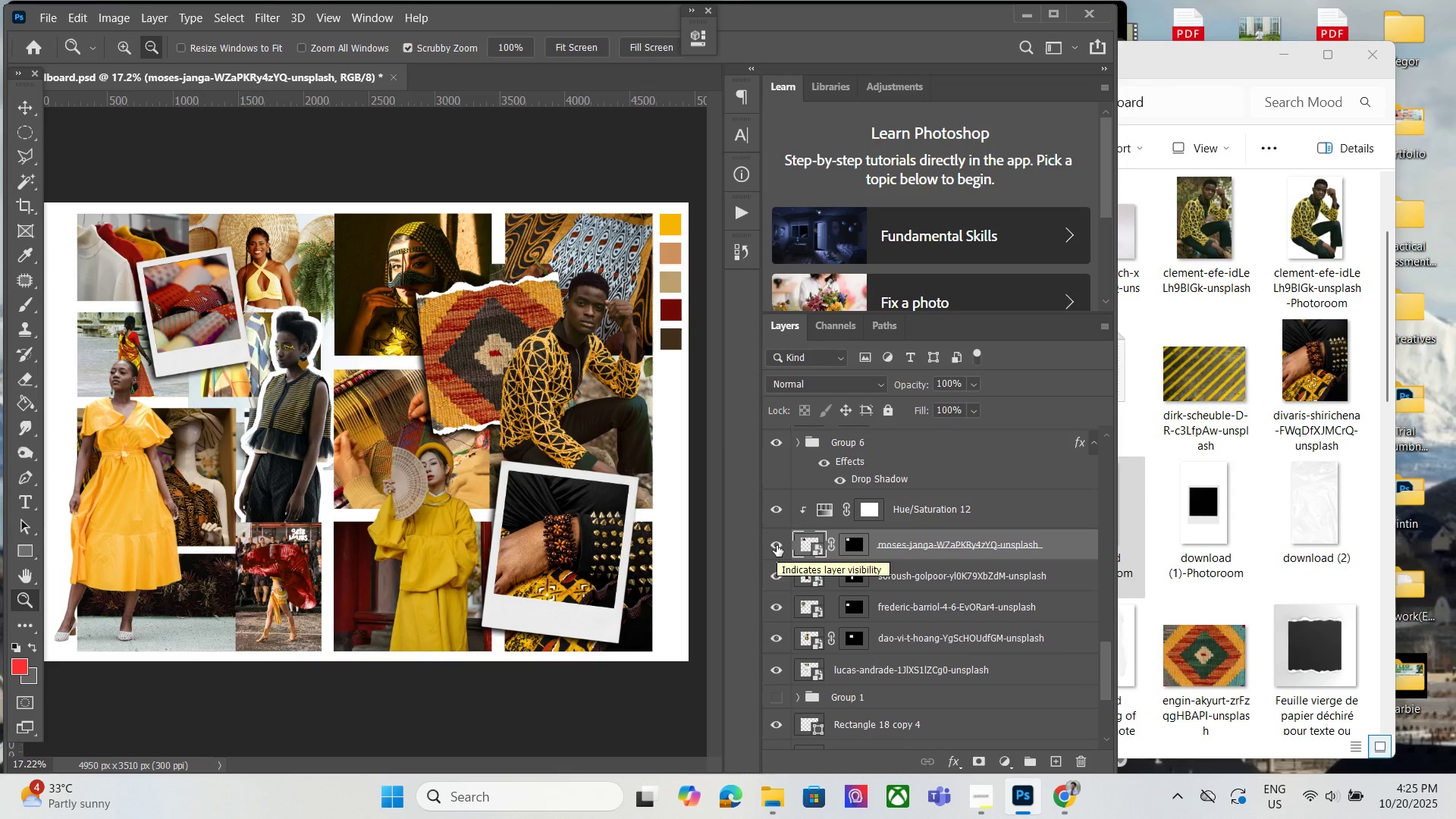 
key(Control+S)
 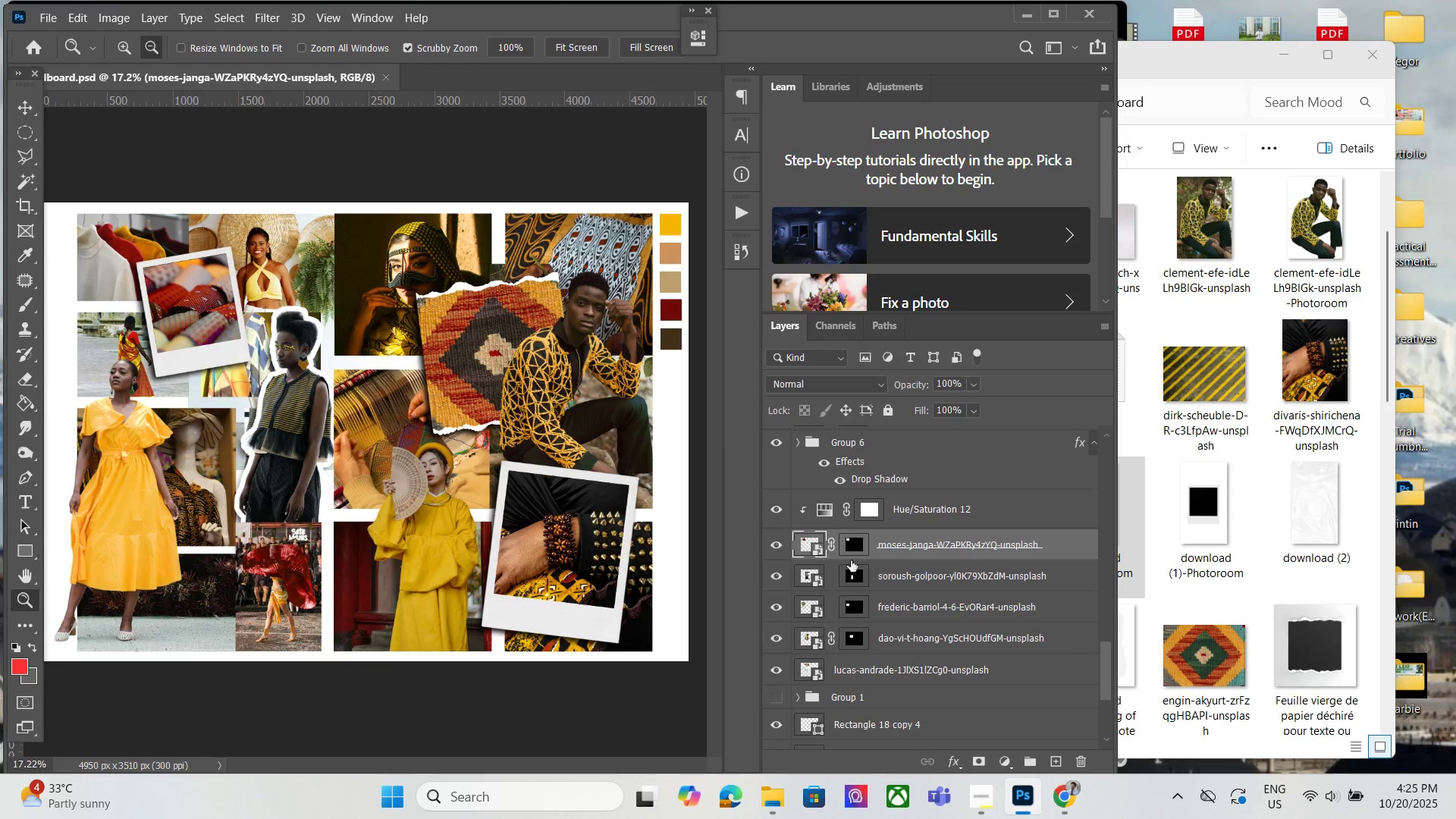 
double_click([774, 552])
 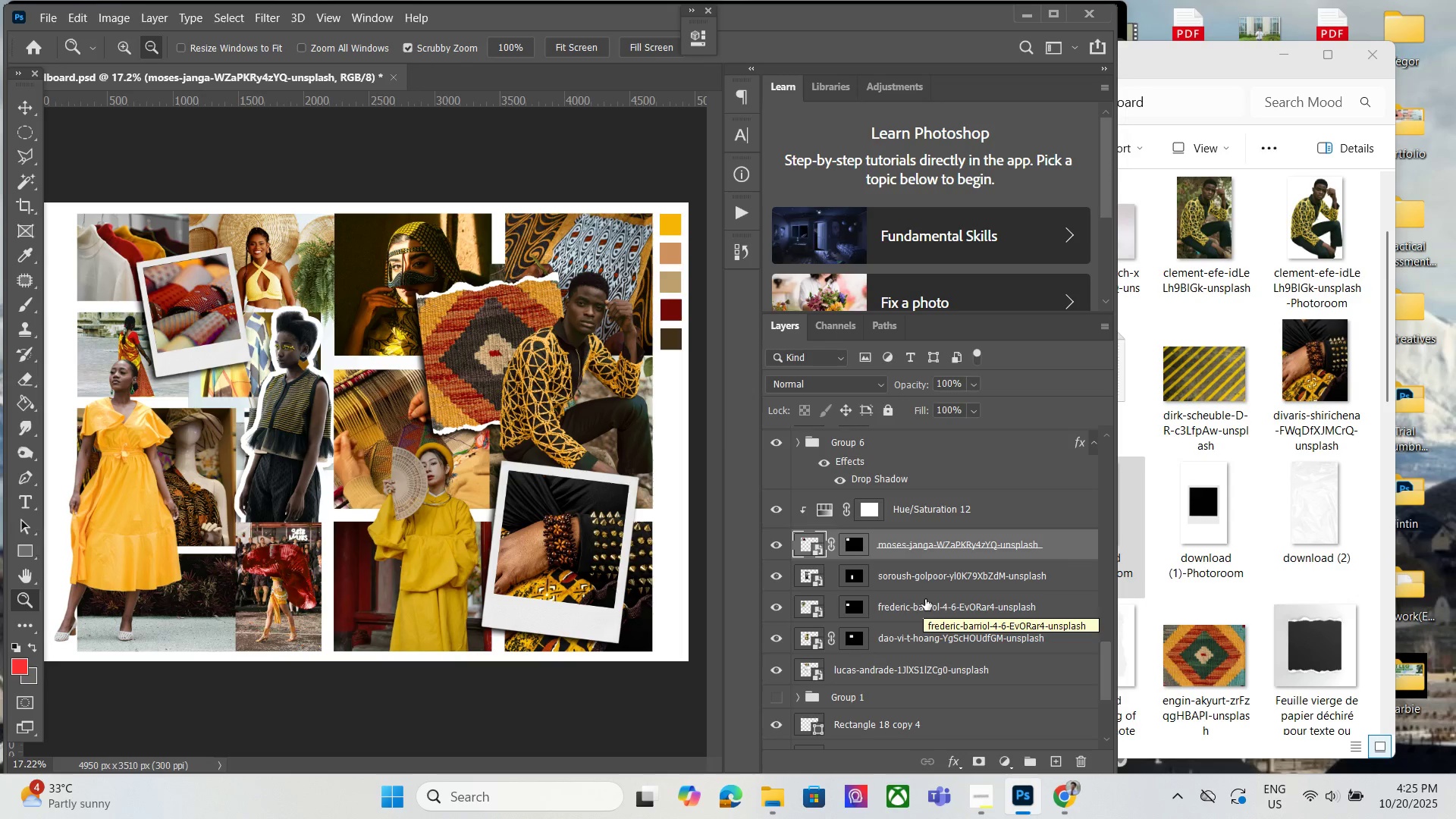 
double_click([774, 579])
 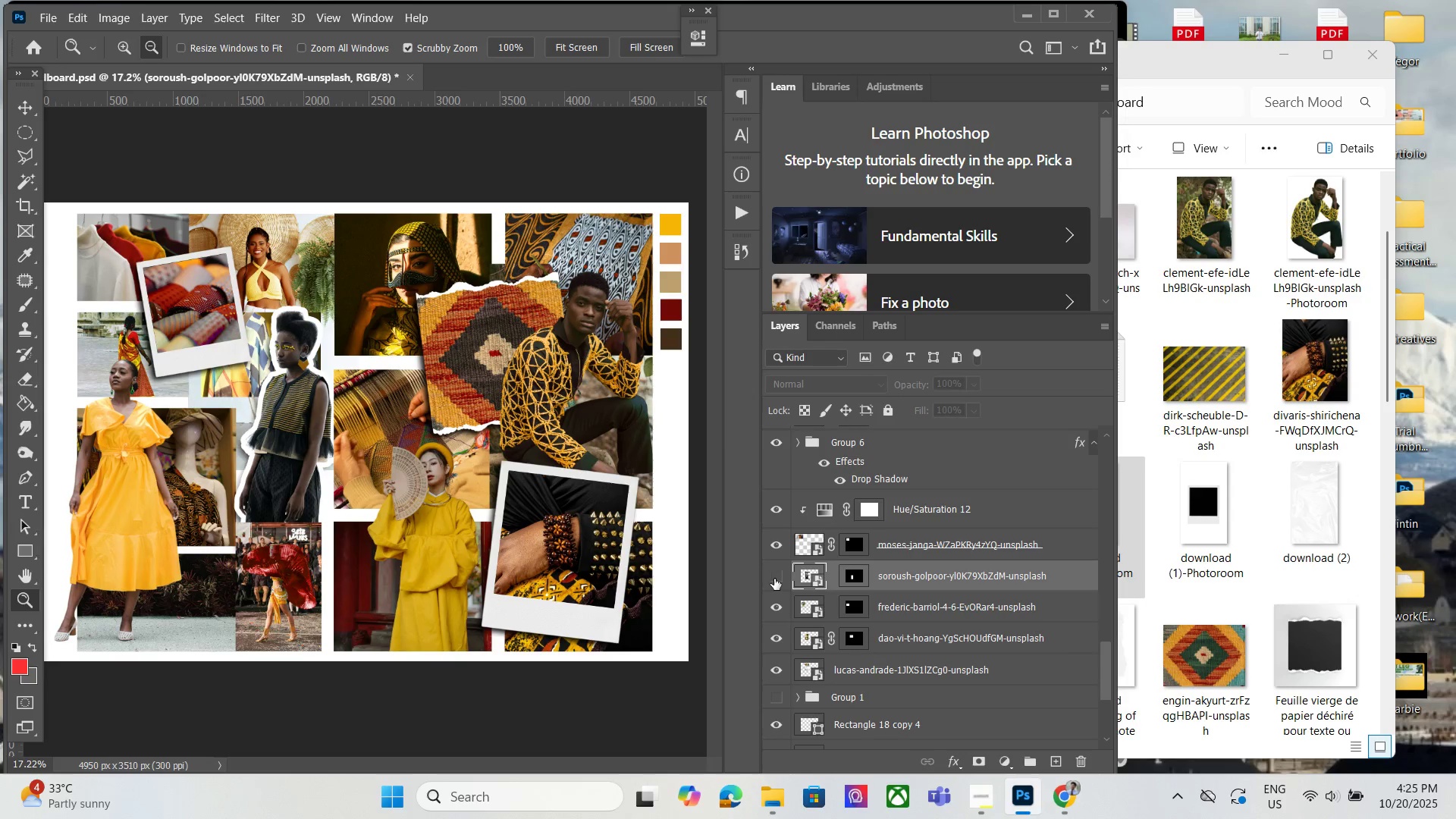 
double_click([774, 579])
 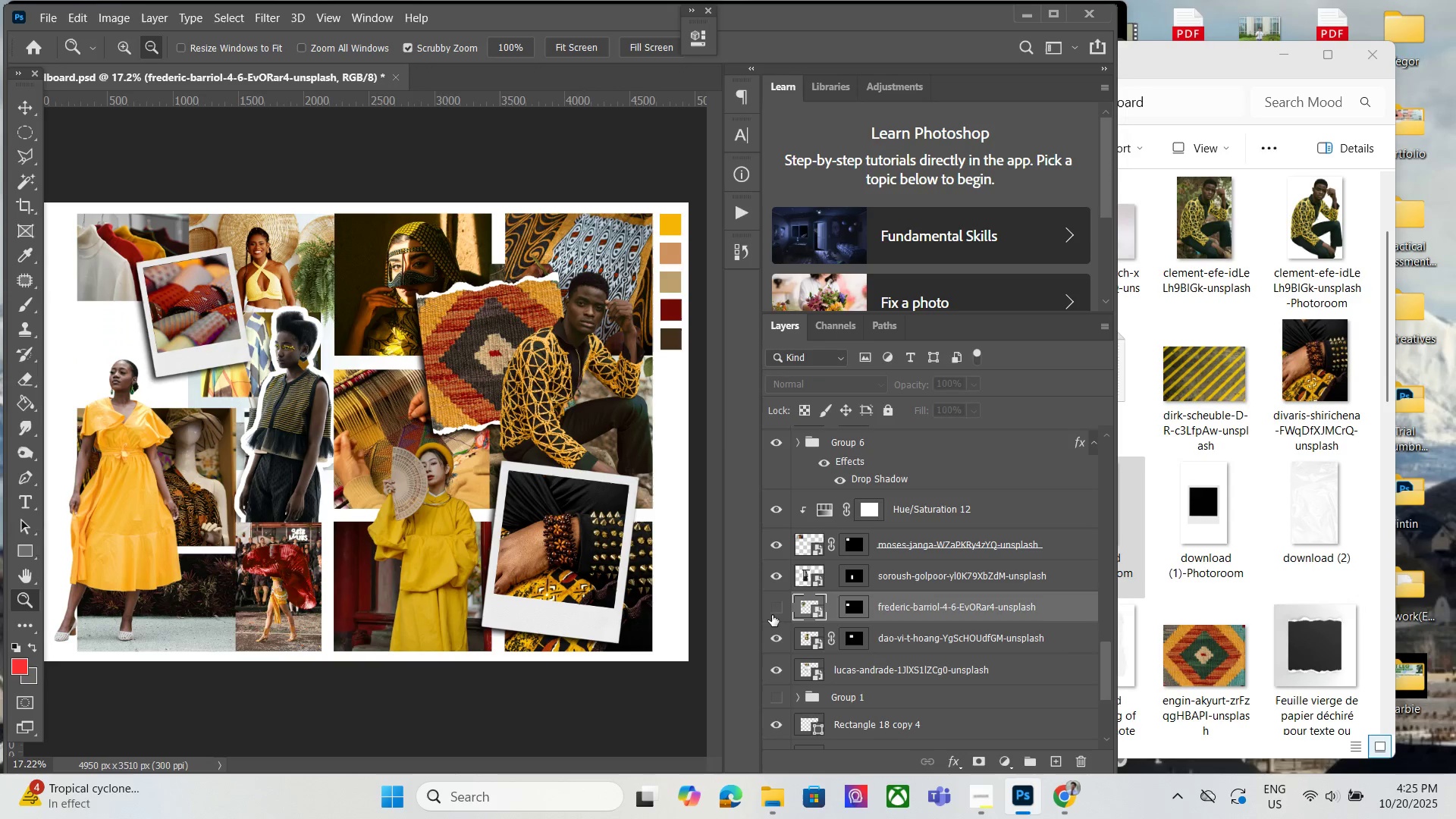 
double_click([772, 615])
 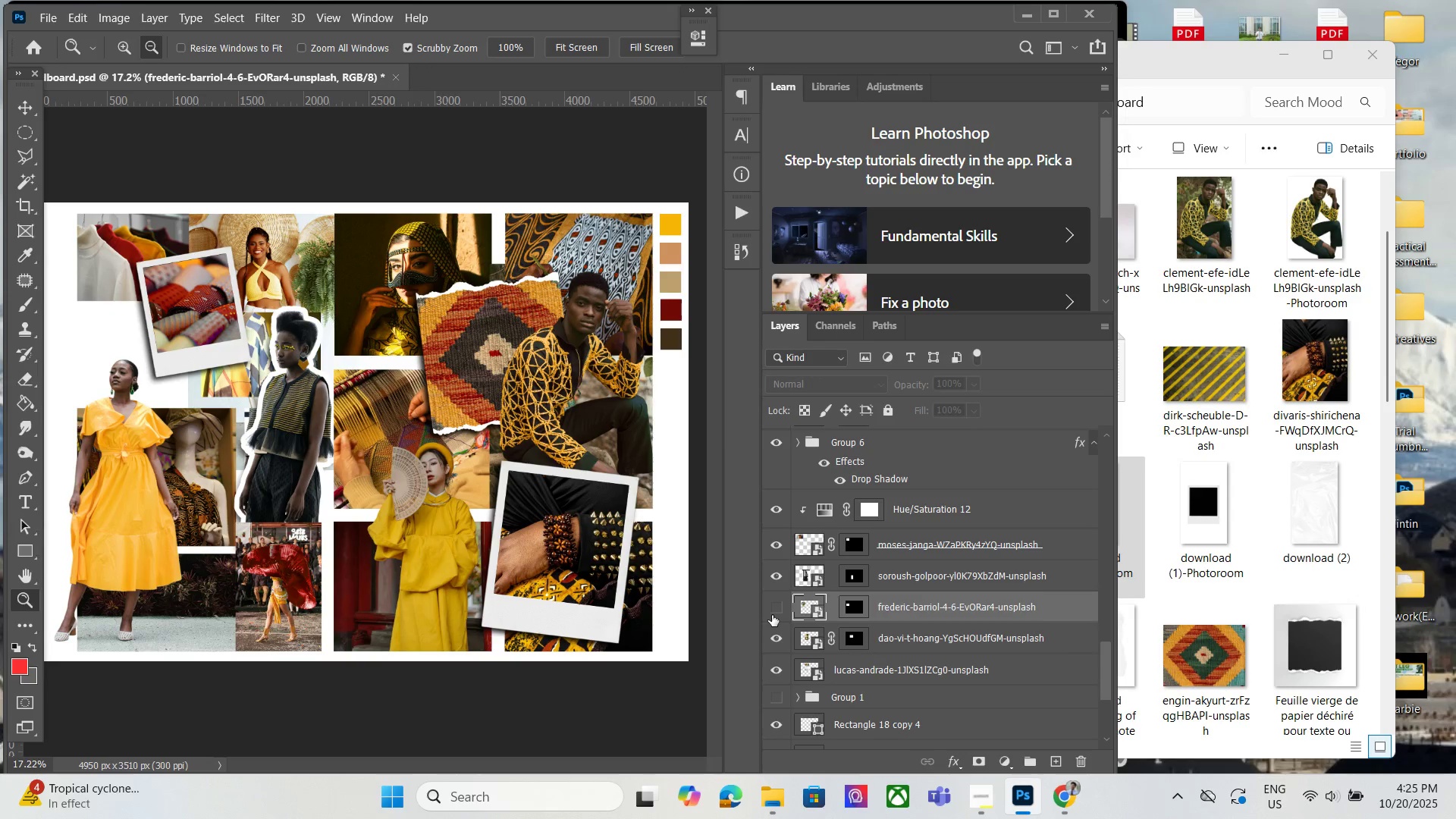 
double_click([772, 615])
 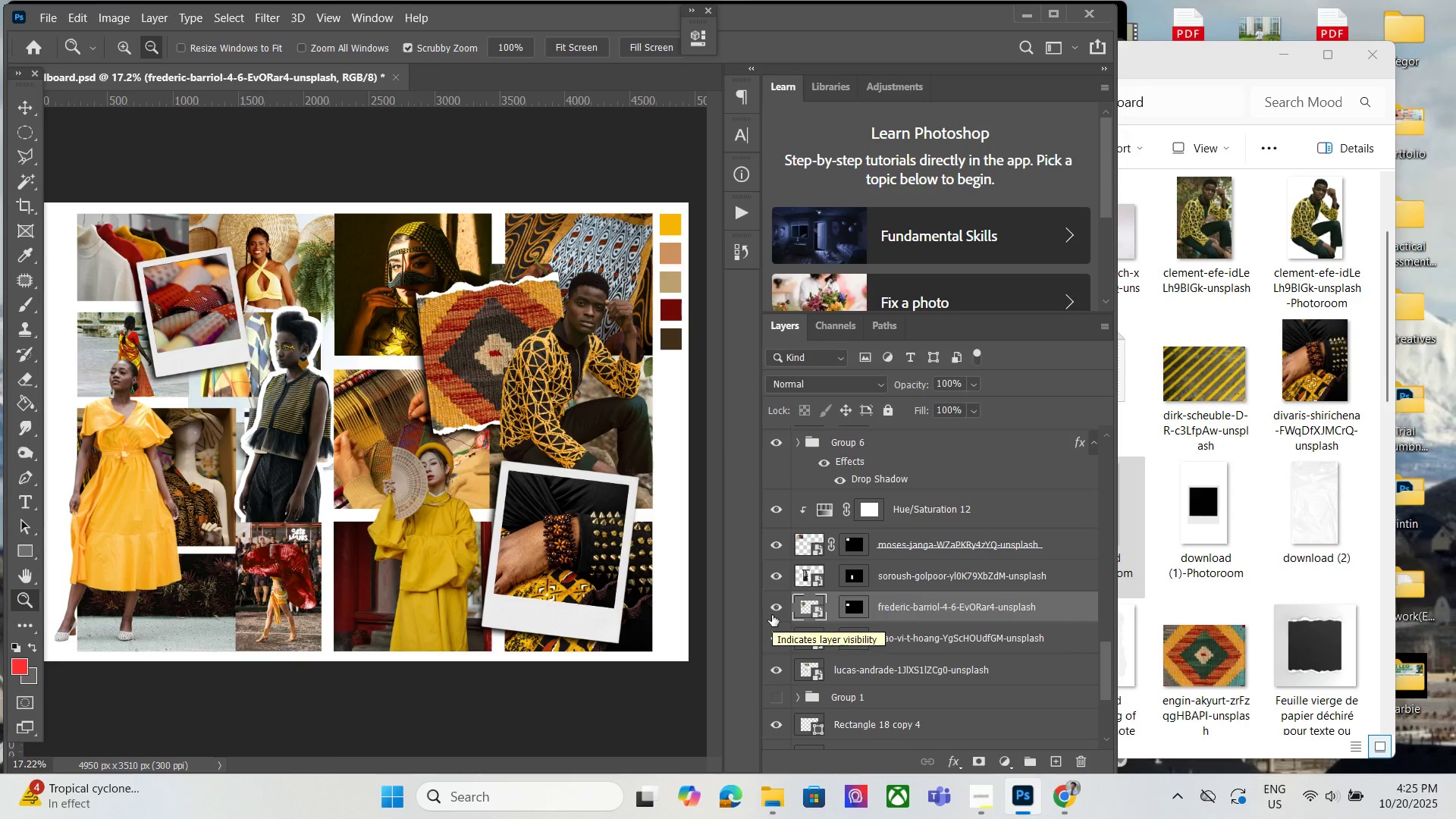 
double_click([772, 615])
 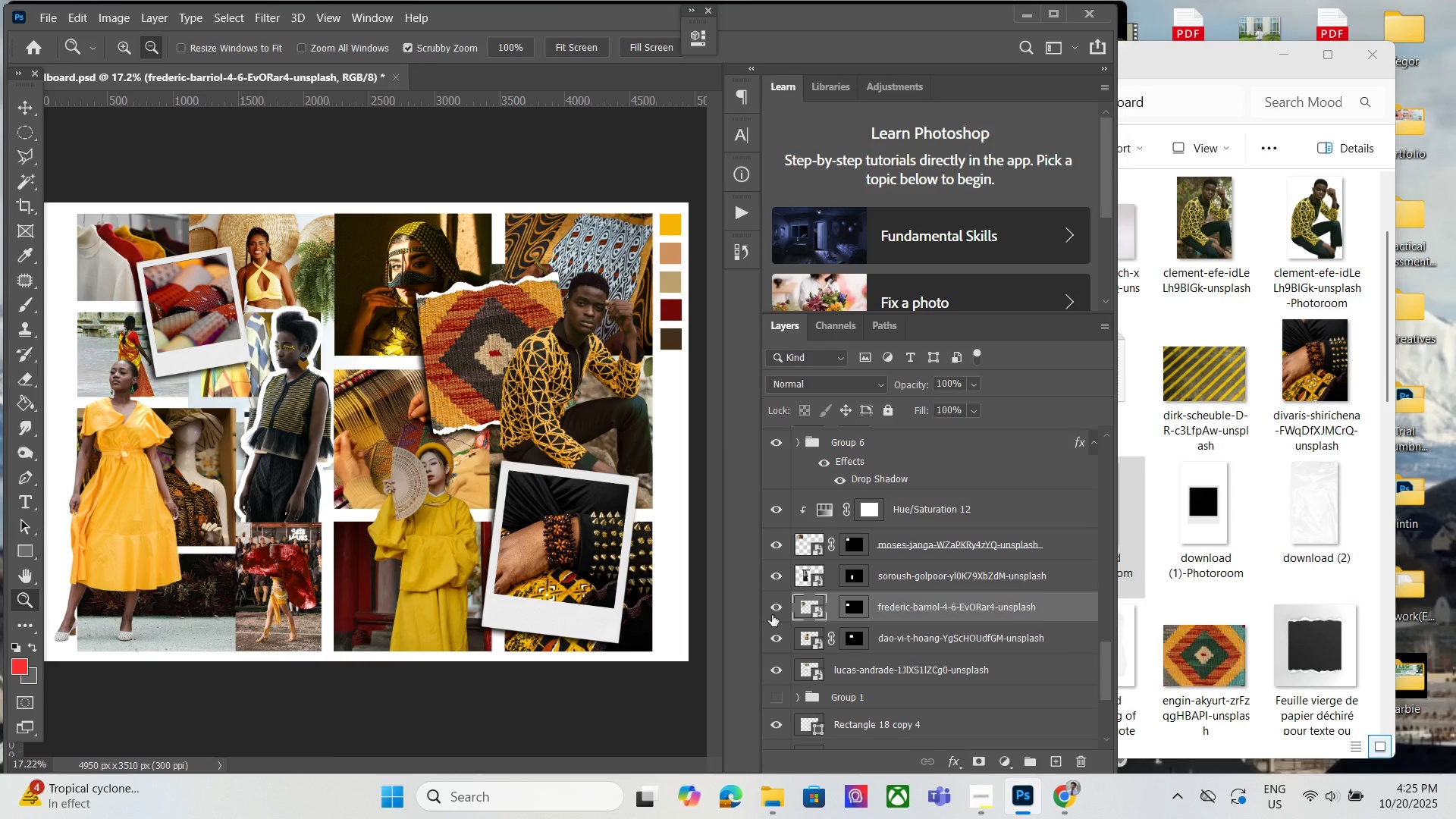 
double_click([771, 615])
 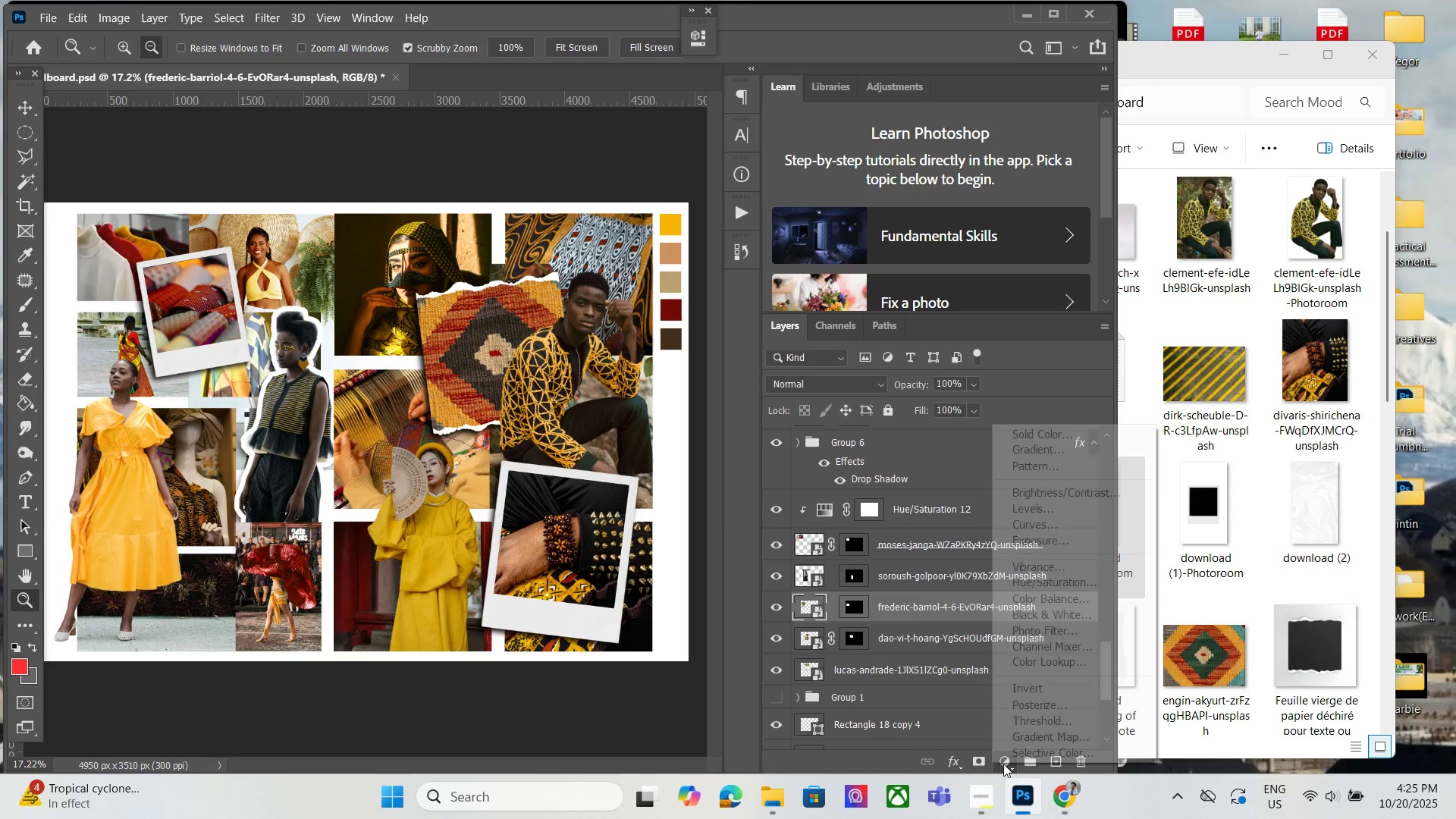 
left_click([1053, 577])
 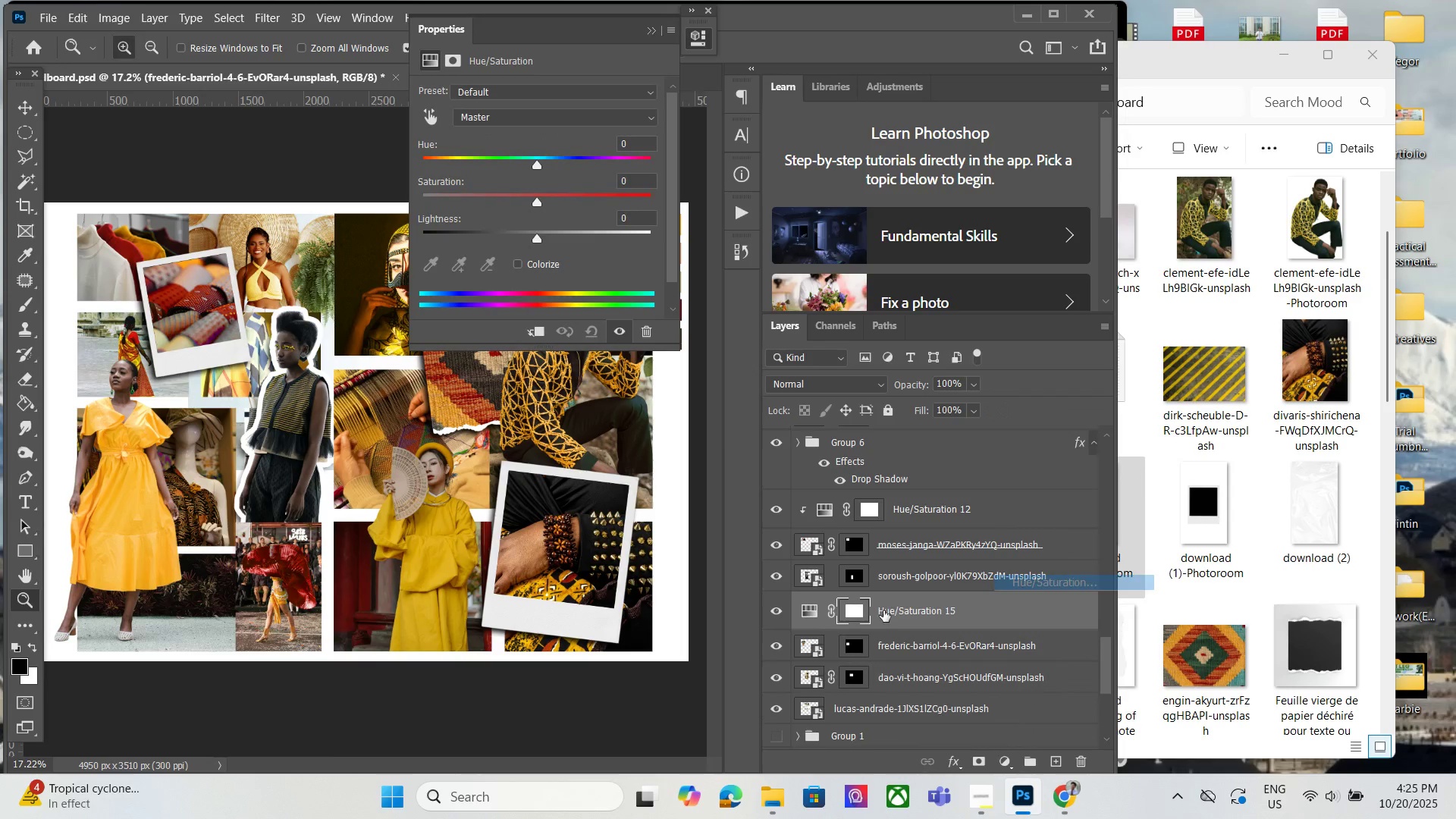 
hold_key(key=AltLeft, duration=1.21)
left_click([817, 629])
 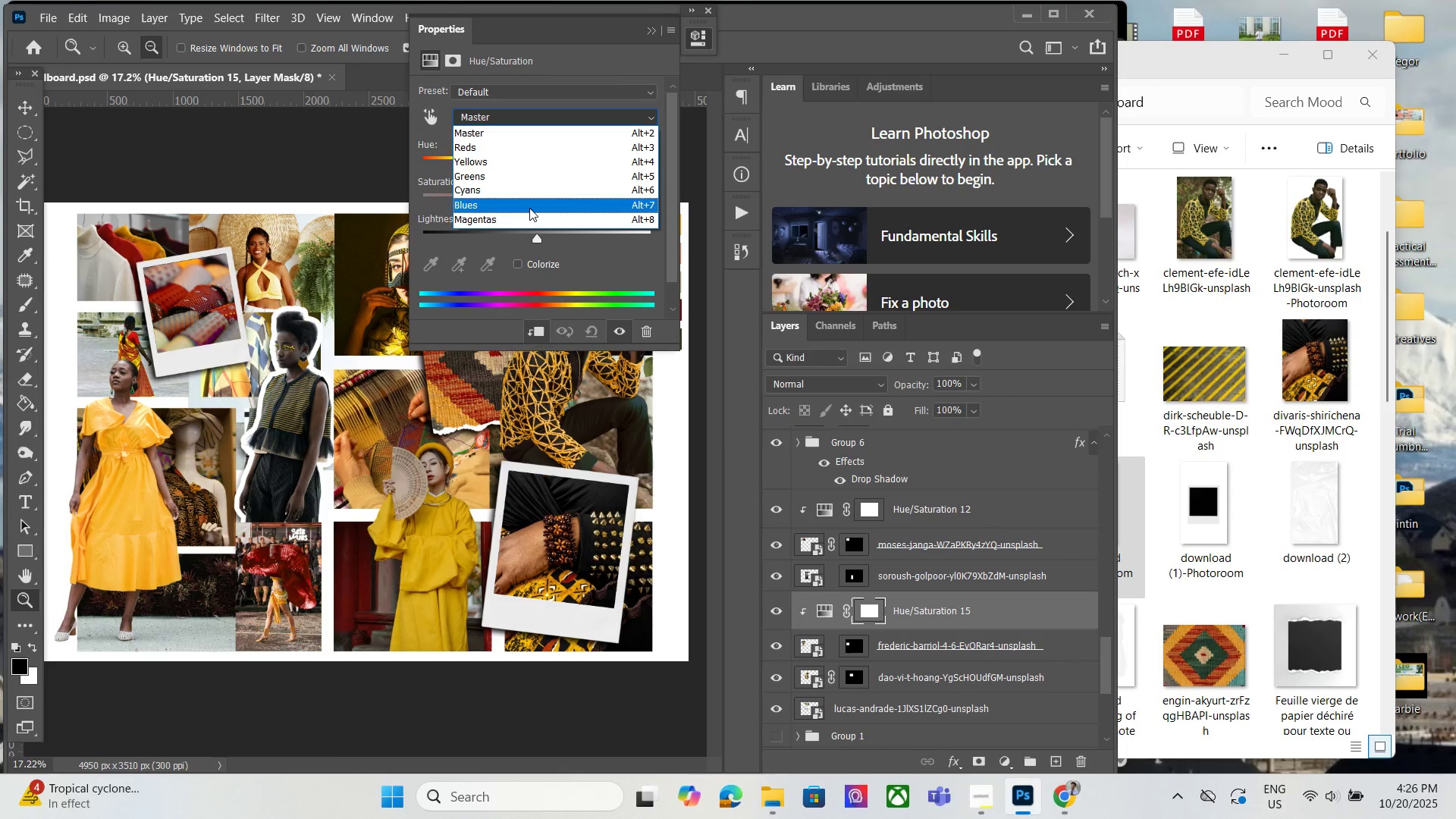 
left_click([513, 152])
 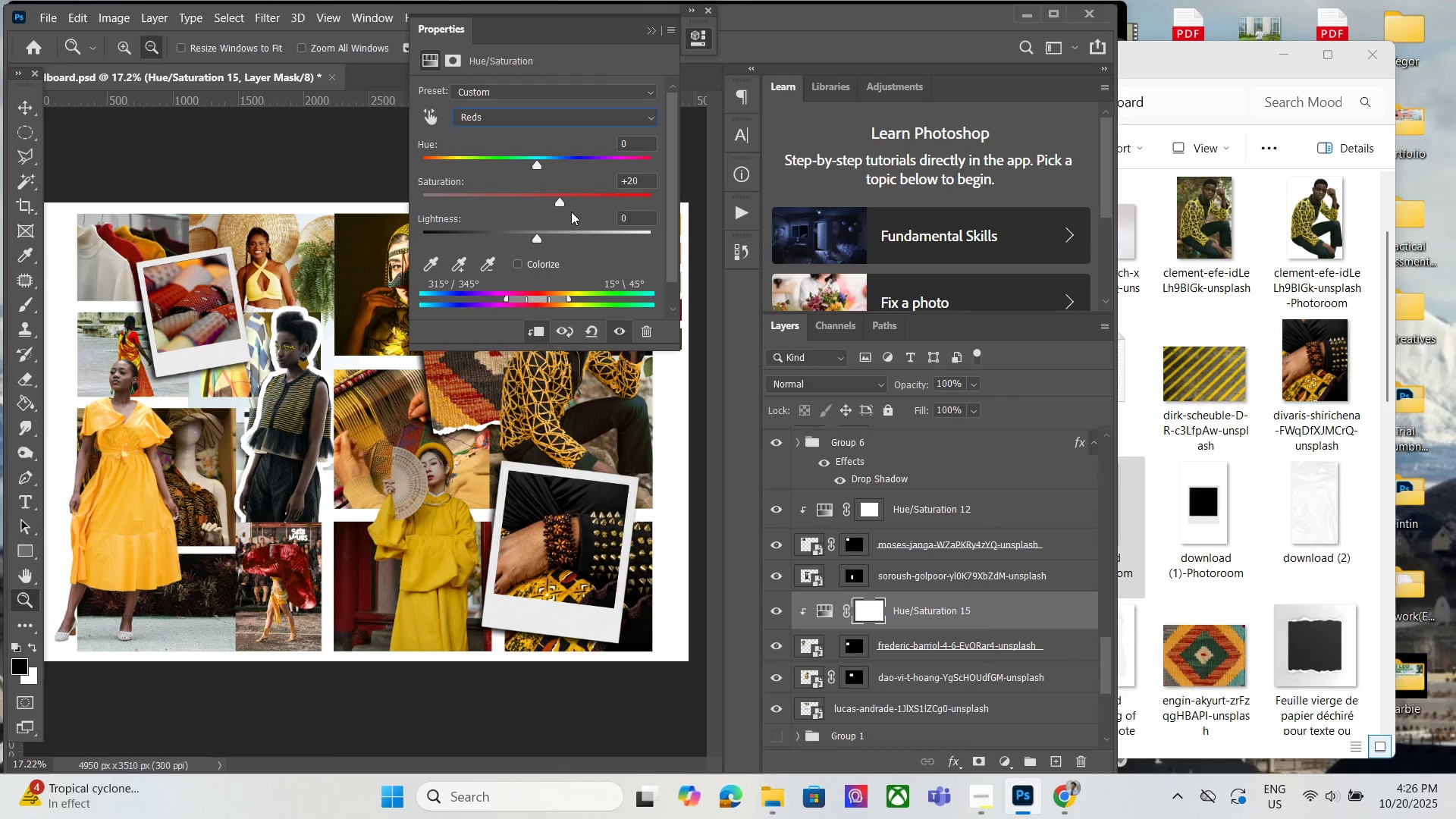 
wait(8.71)
 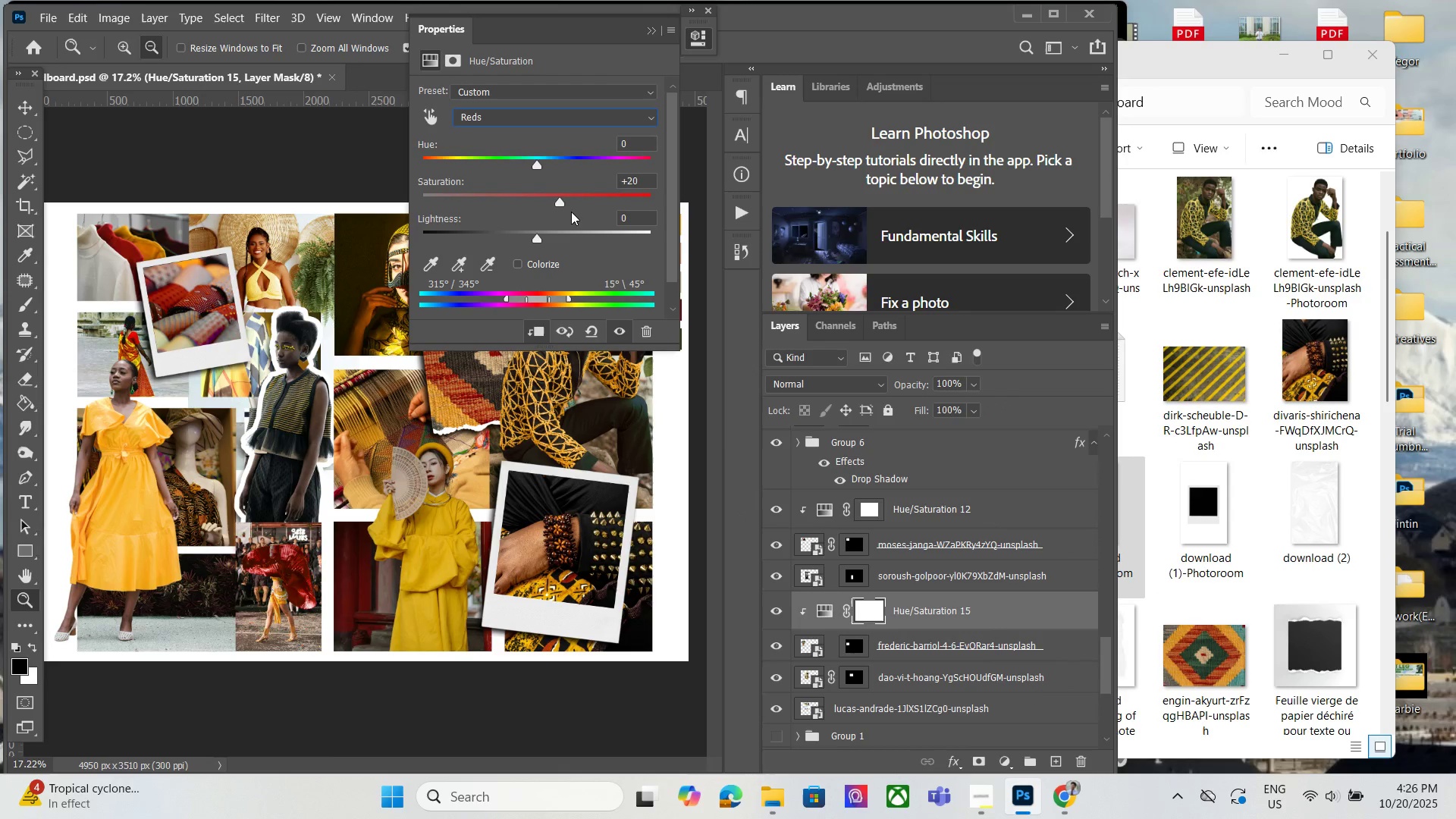 
left_click([500, 166])
 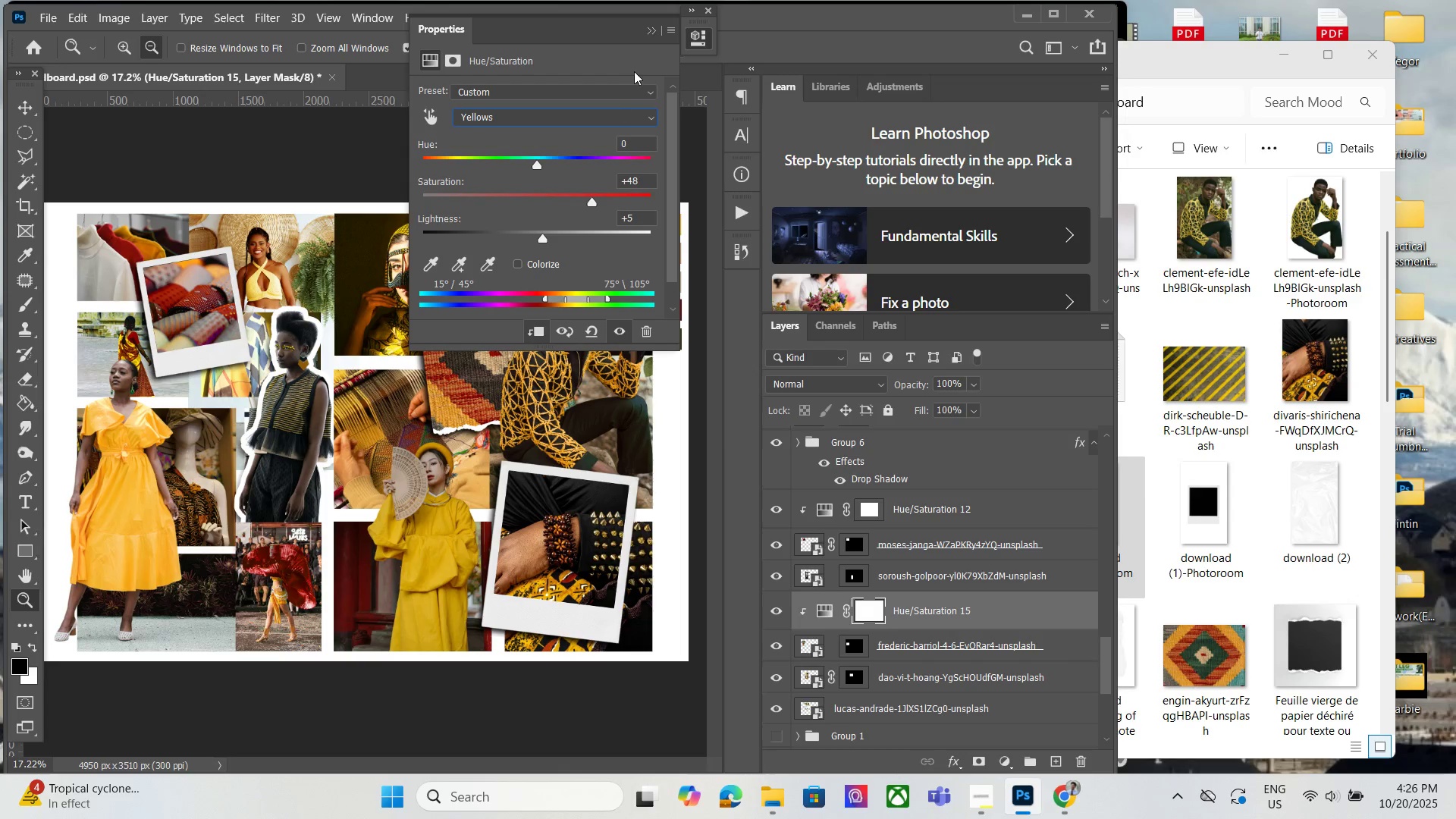 
wait(5.69)
 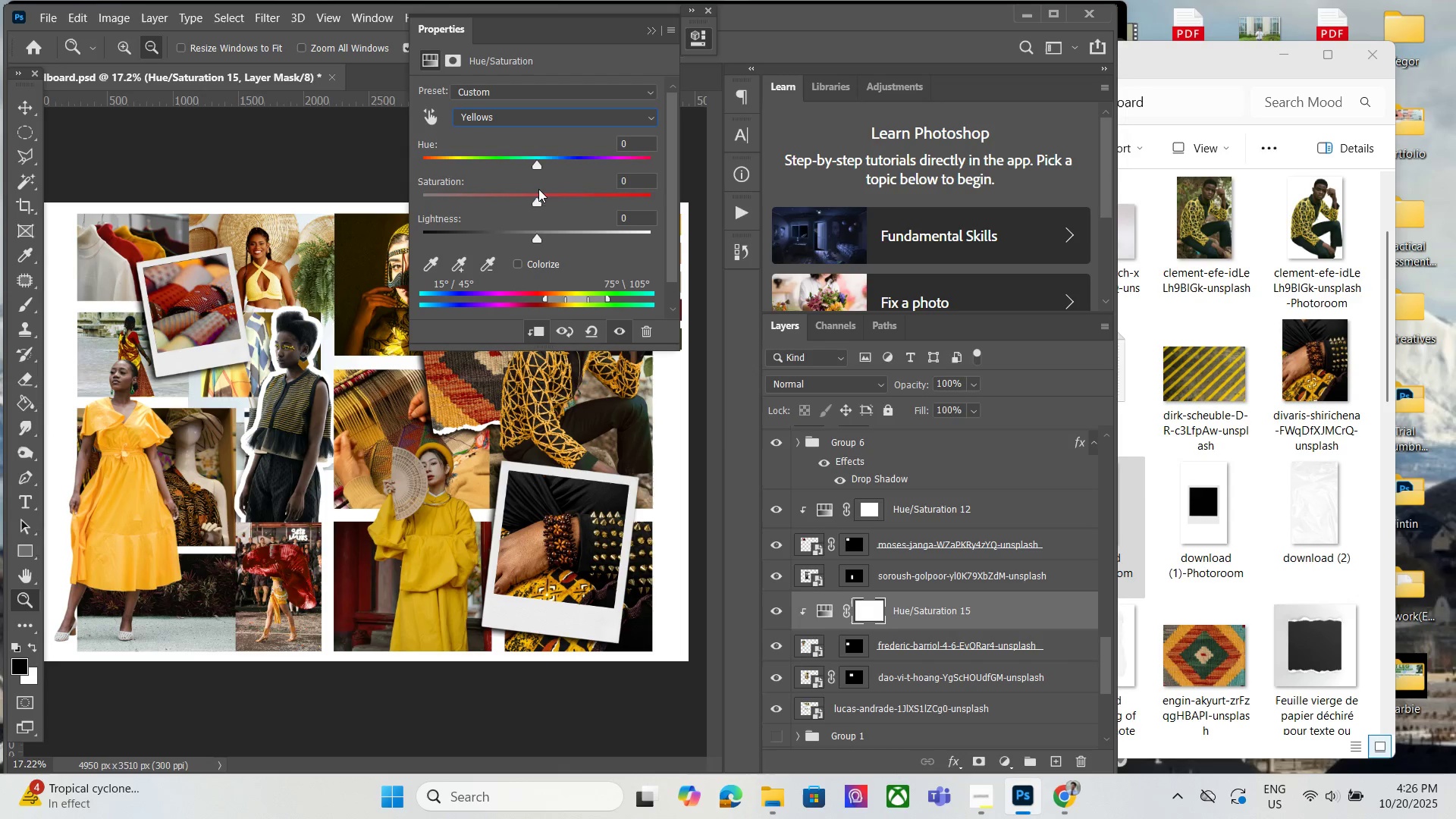 
left_click([513, 118])
 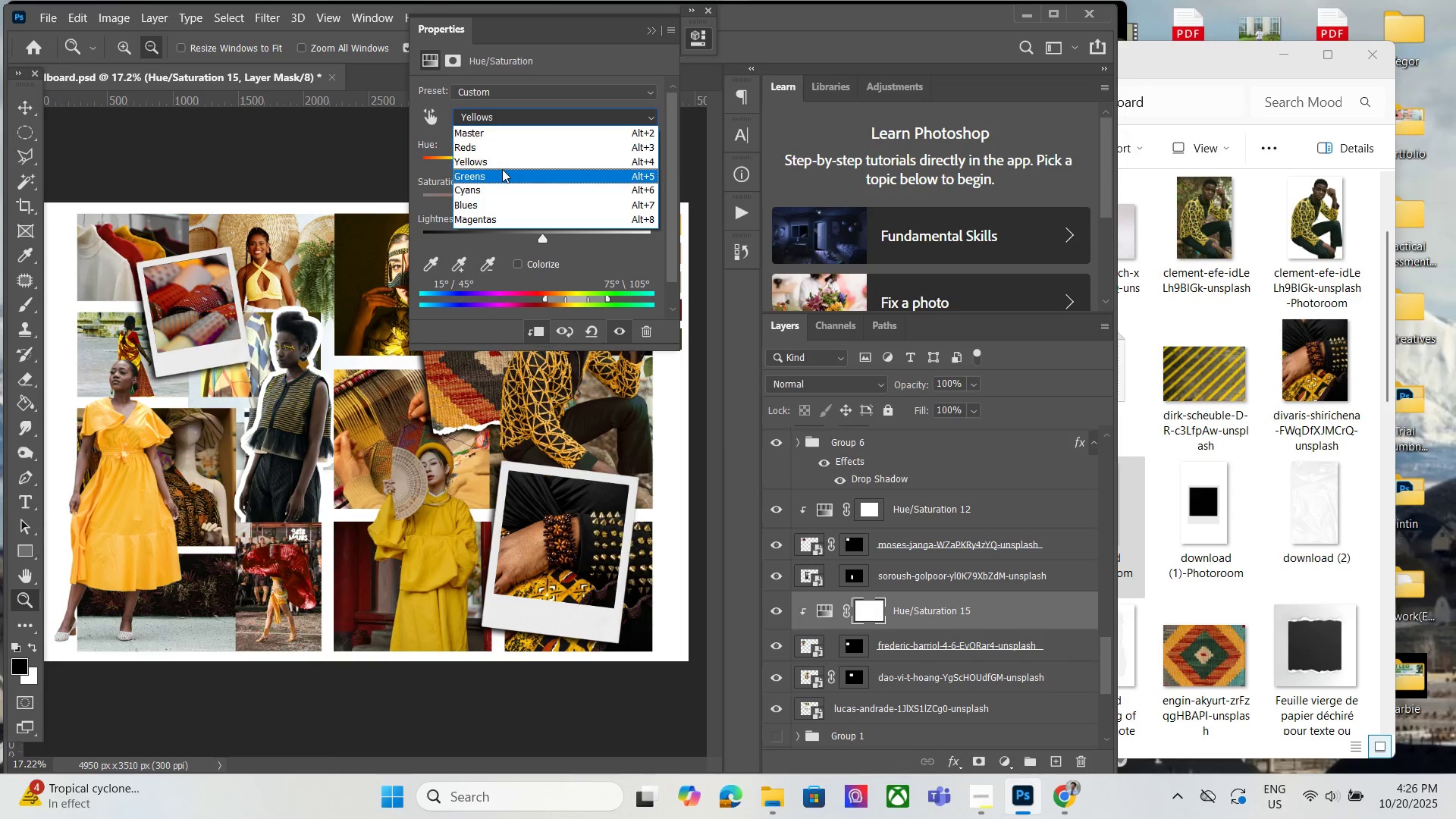 
left_click([503, 171])
 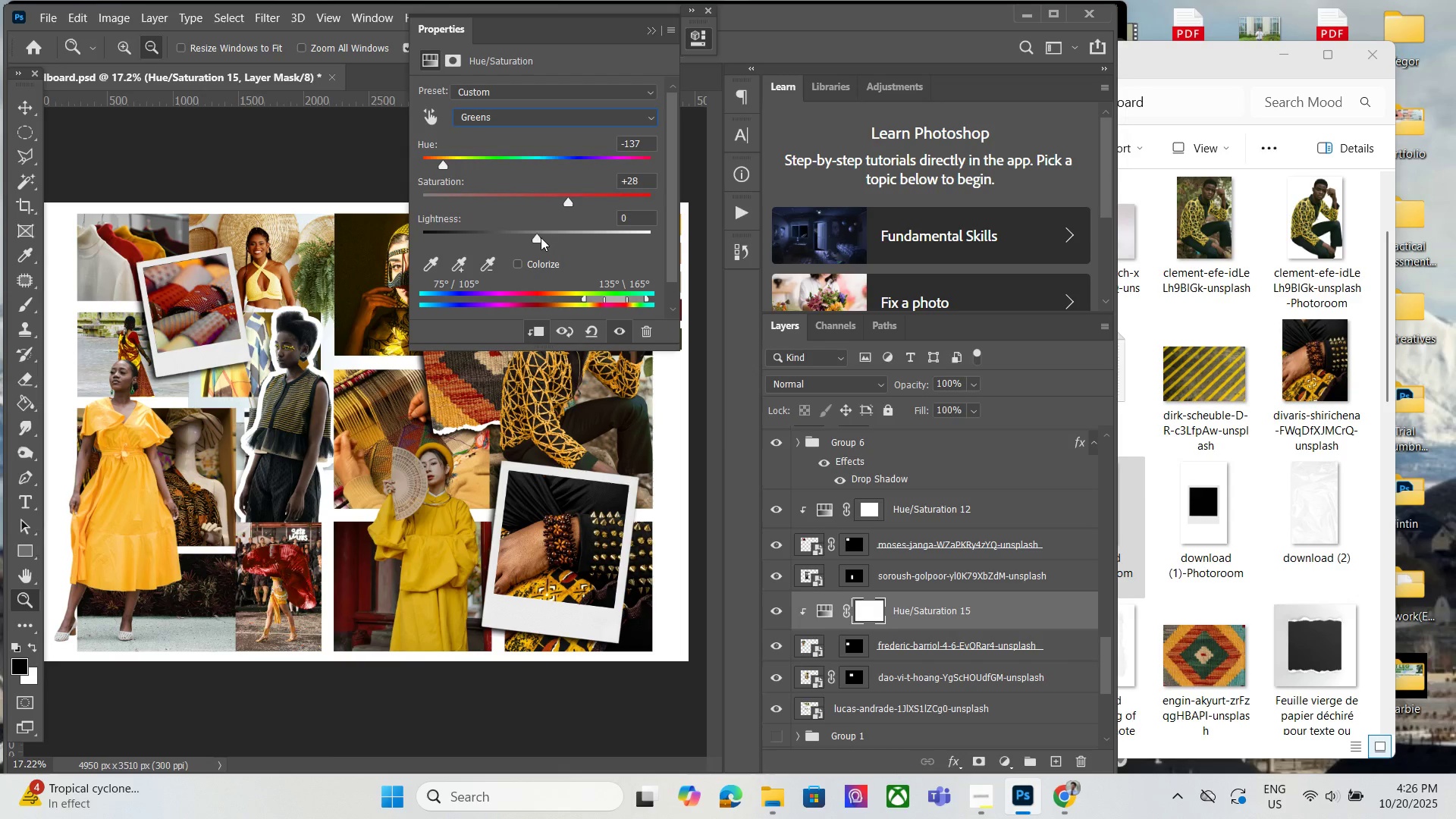 
wait(7.44)
 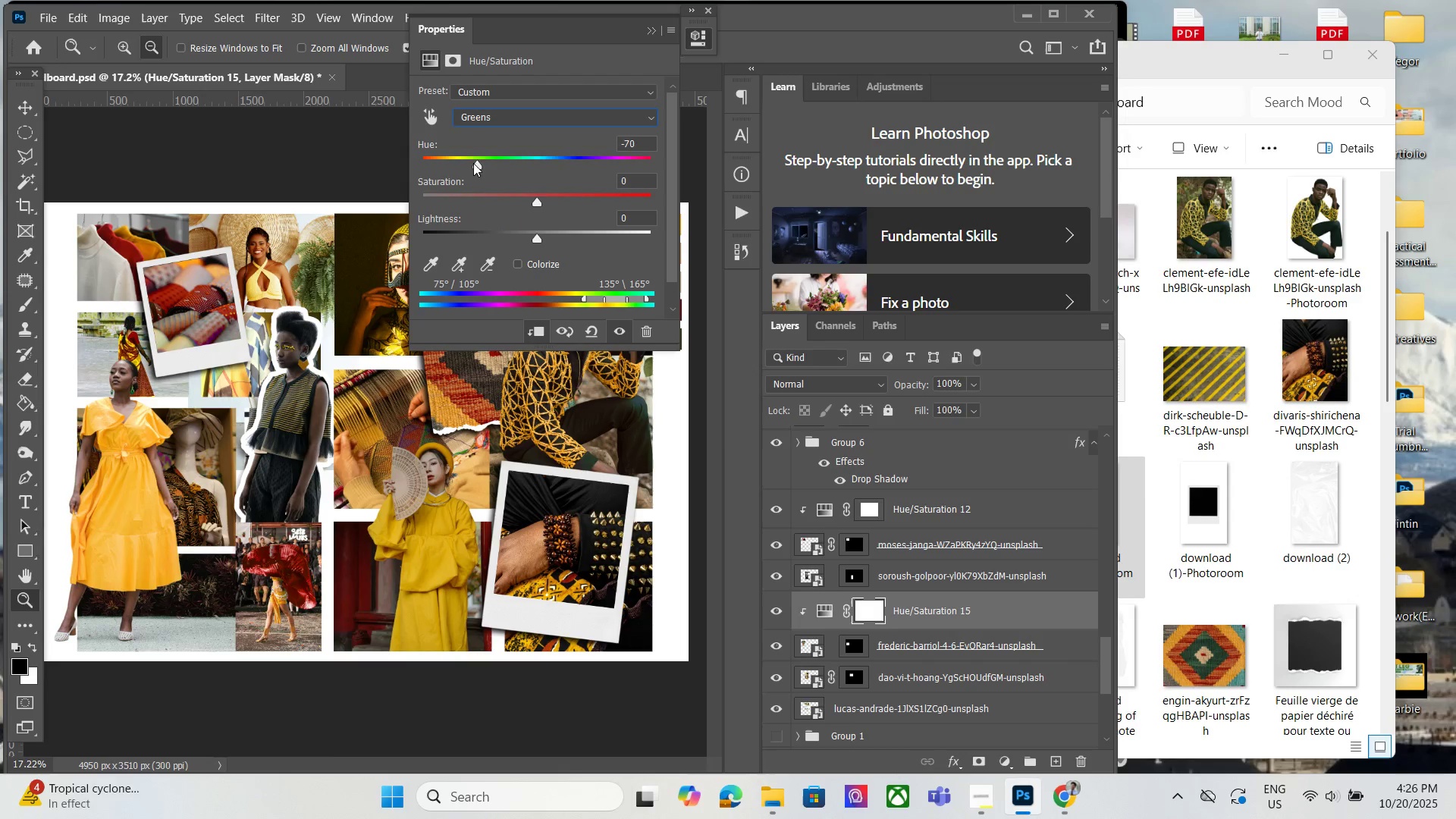 
left_click([529, 116])
 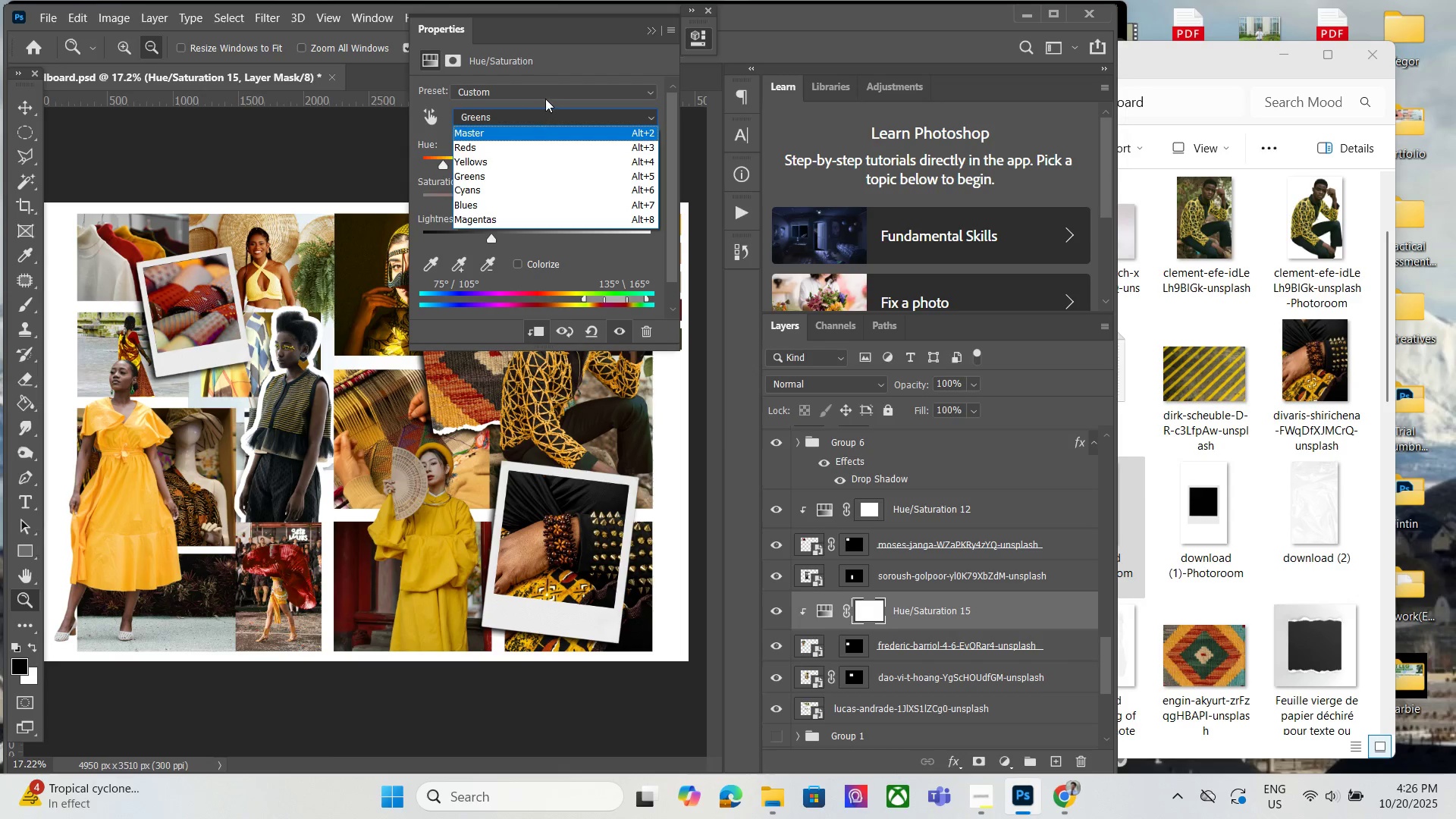 
left_click([548, 110])
 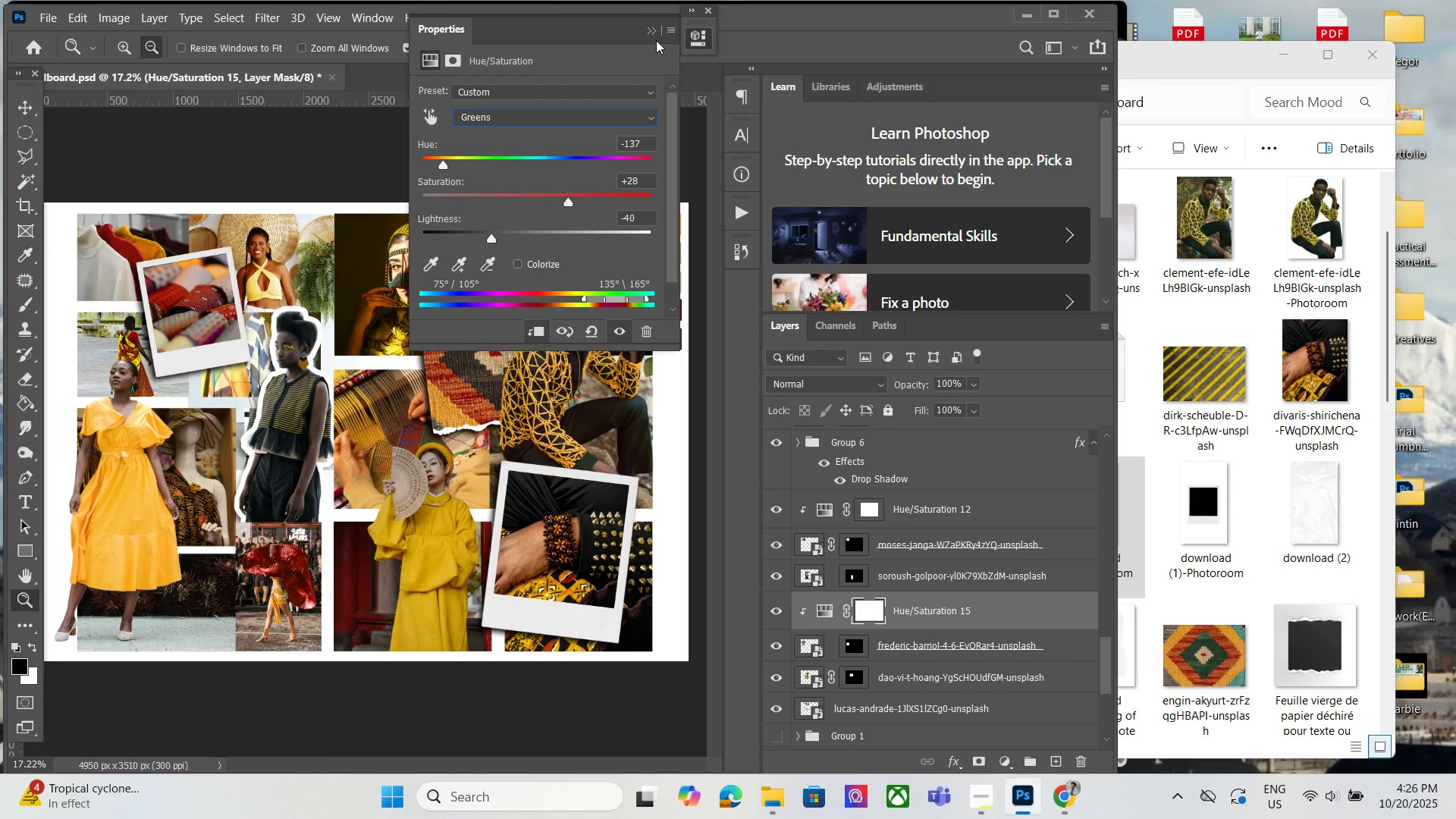 
left_click([660, 30])
 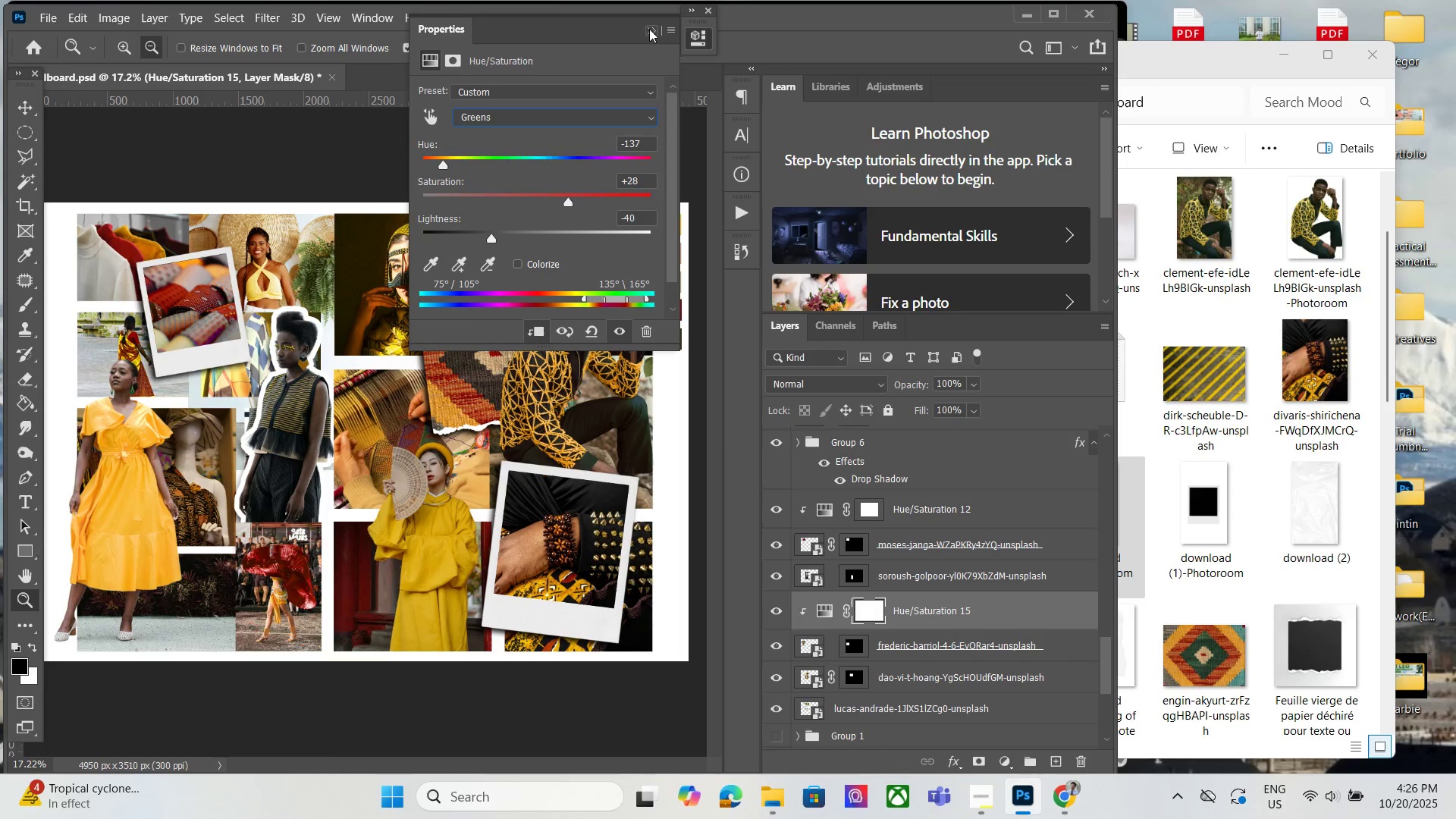 
left_click([649, 29])
 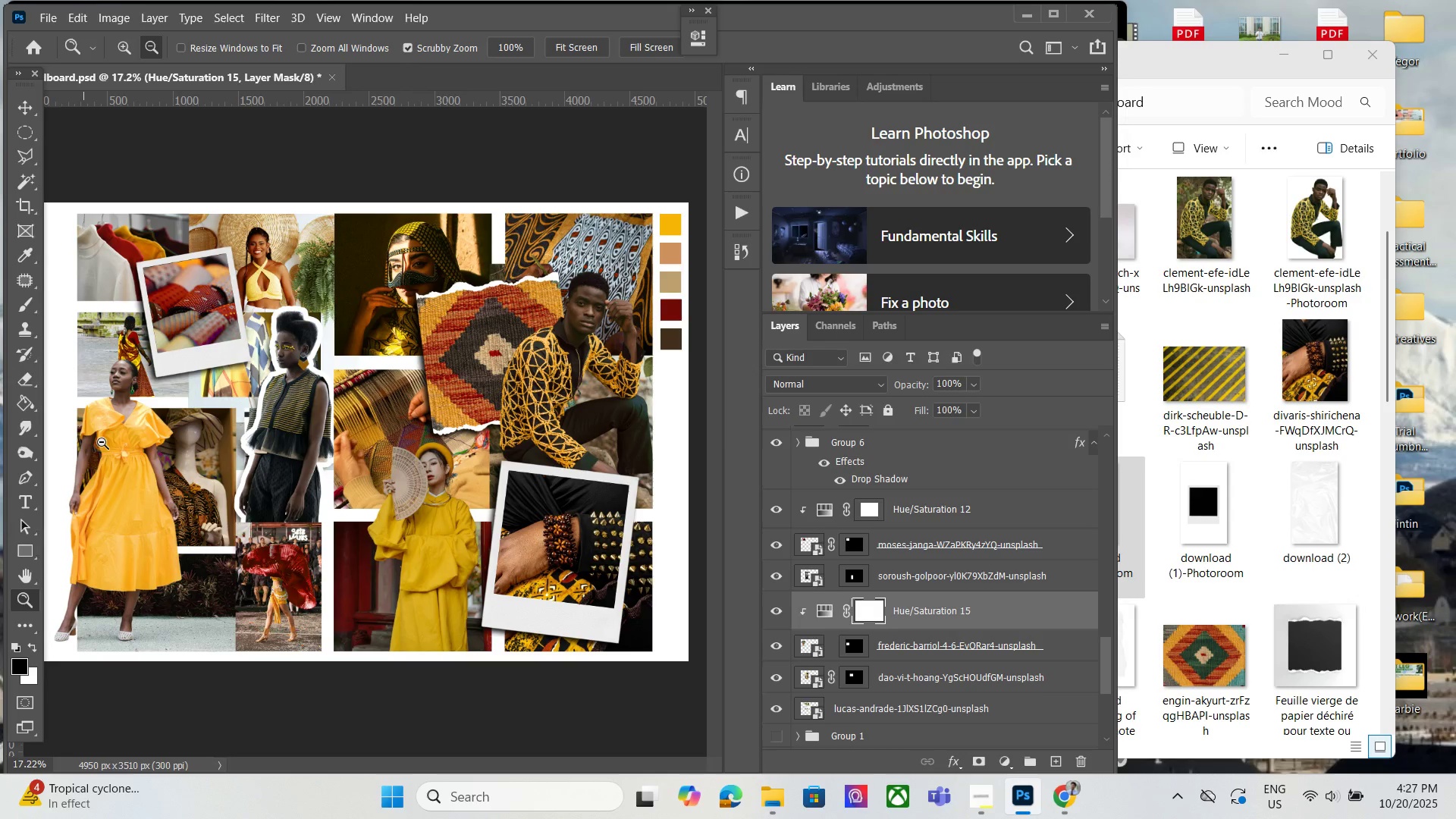 
wait(50.91)
 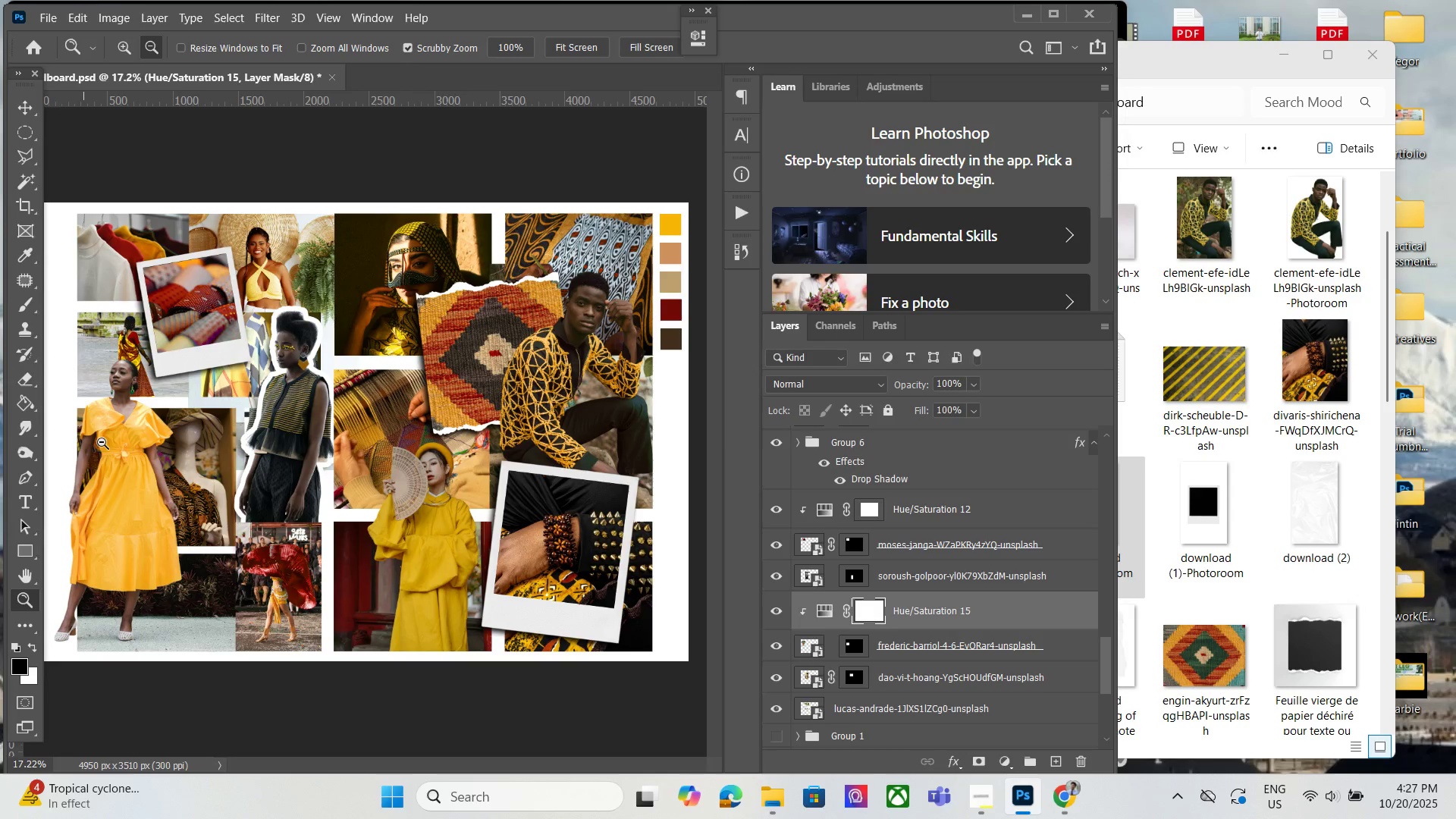 
mouse_move([362, 468])
 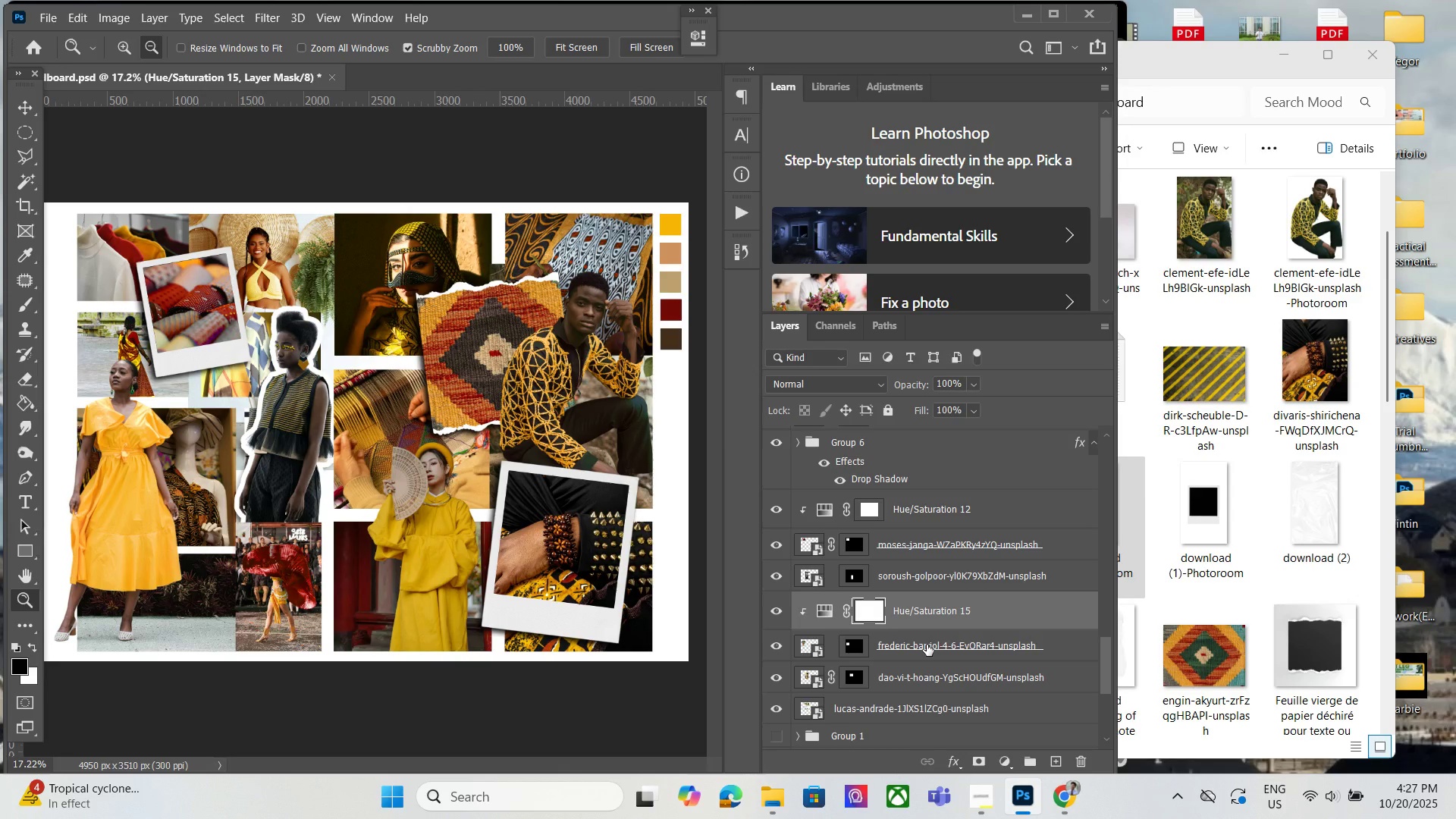 
left_click([927, 645])
 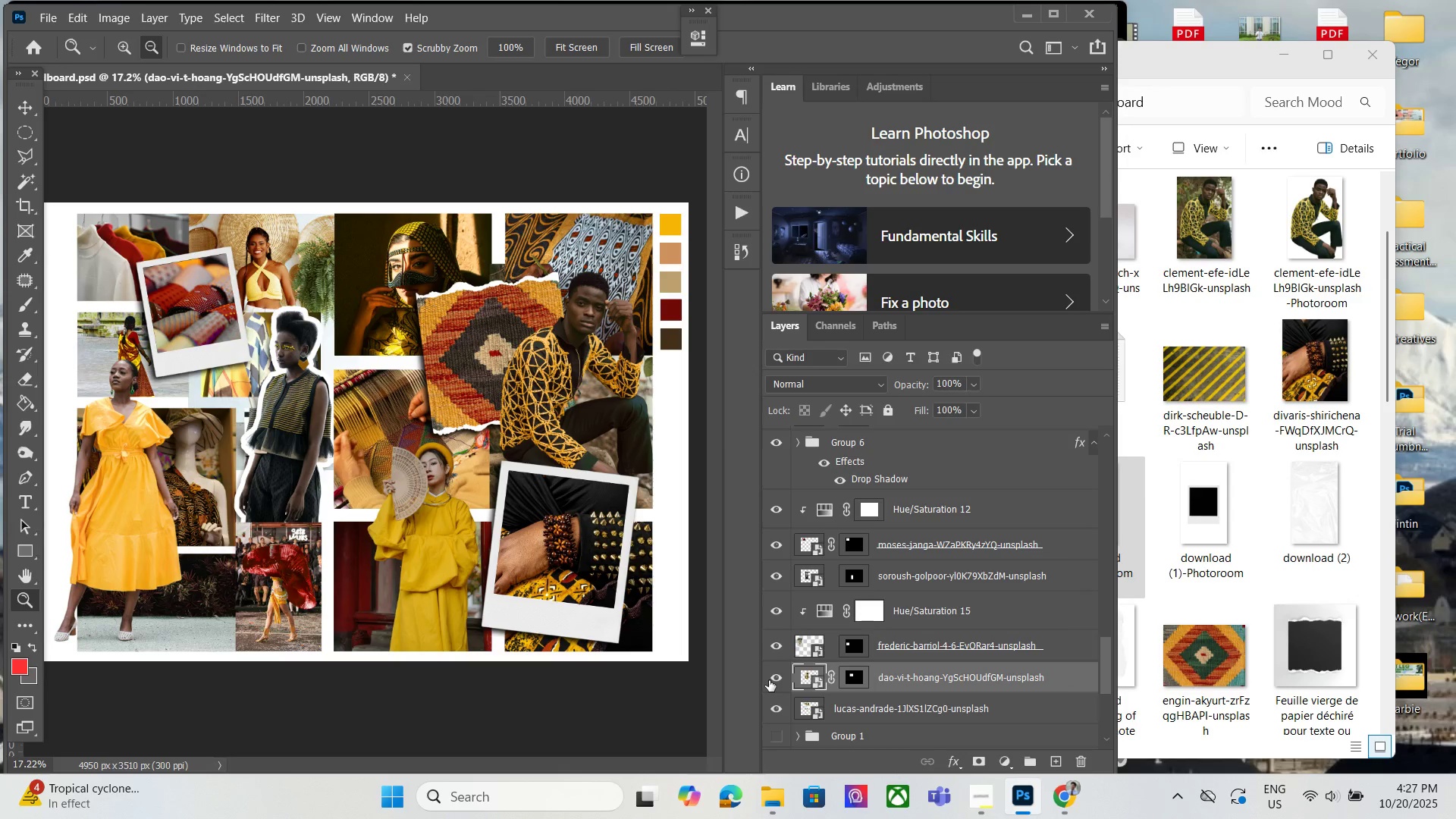 
double_click([769, 681])
 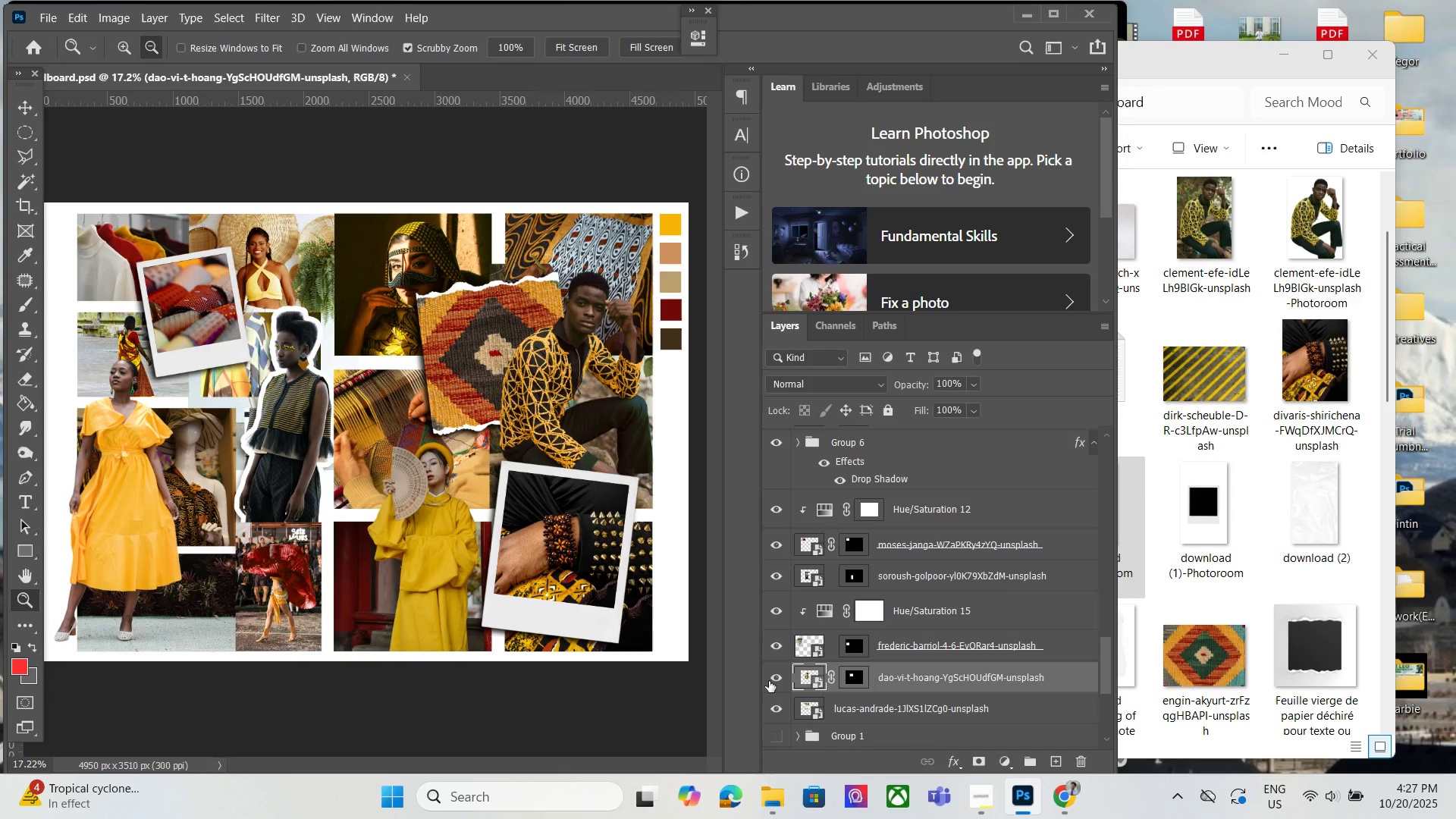 
left_click([769, 681])
 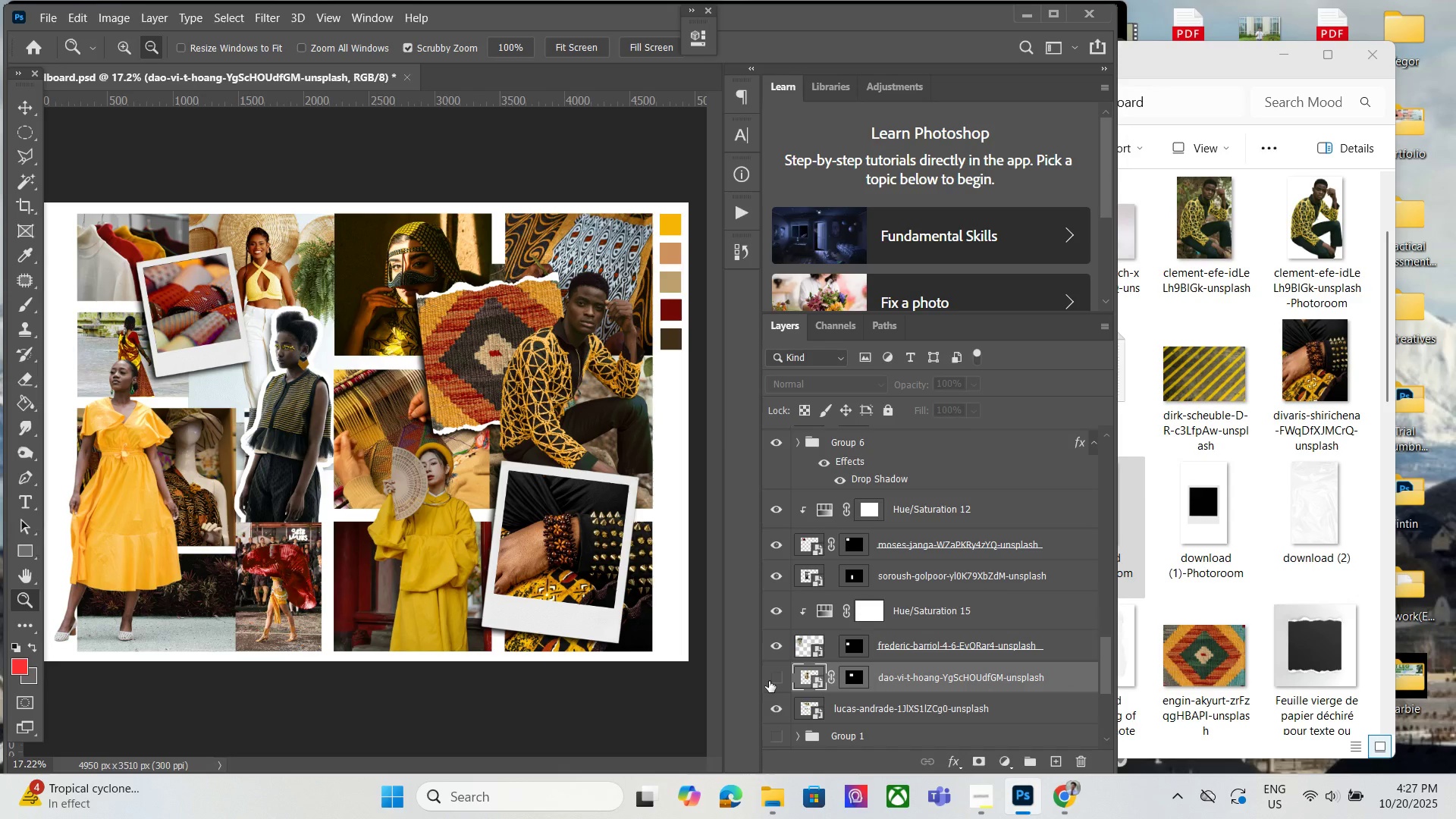 
left_click([769, 681])
 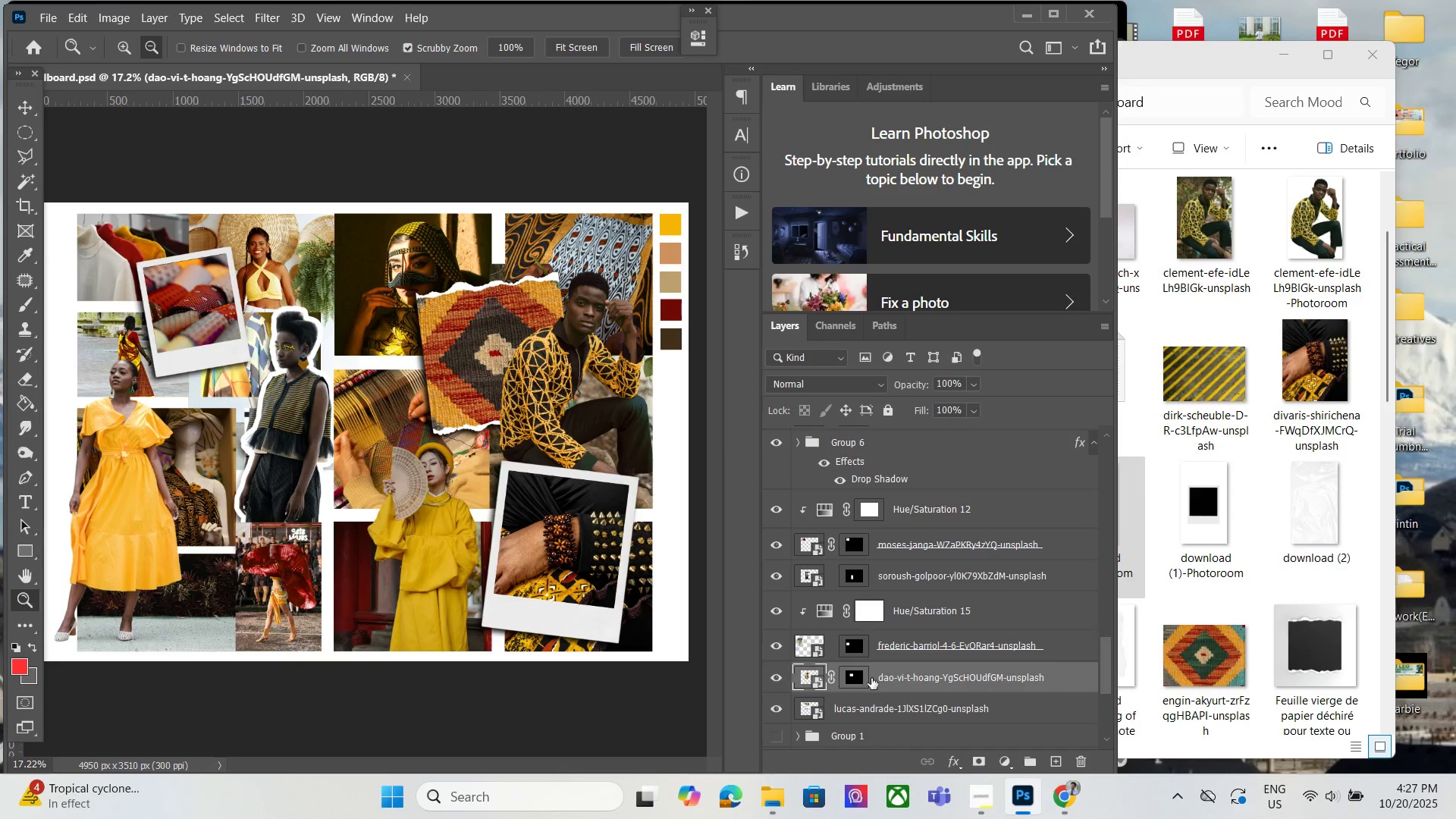 
left_click([1014, 758])
 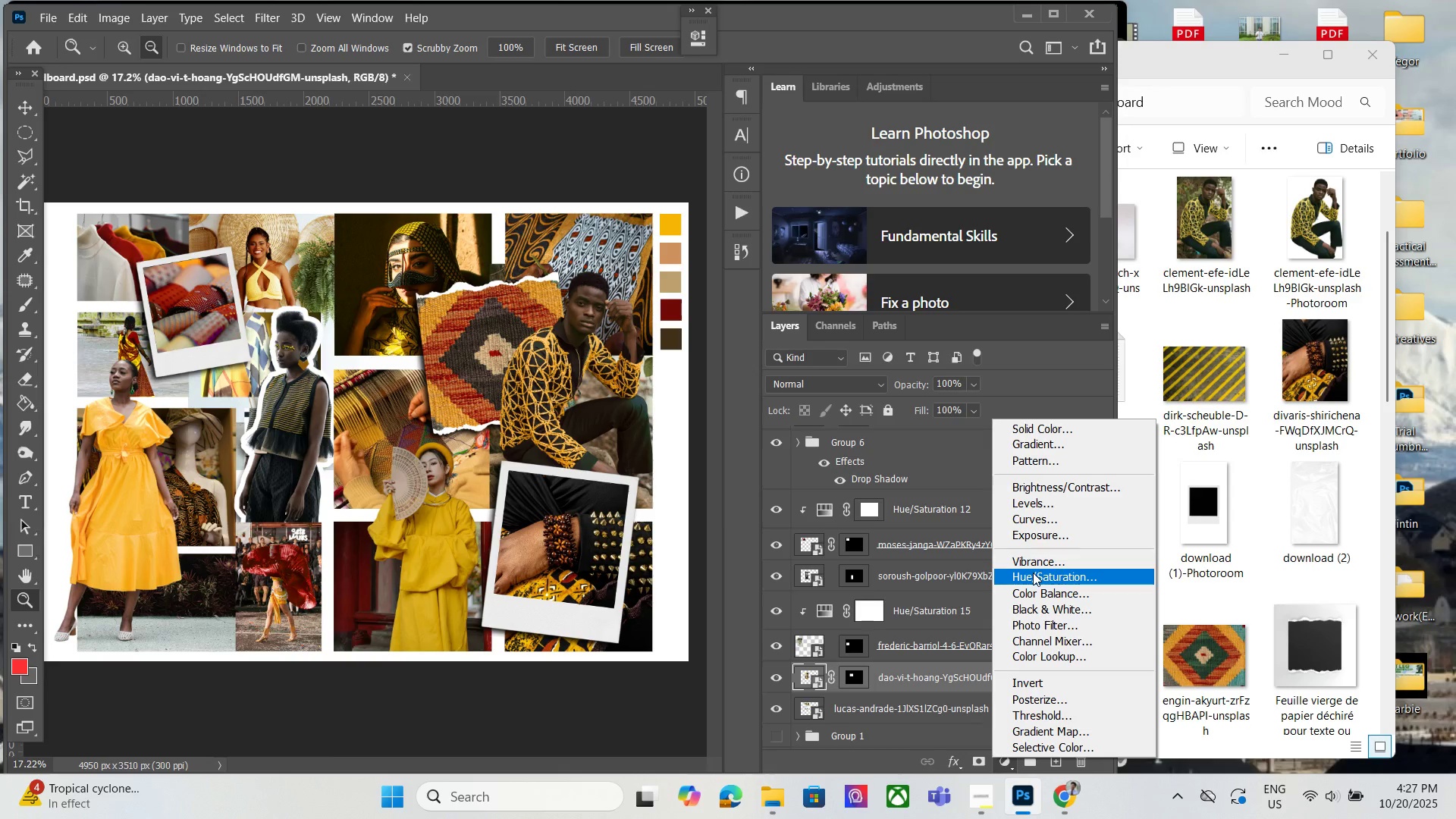 
hold_key(key=AltLeft, duration=1.52)
 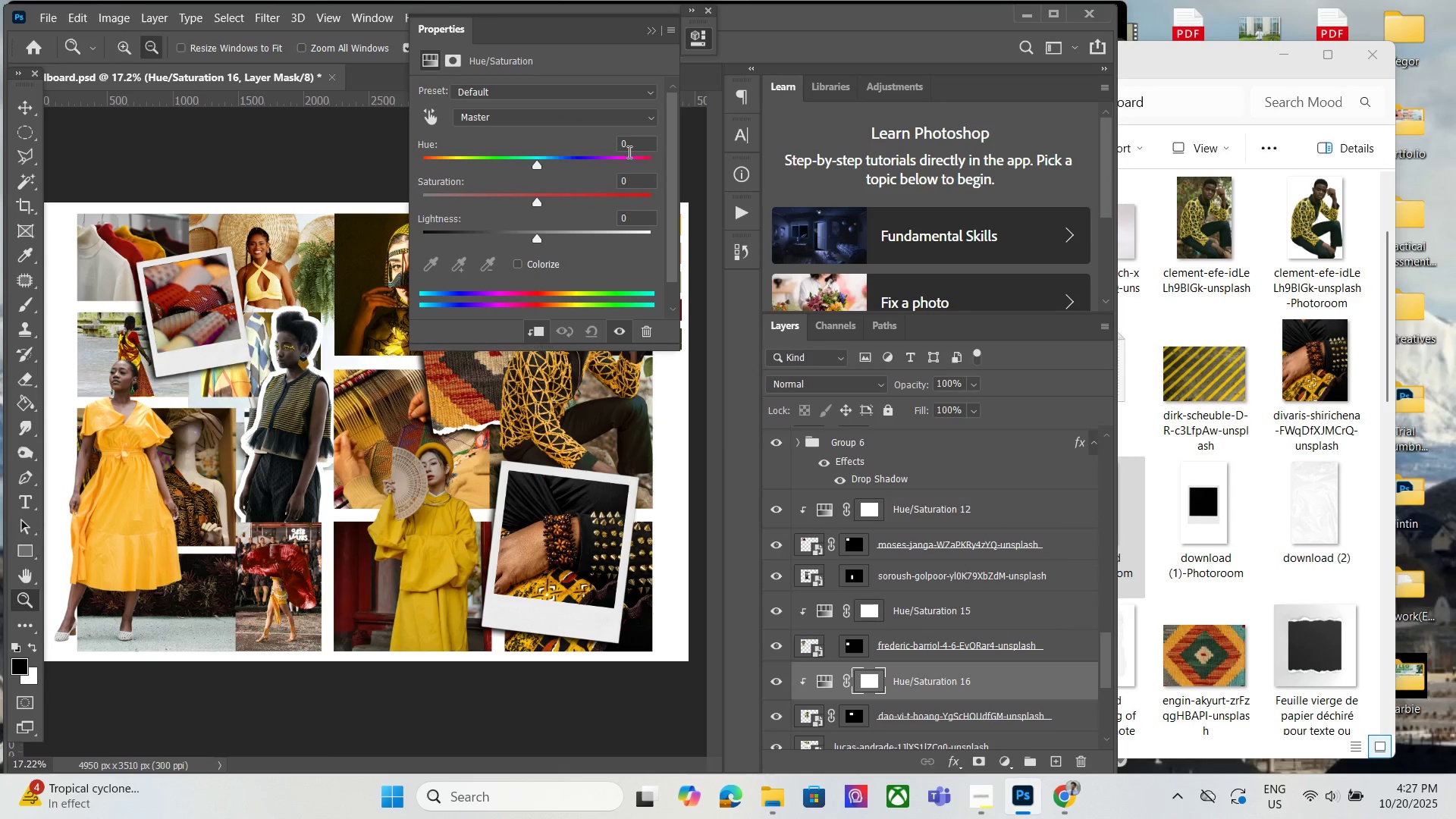 
hold_key(key=AltLeft, duration=0.33)
 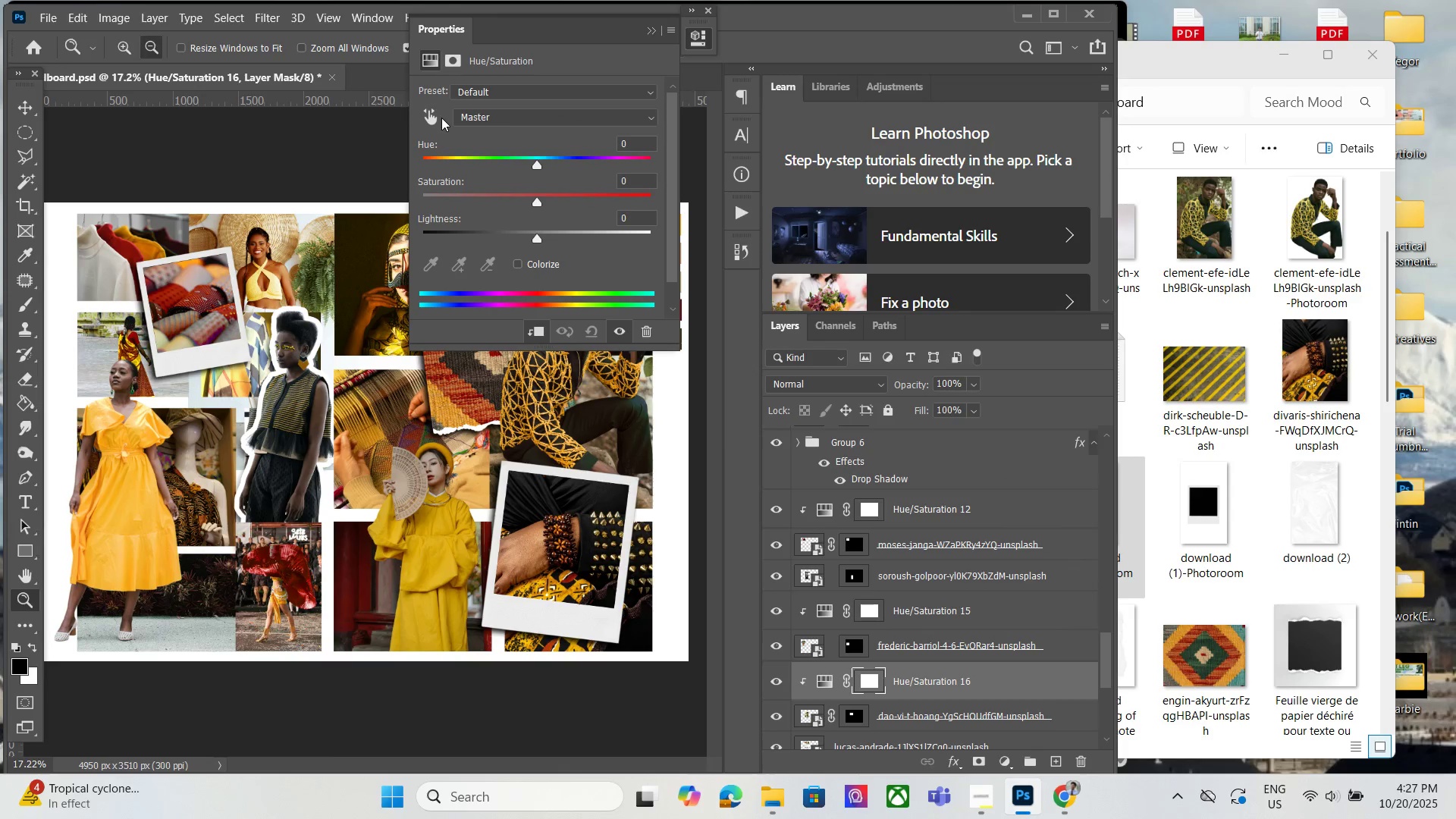 
left_click([433, 120])
 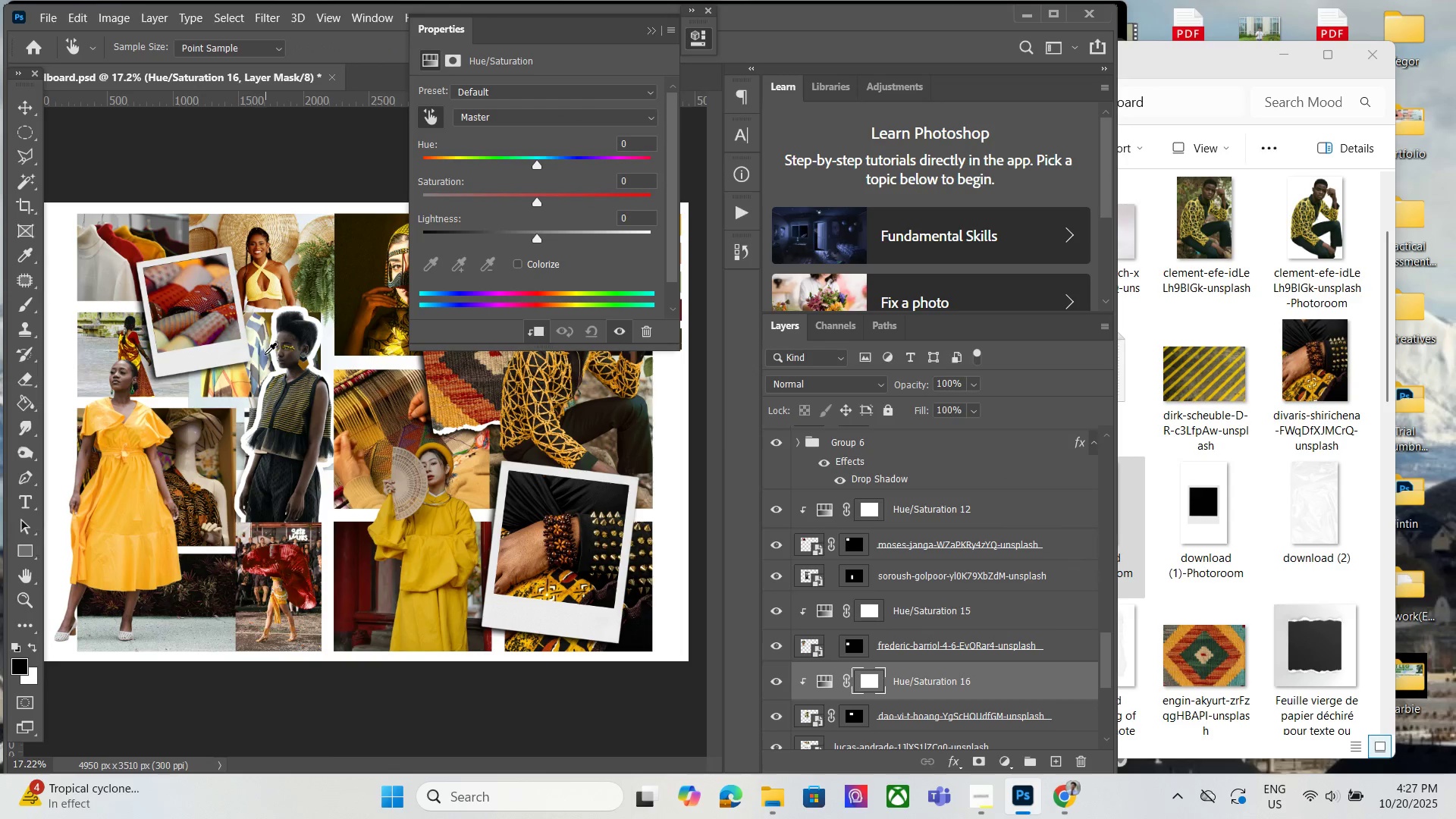 
left_click([262, 354])
 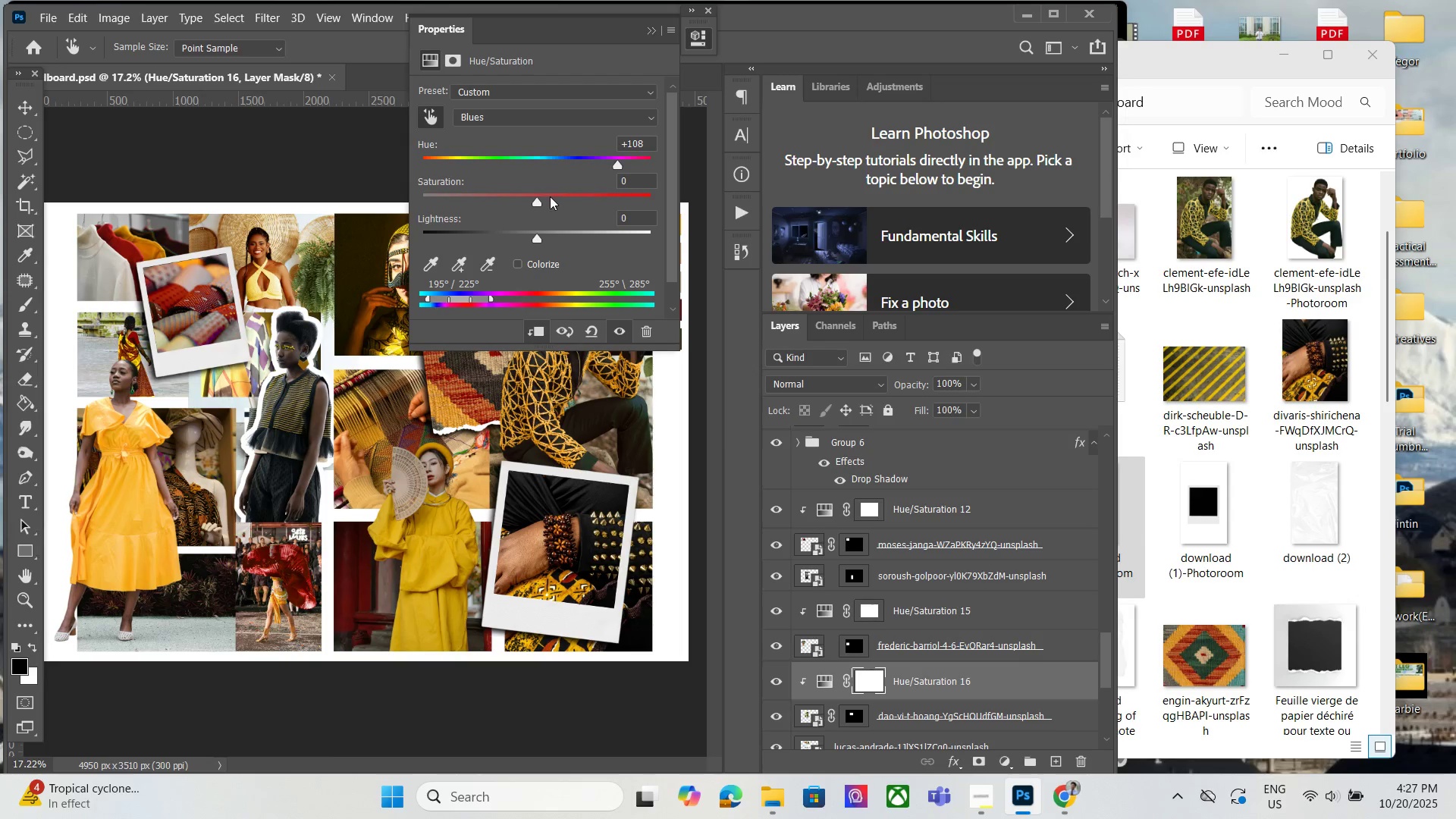 
wait(9.05)
 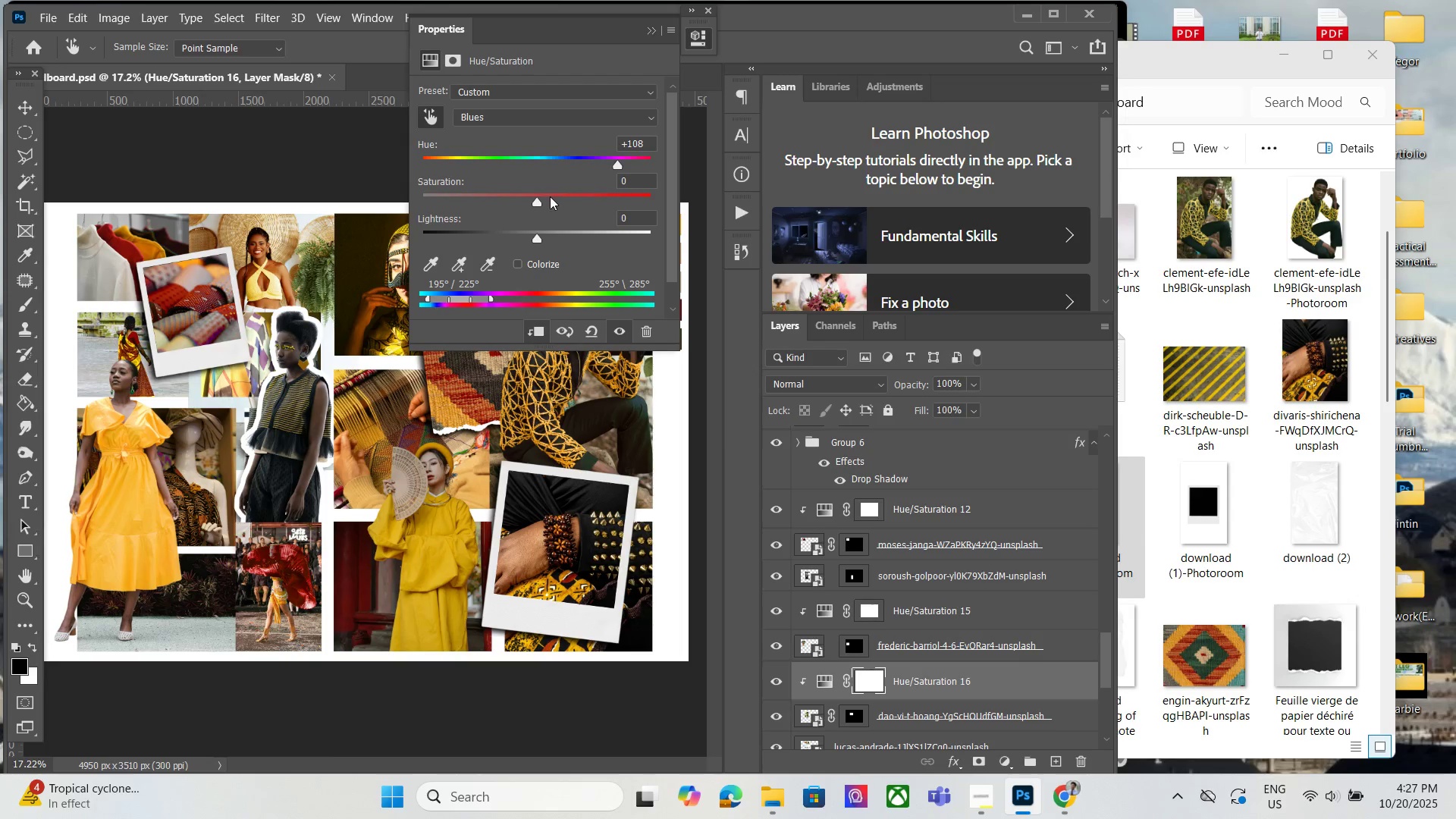 
left_click([541, 124])
 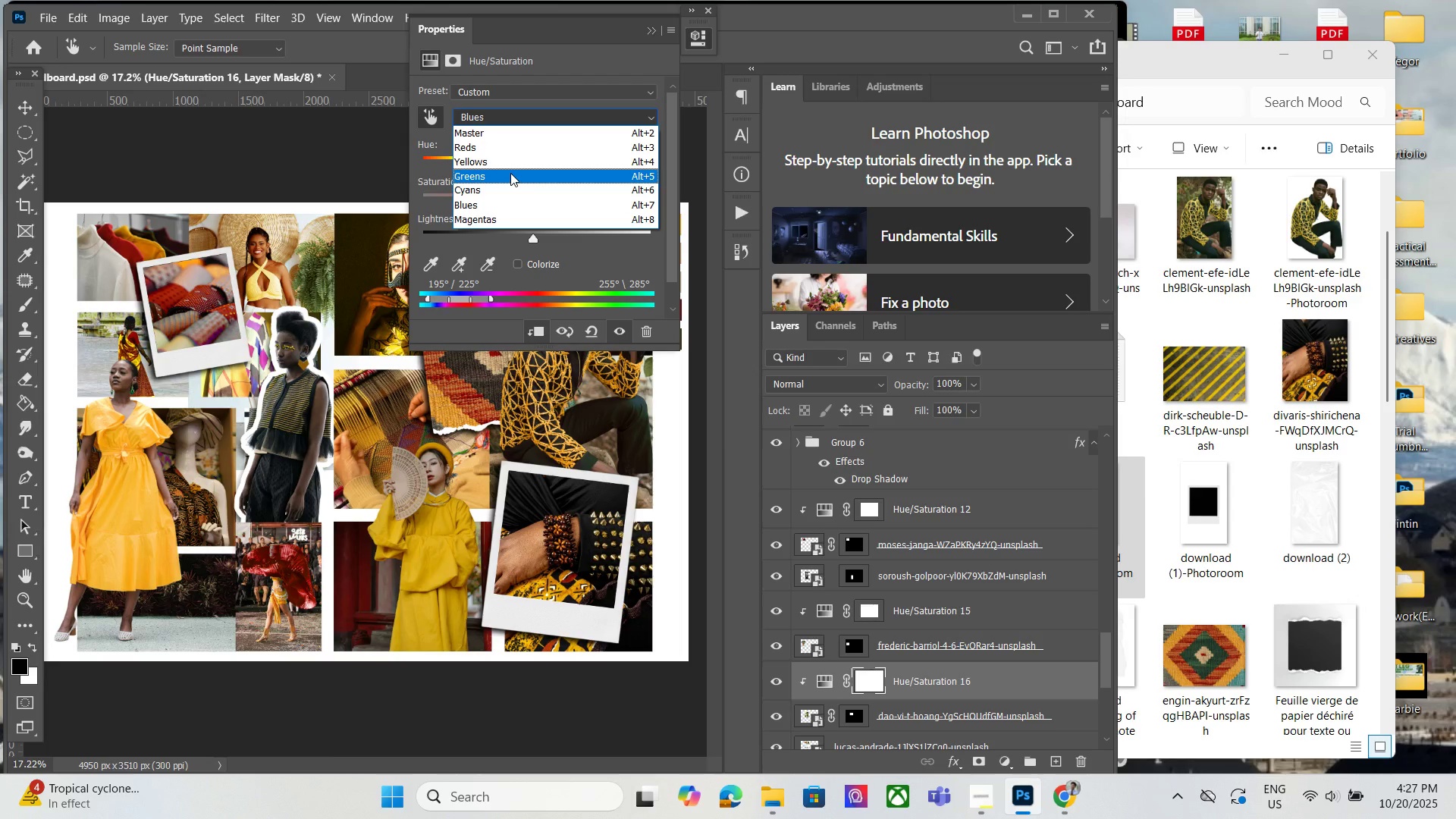 
left_click([510, 190])
 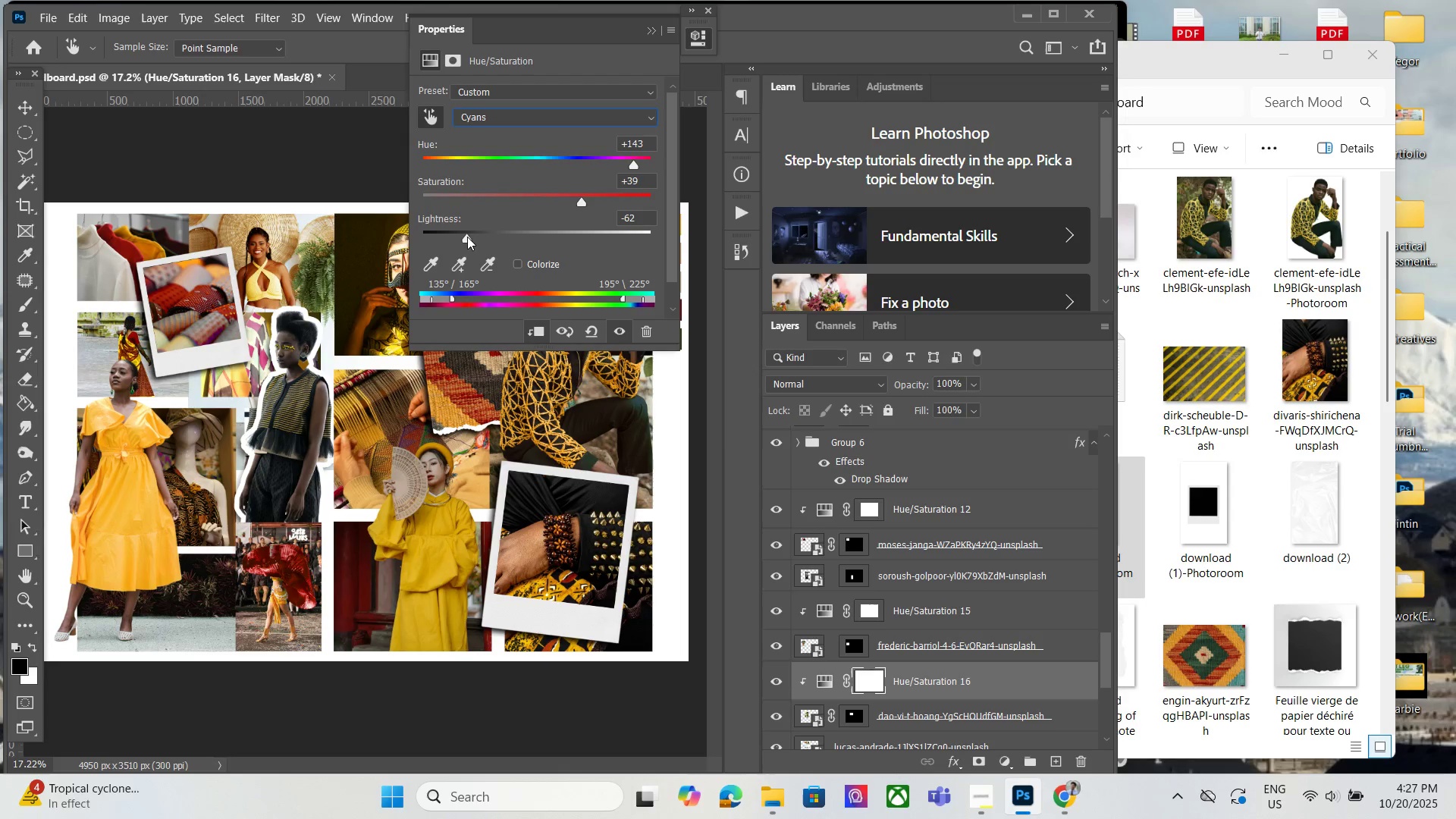 
wait(7.1)
 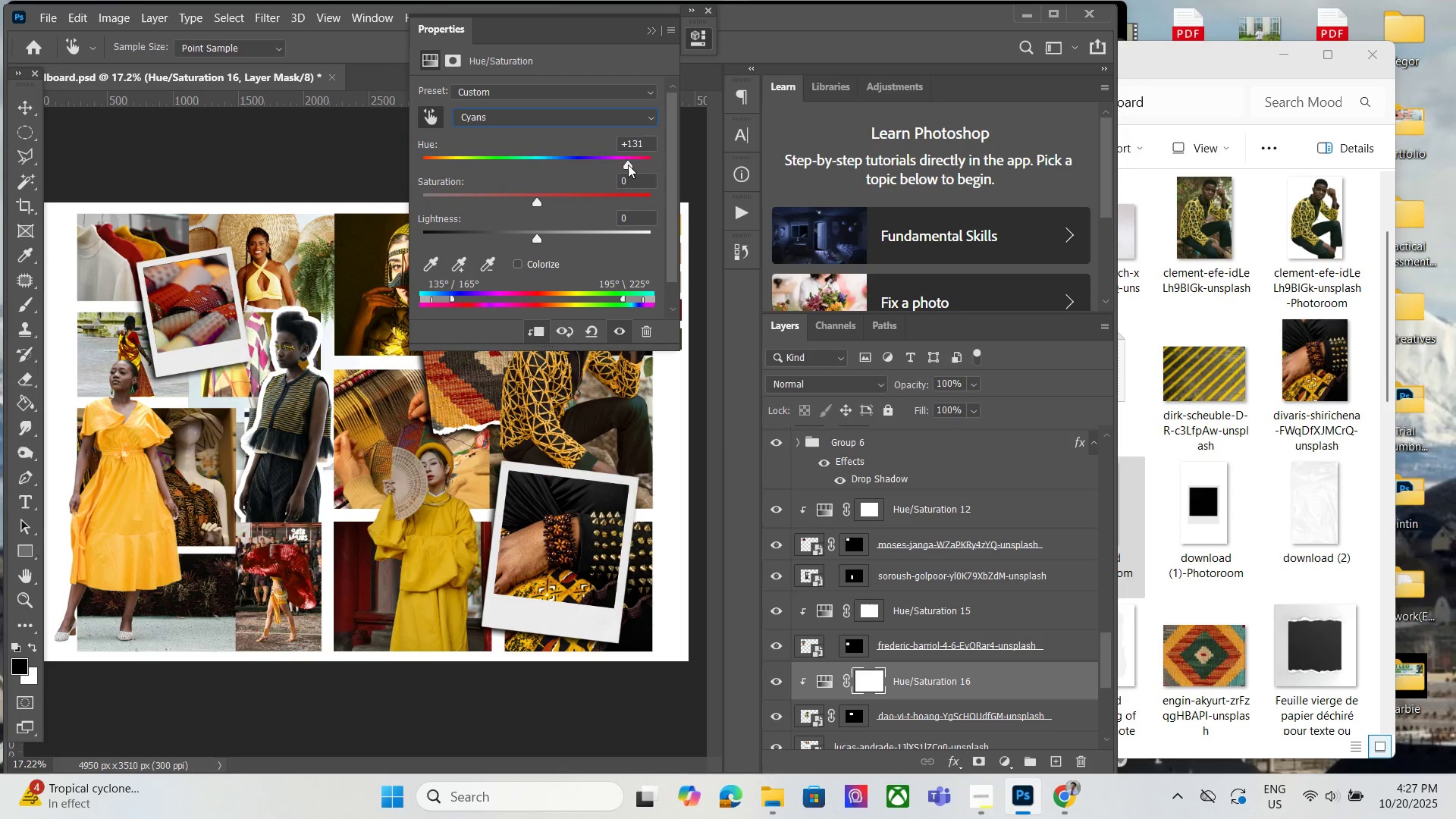 
left_click([519, 123])
 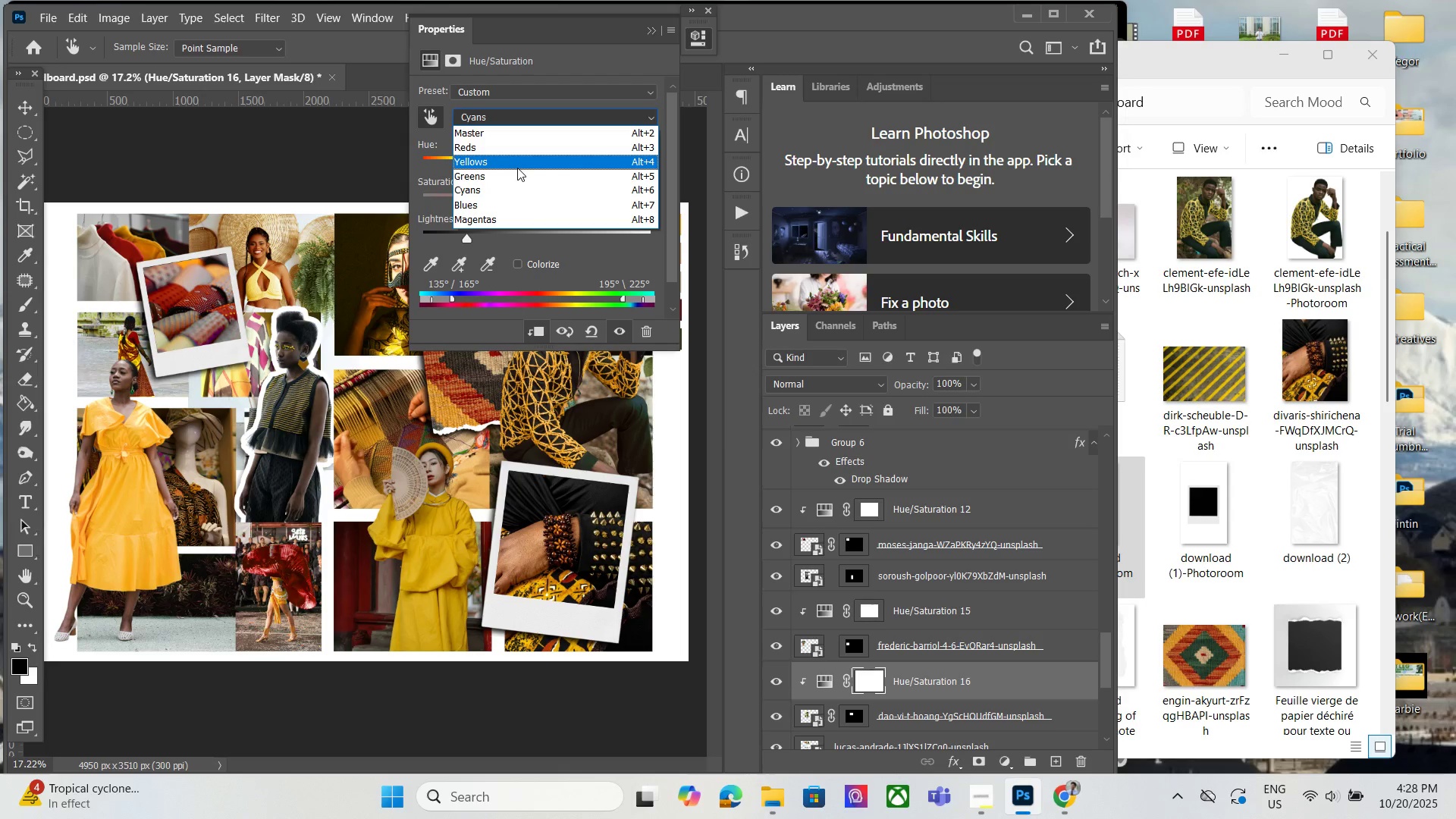 
left_click([517, 167])
 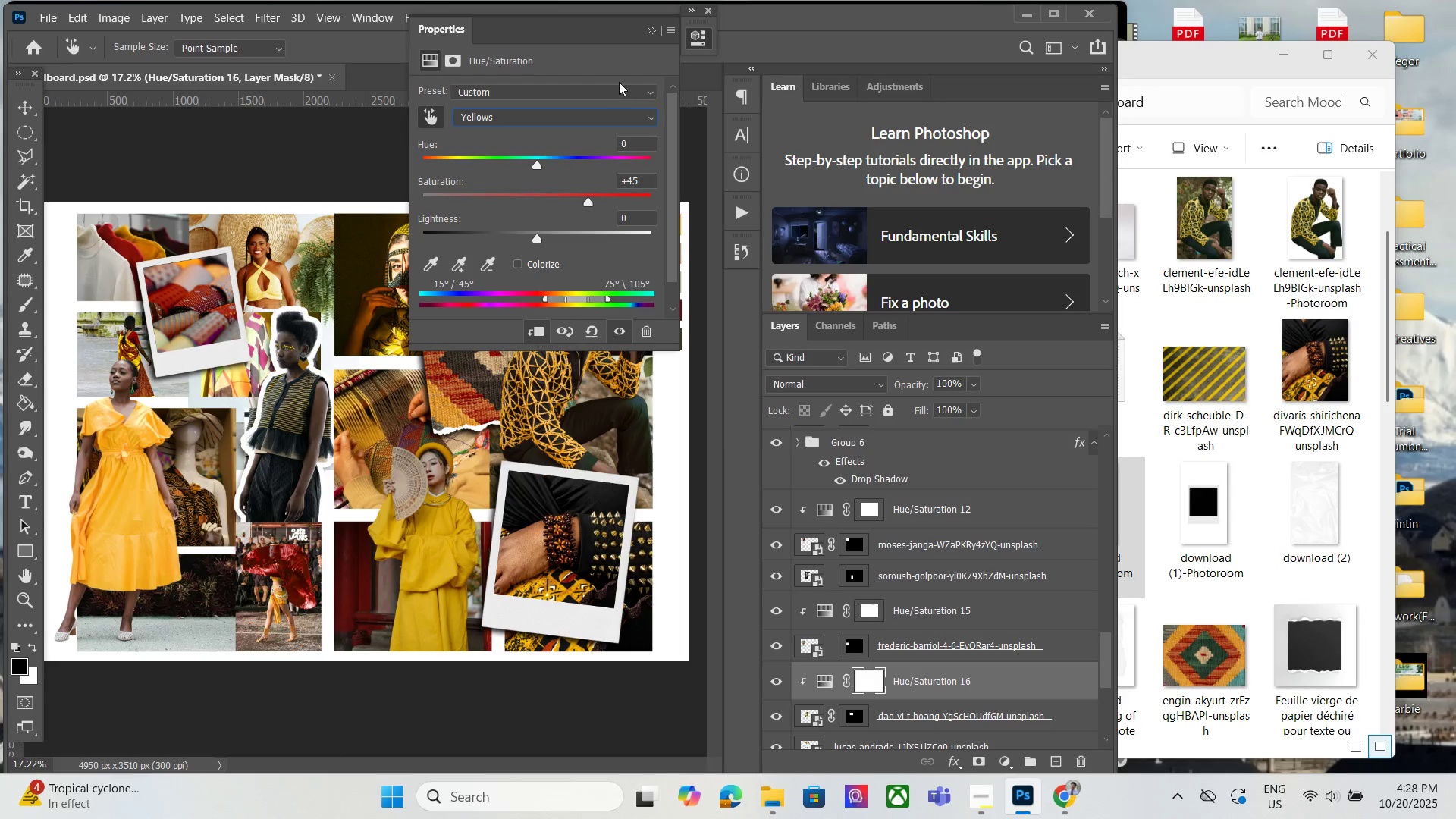 
left_click([548, 123])
 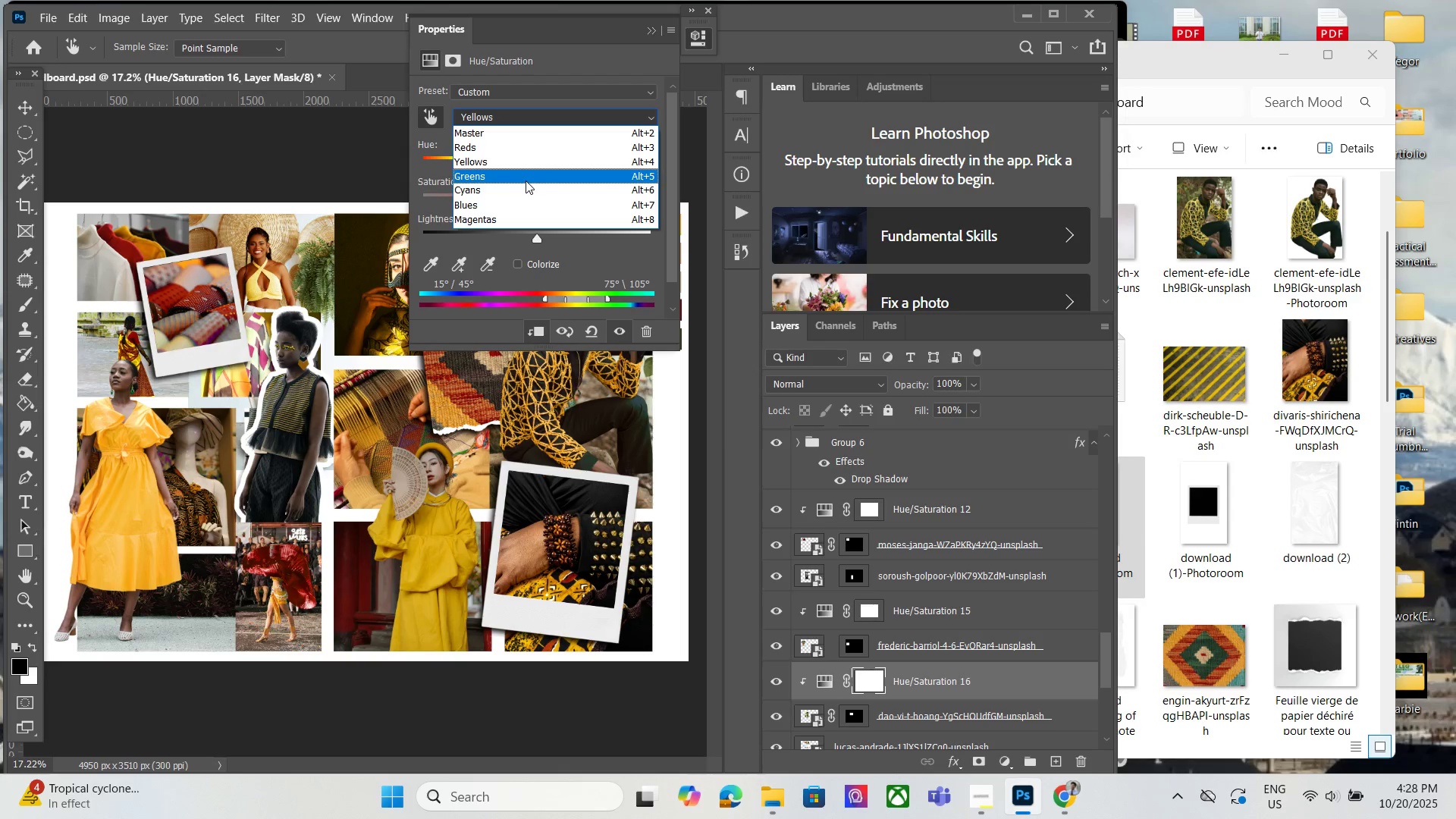 
left_click([526, 178])
 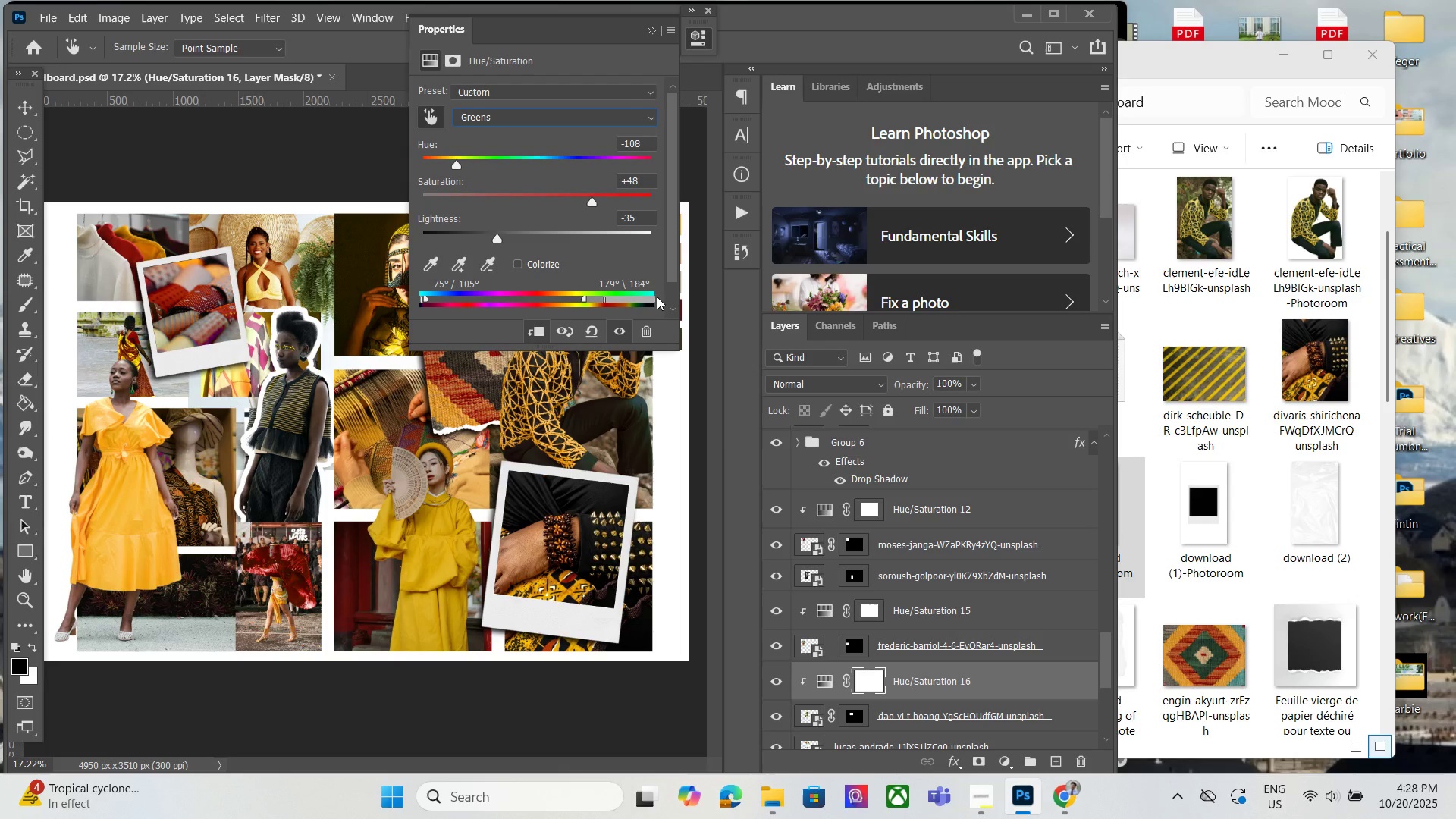 
wait(20.1)
 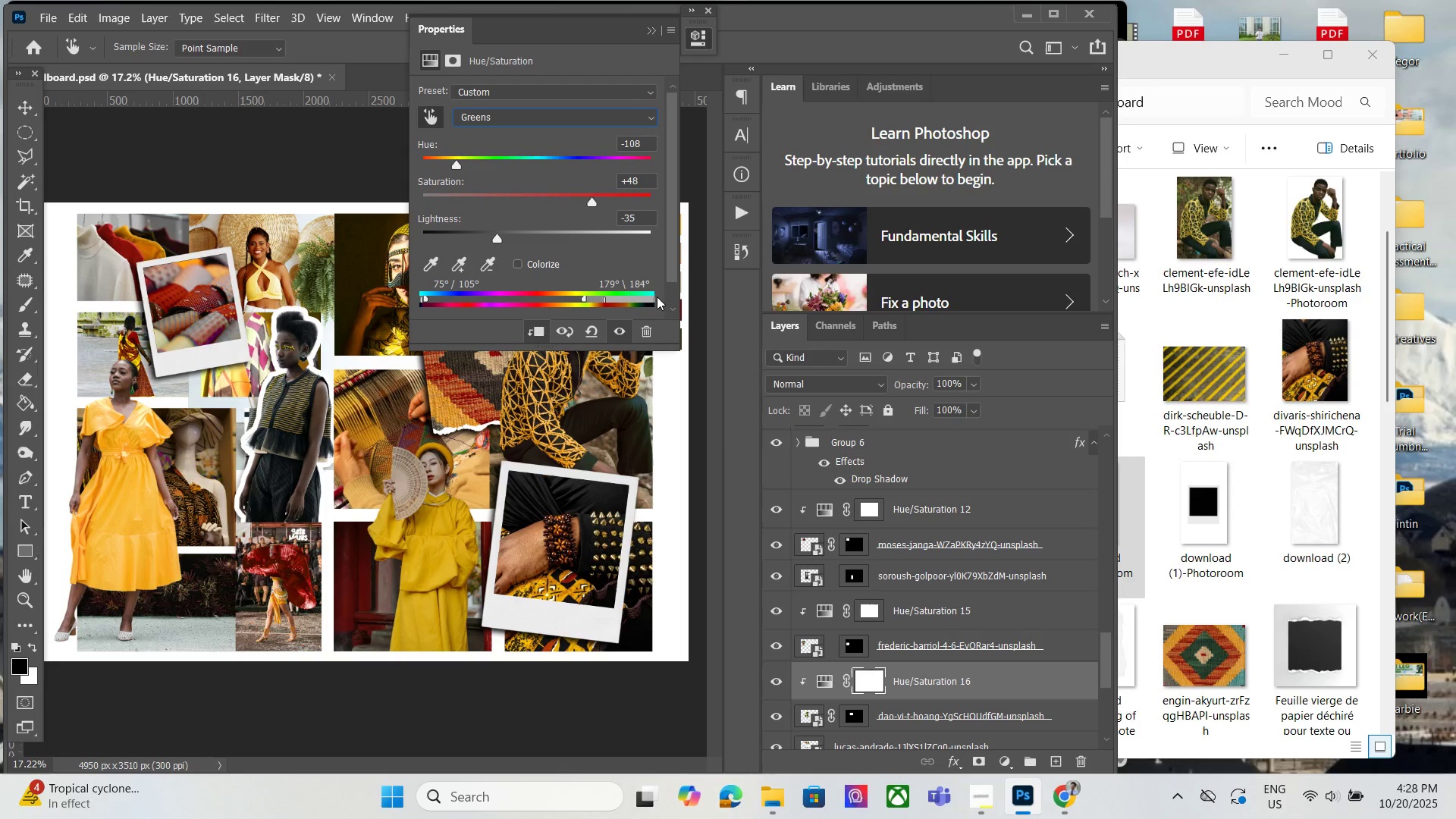 
left_click([535, 116])
 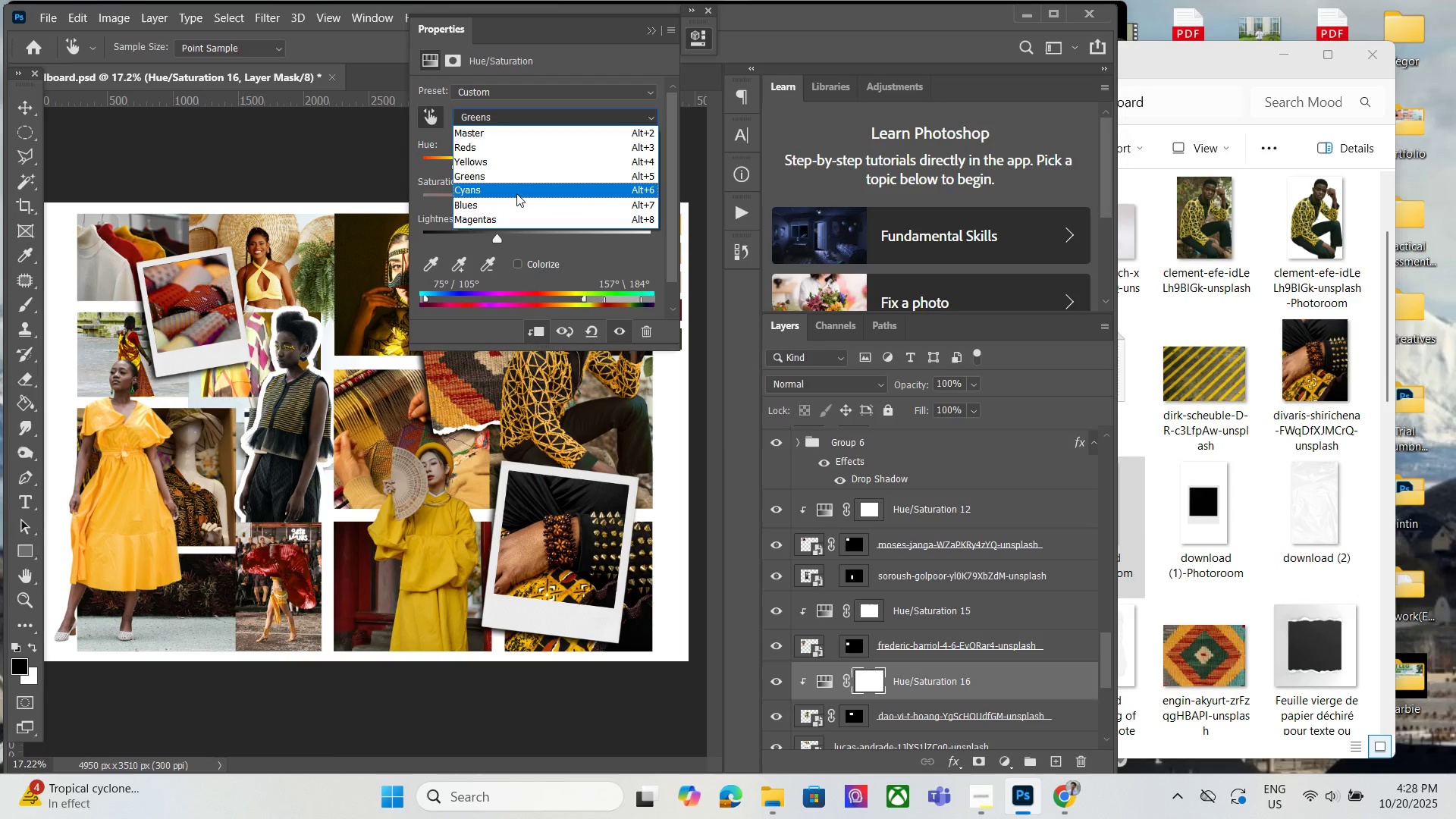 
left_click([516, 193])
 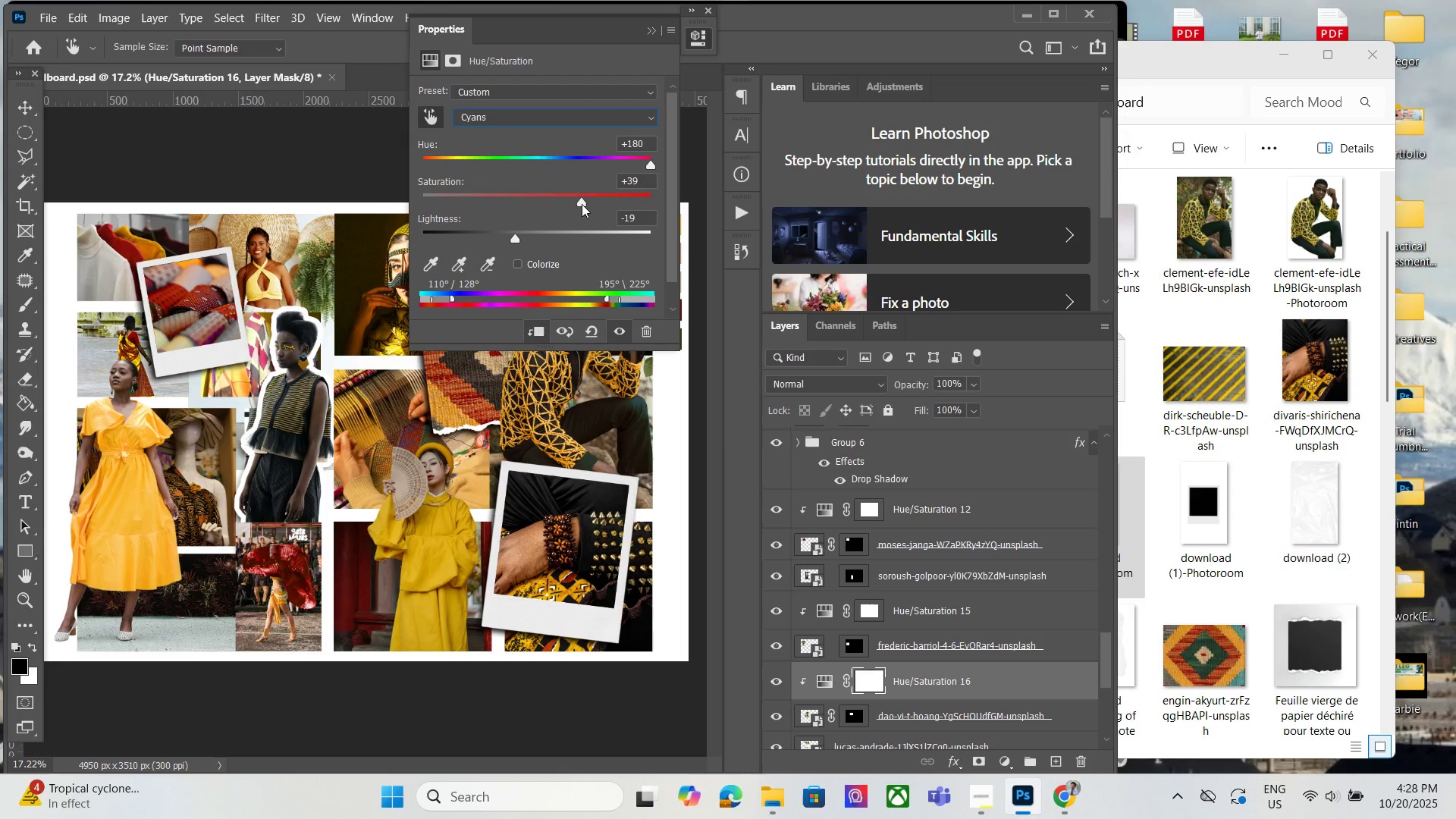 
wait(16.7)
 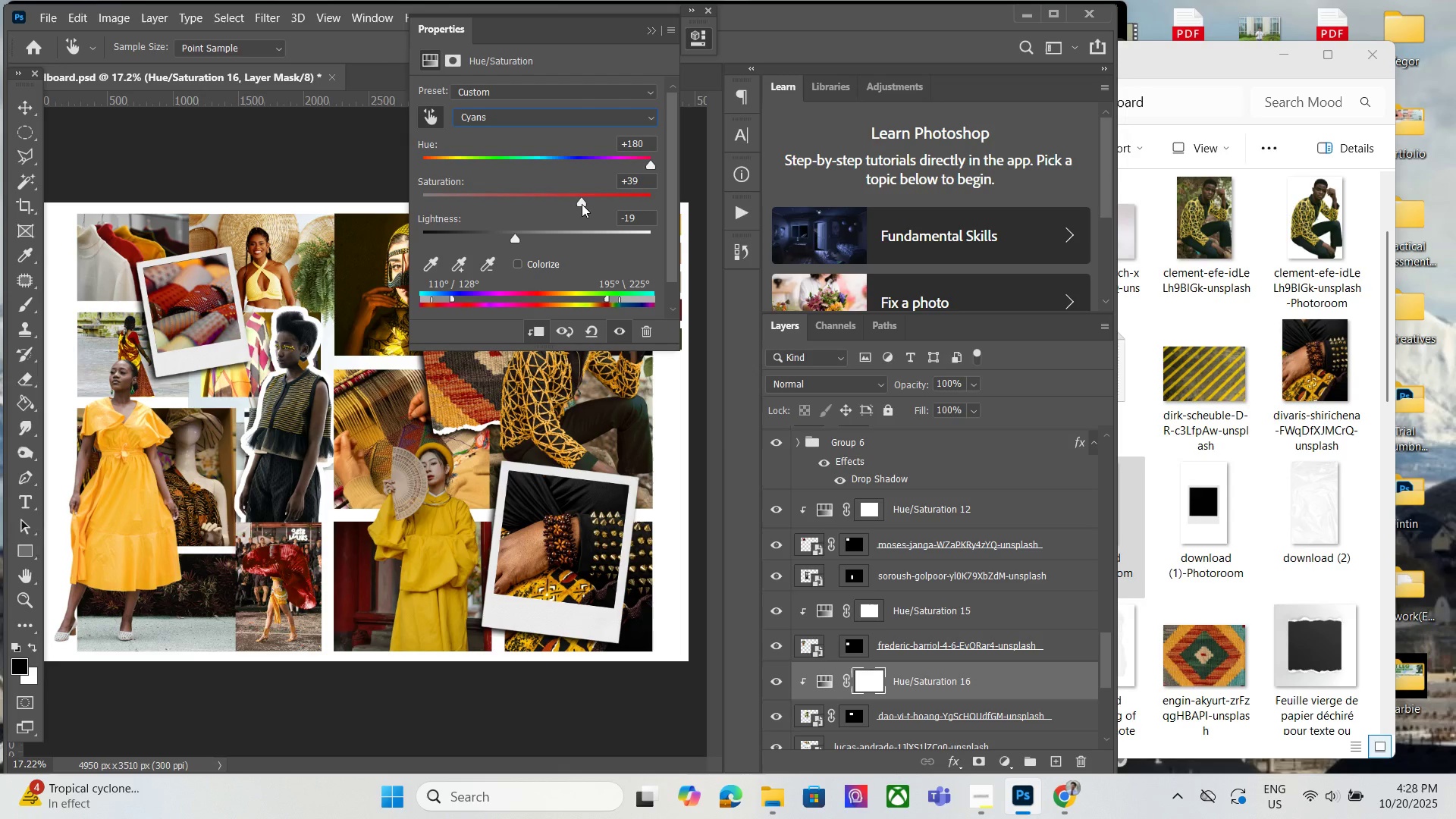 
left_click([529, 116])
 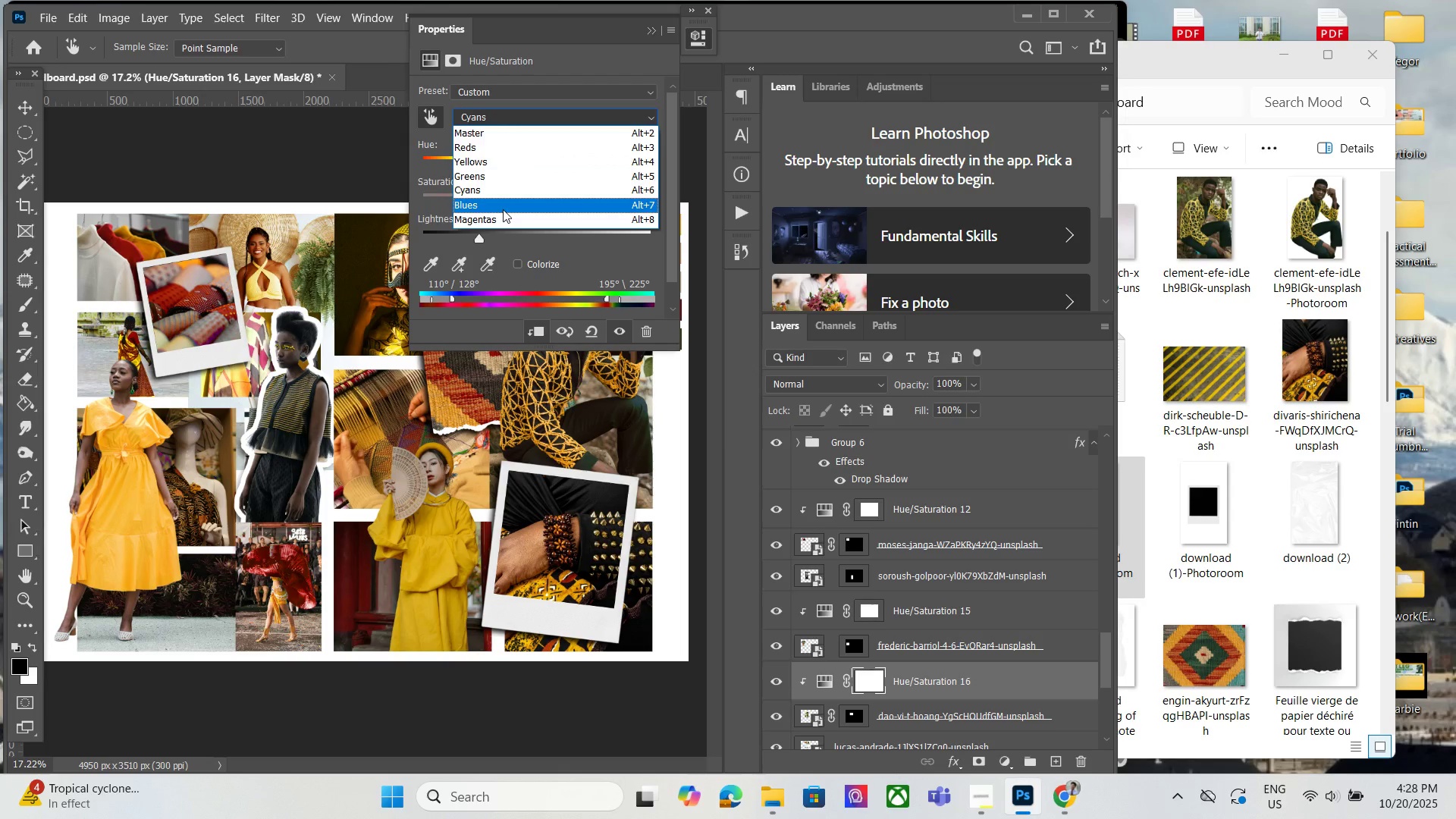 
left_click([503, 209])
 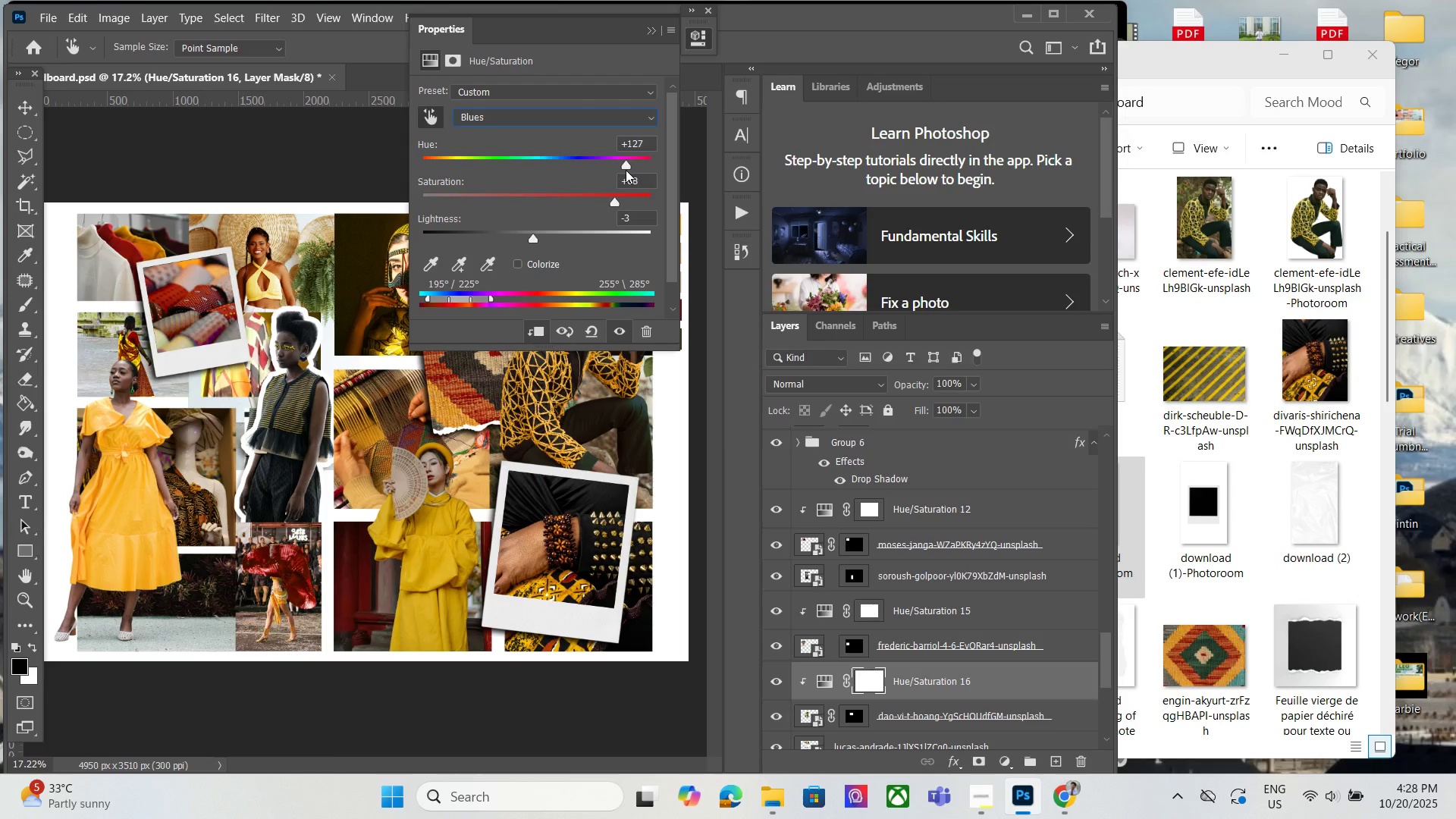 
wait(6.37)
 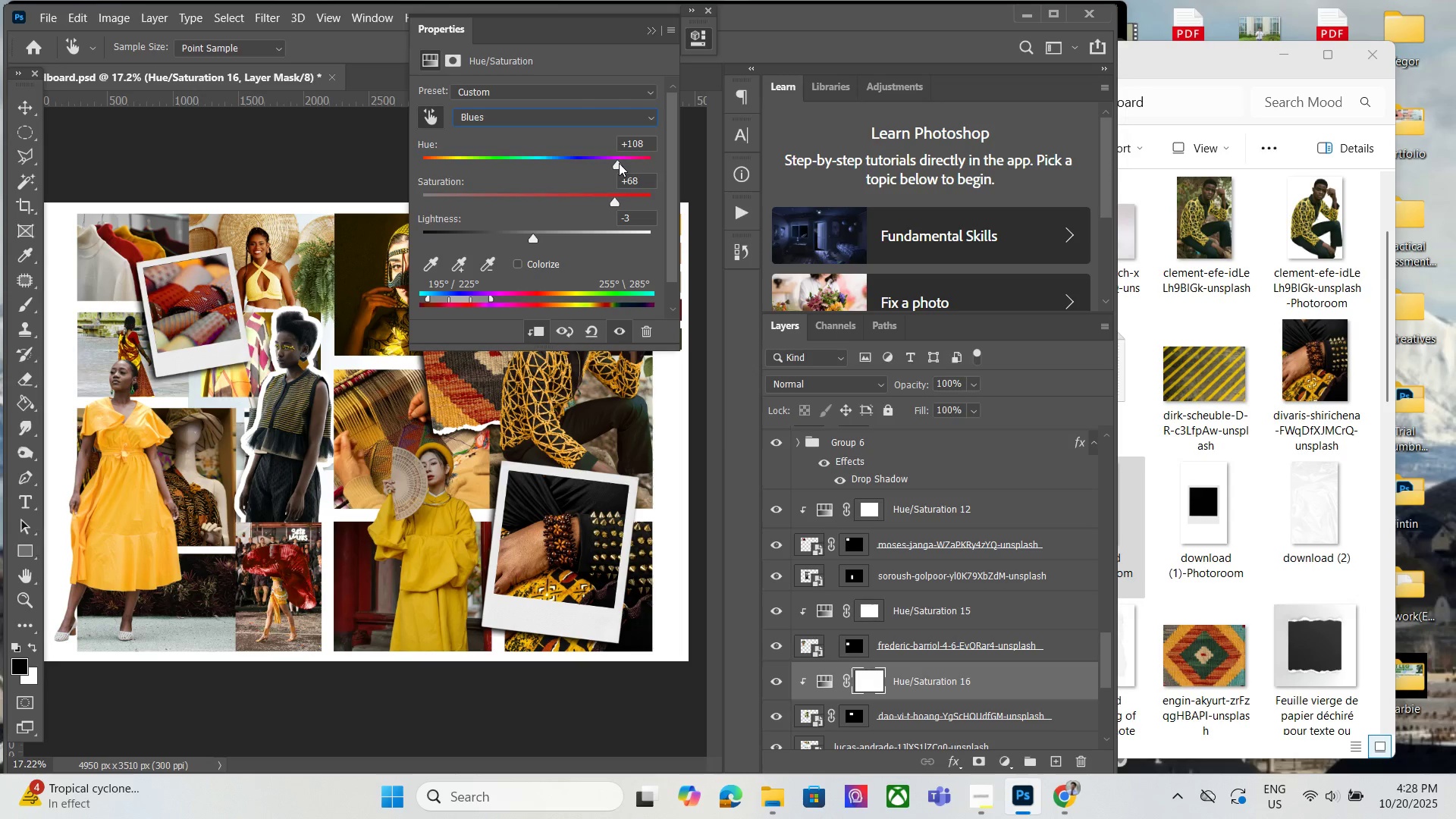 
left_click([568, 122])
 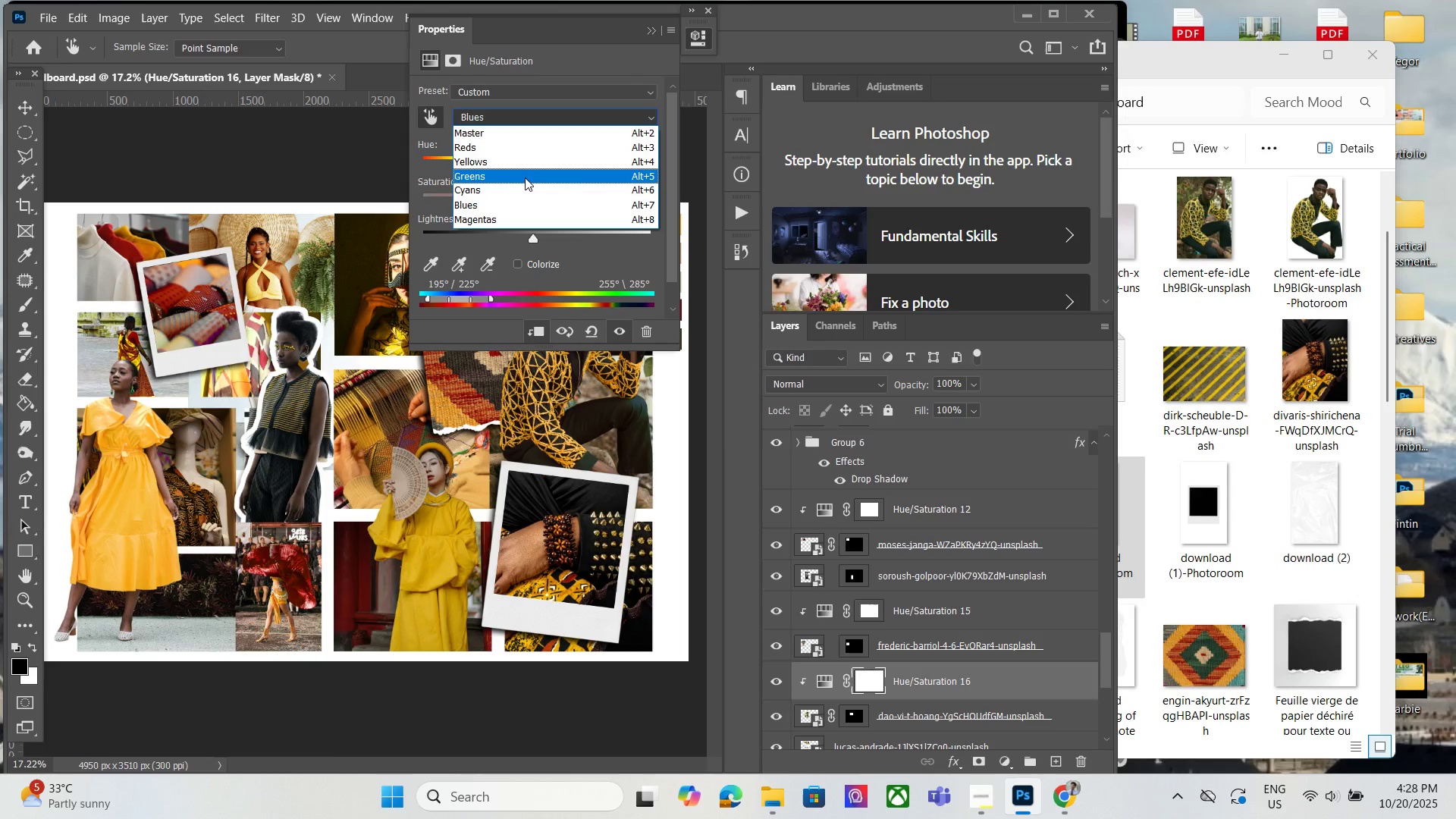 
left_click([526, 177])
 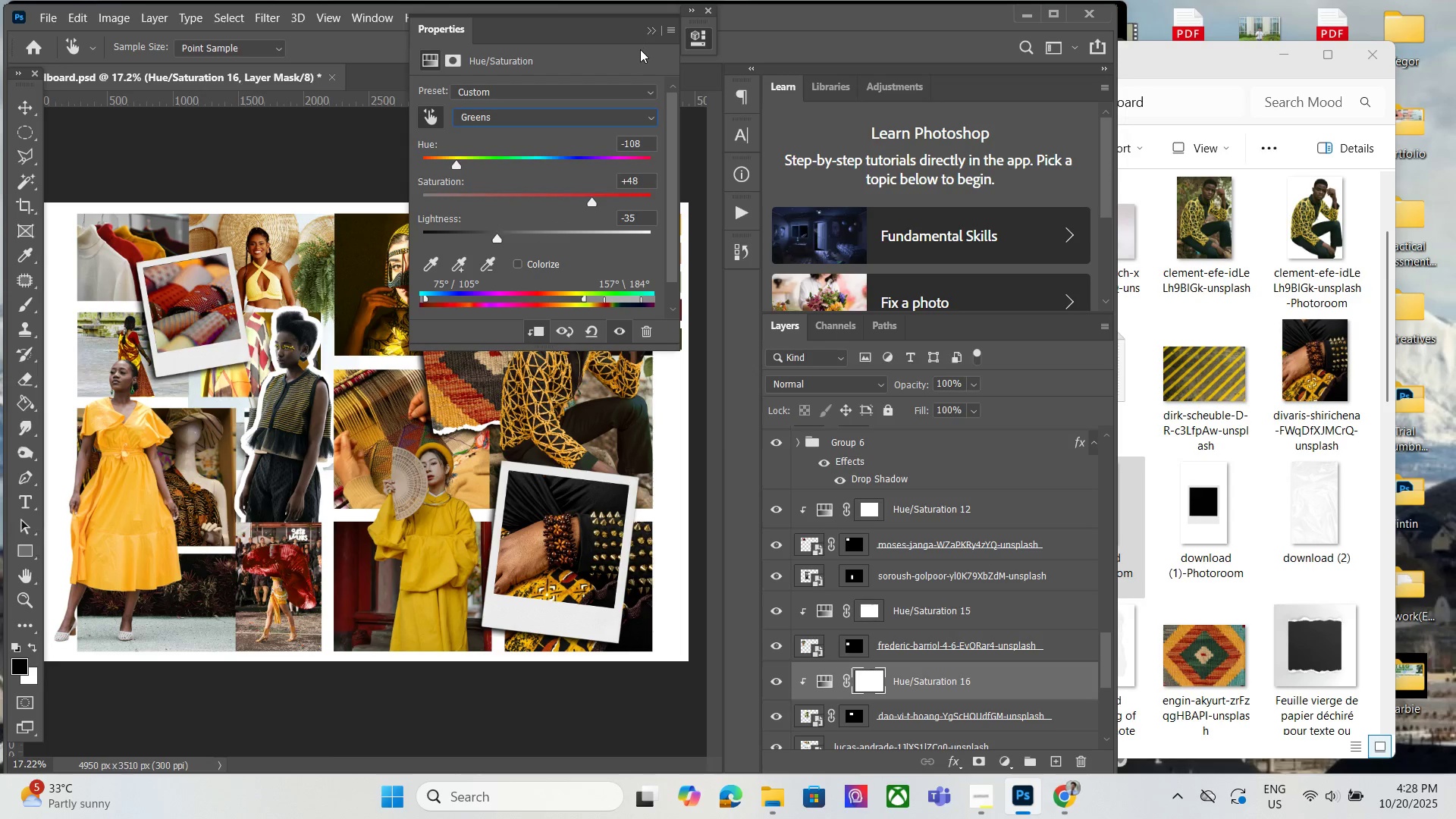 
wait(5.73)
 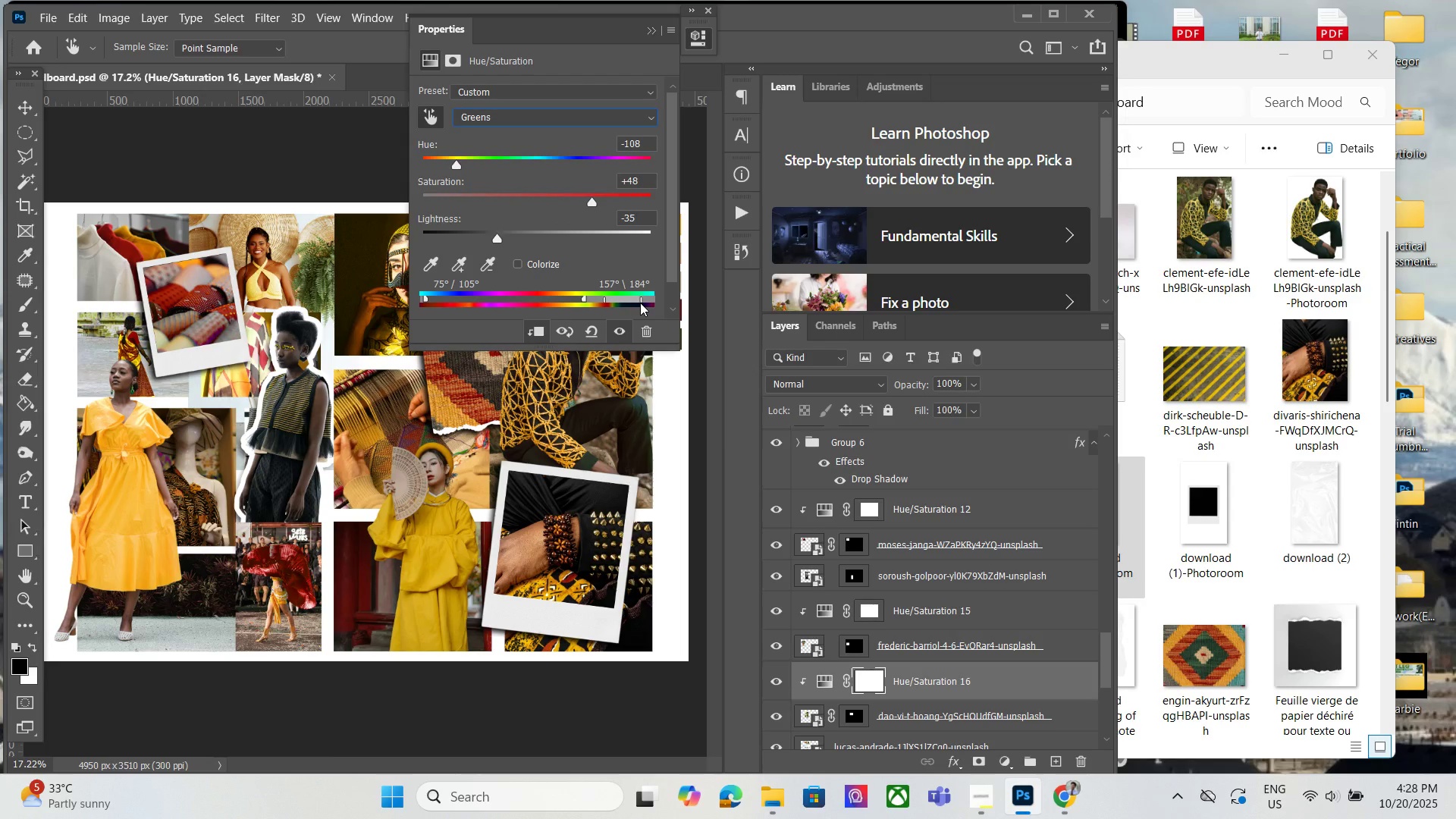 
left_click([650, 24])
 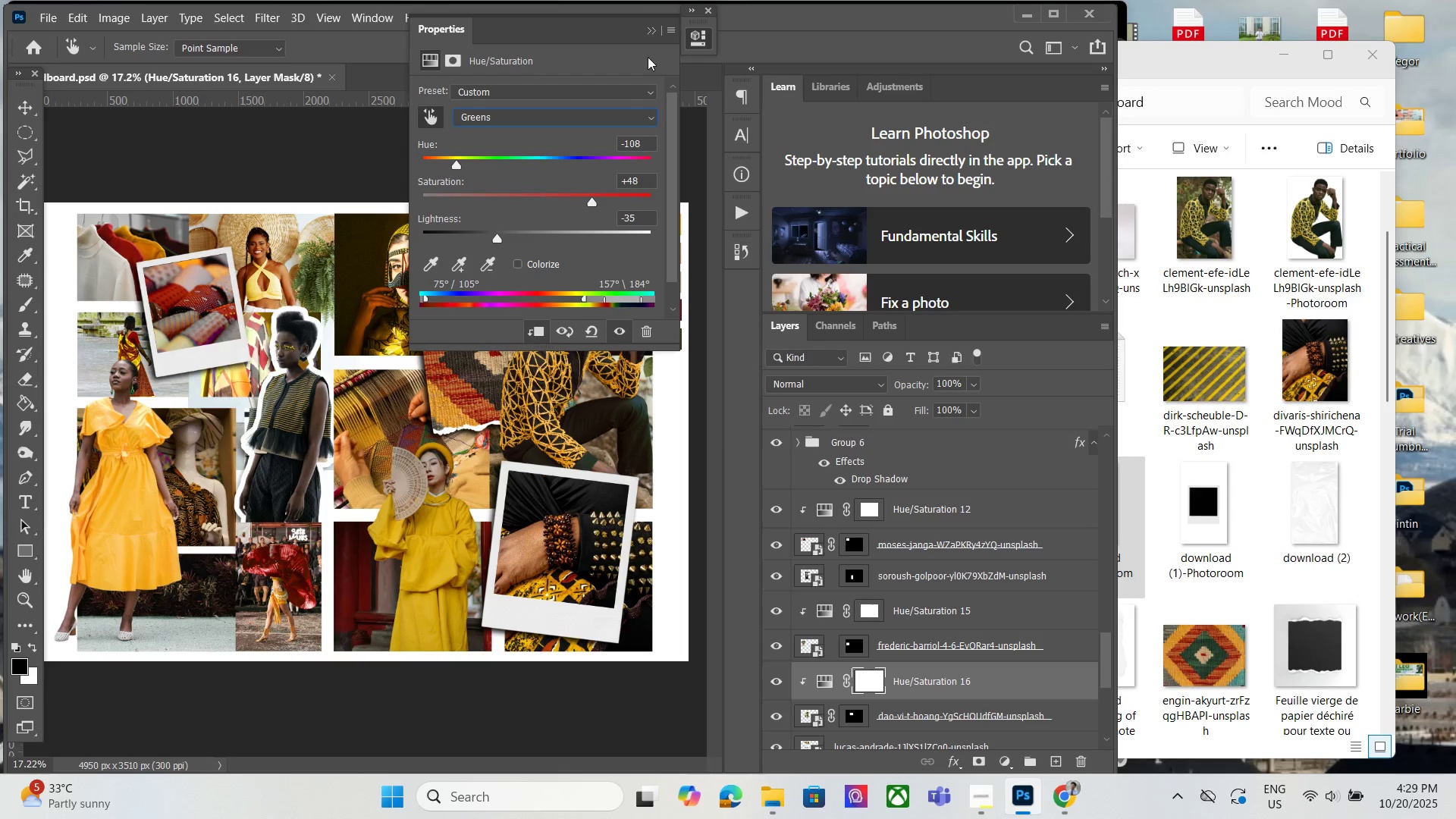 
left_click([666, 20])
 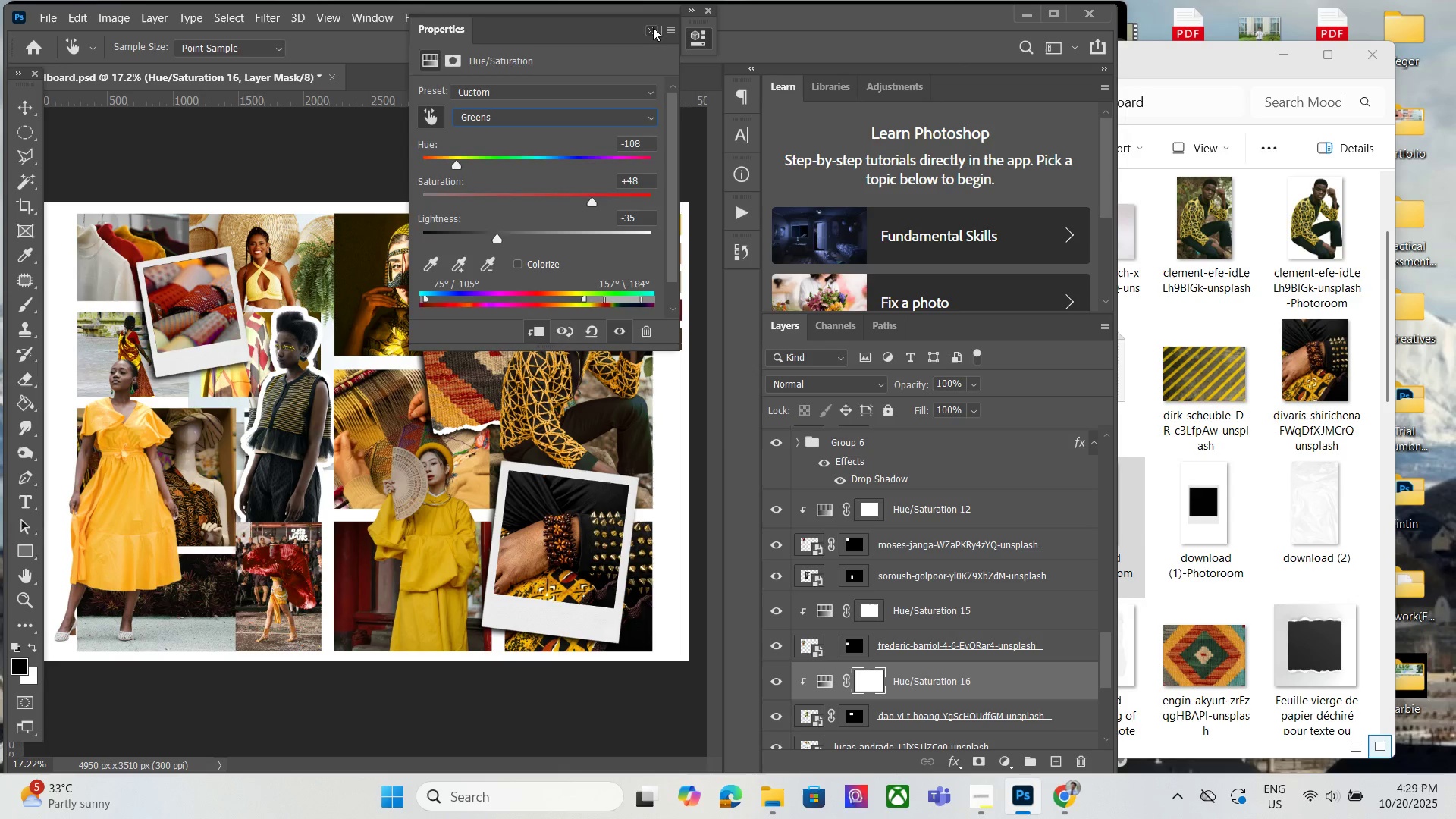 
left_click([653, 27])
 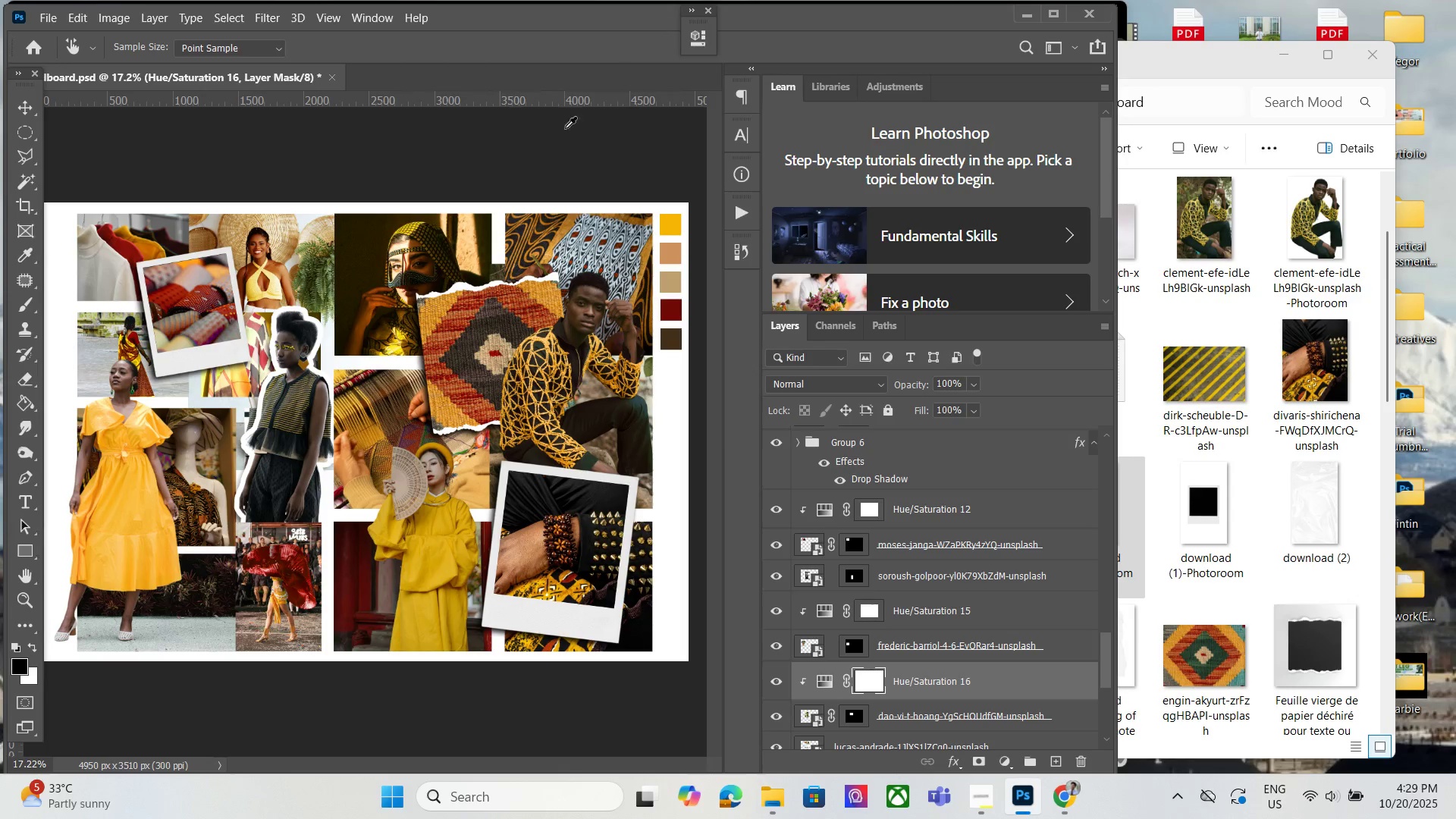 
key(Control+S)
 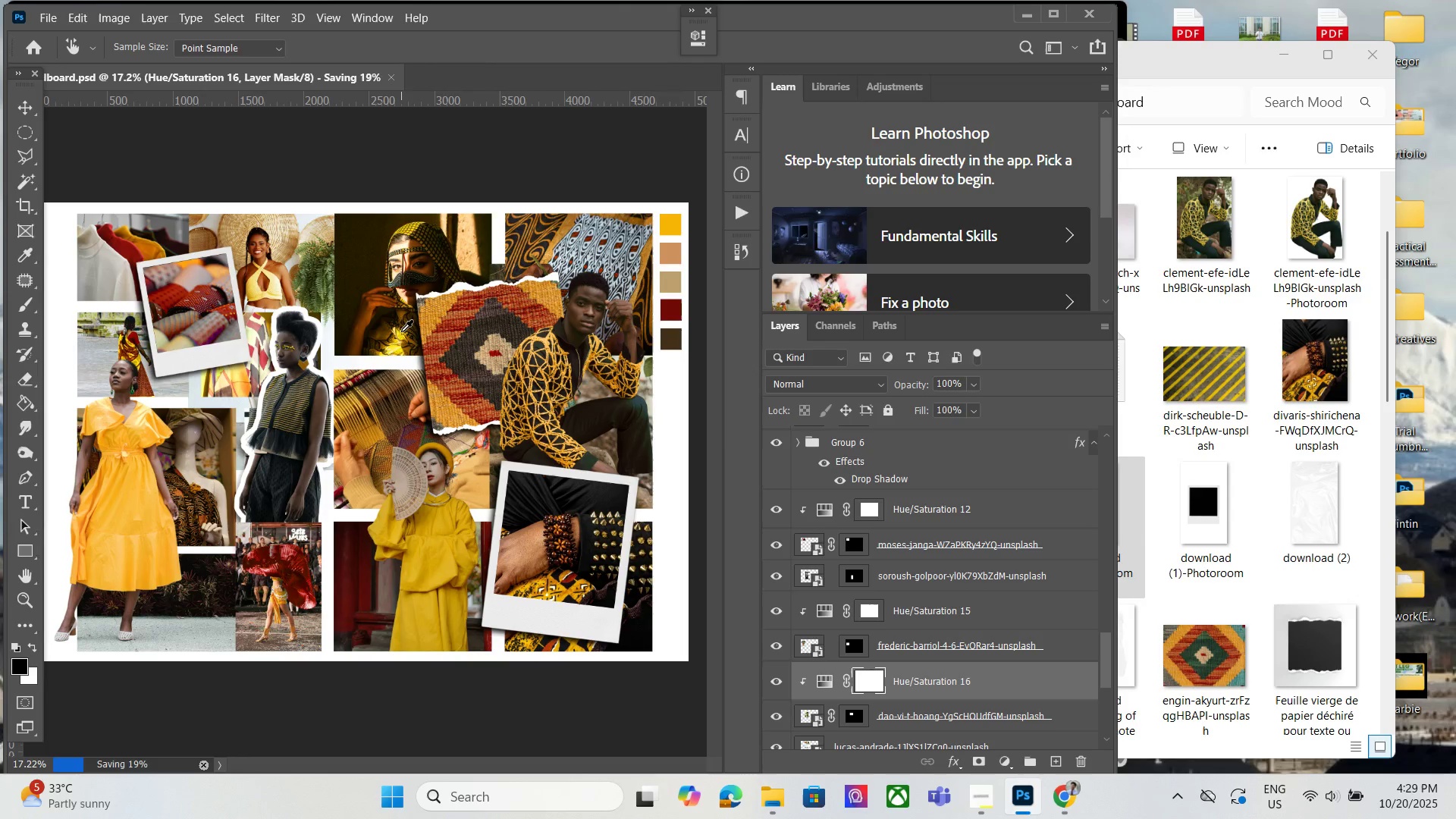 
hold_key(key=AltLeft, duration=1.53)
scroll: coordinate [379, 313], scroll_direction: none, amount: 0.0
 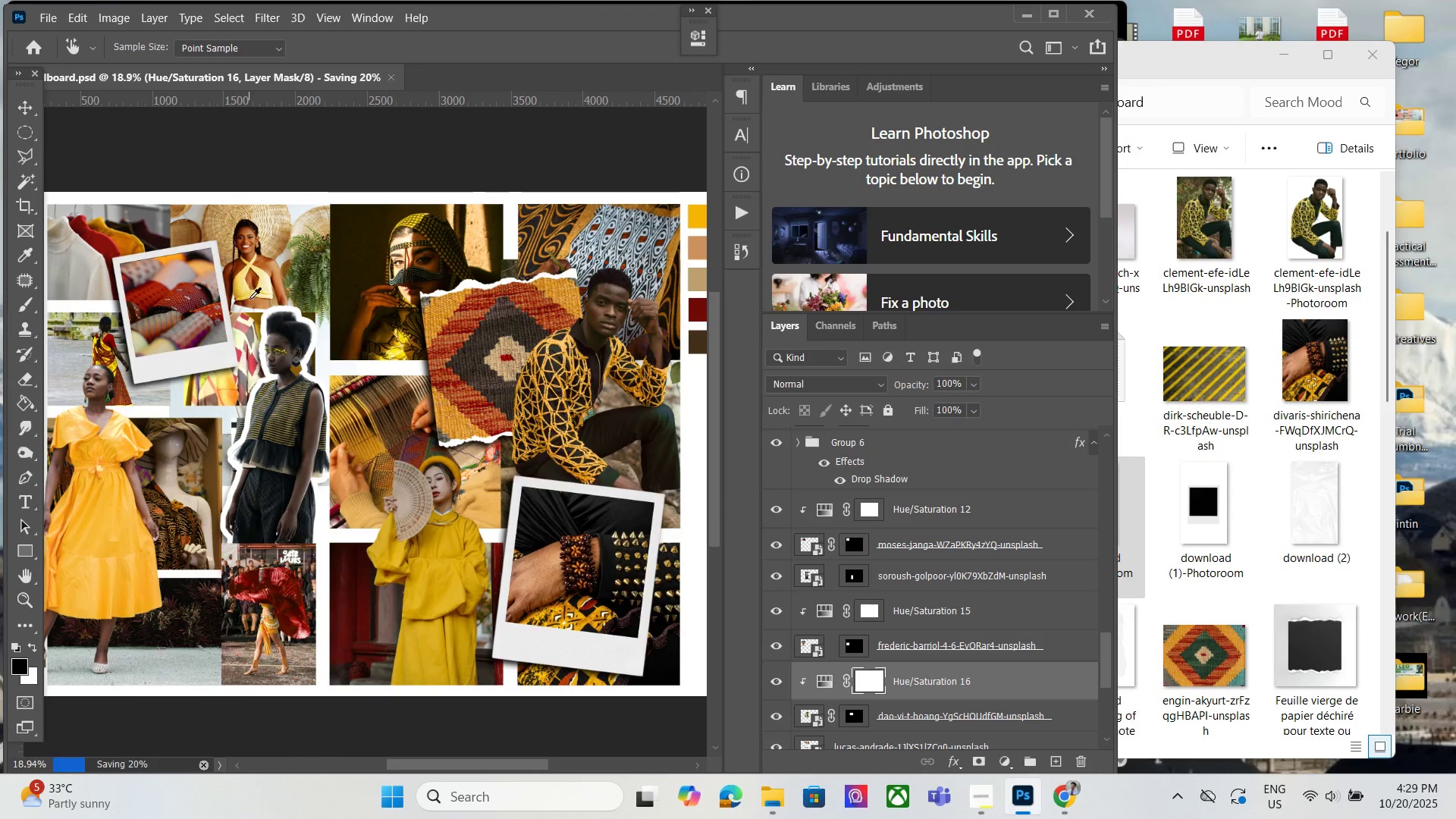 
scroll: coordinate [250, 305], scroll_direction: up, amount: 2.0
 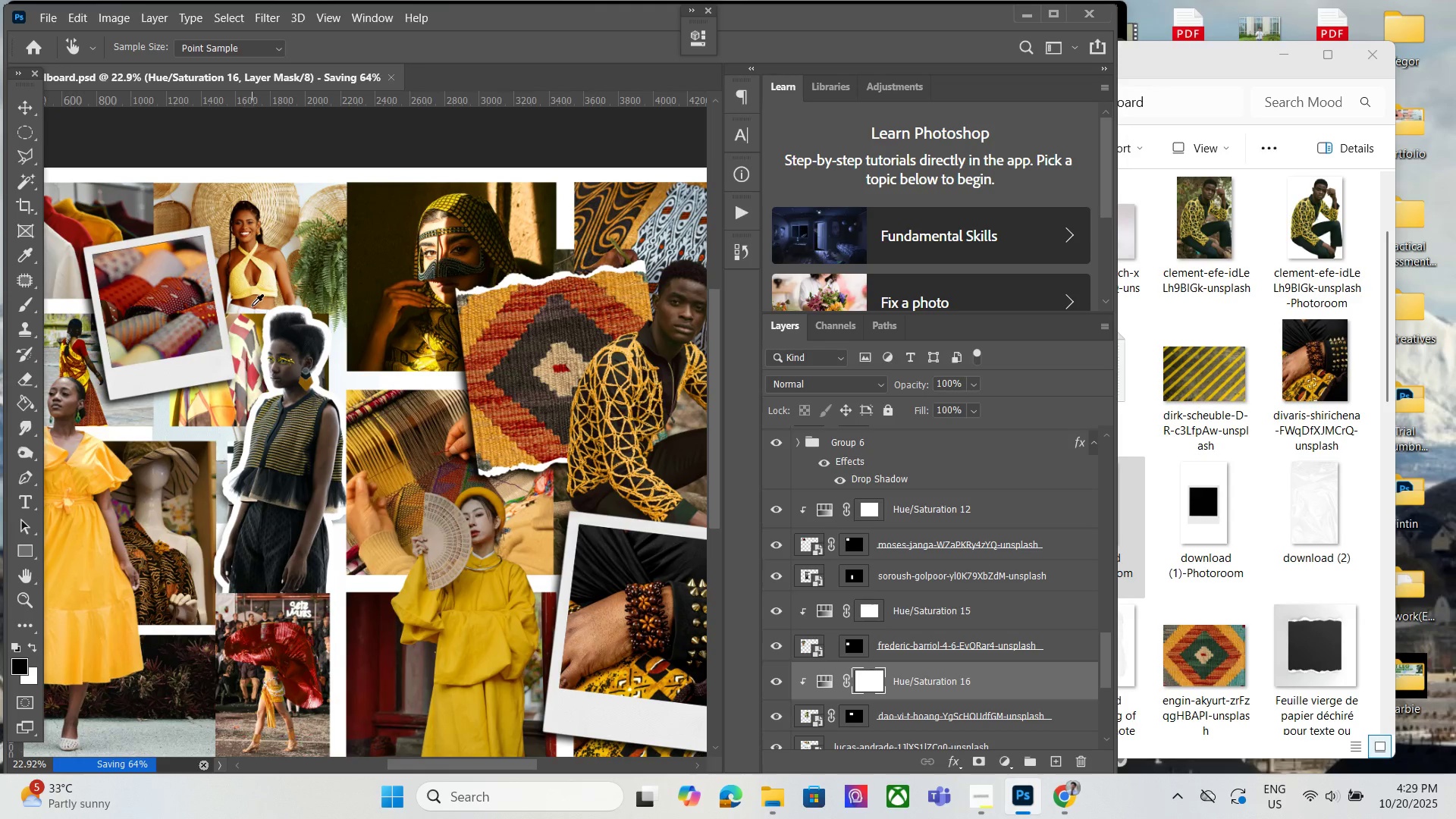 
hold_key(key=AltLeft, duration=1.52)
scroll: coordinate [253, 306], scroll_direction: down, amount: 2.0
 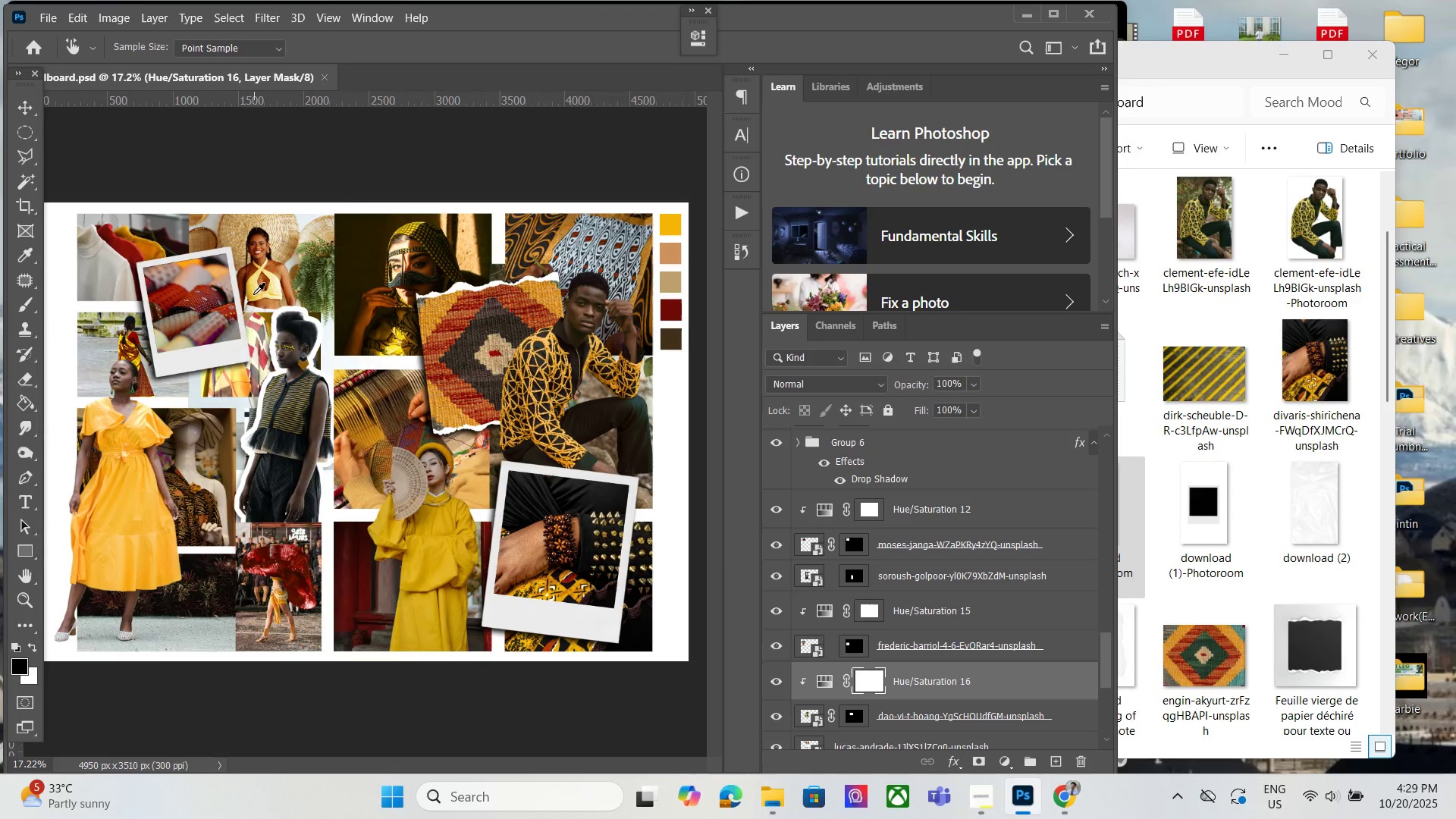 
hold_key(key=AltLeft, duration=1.51)
scroll: coordinate [251, 296], scroll_direction: up, amount: 2.0
 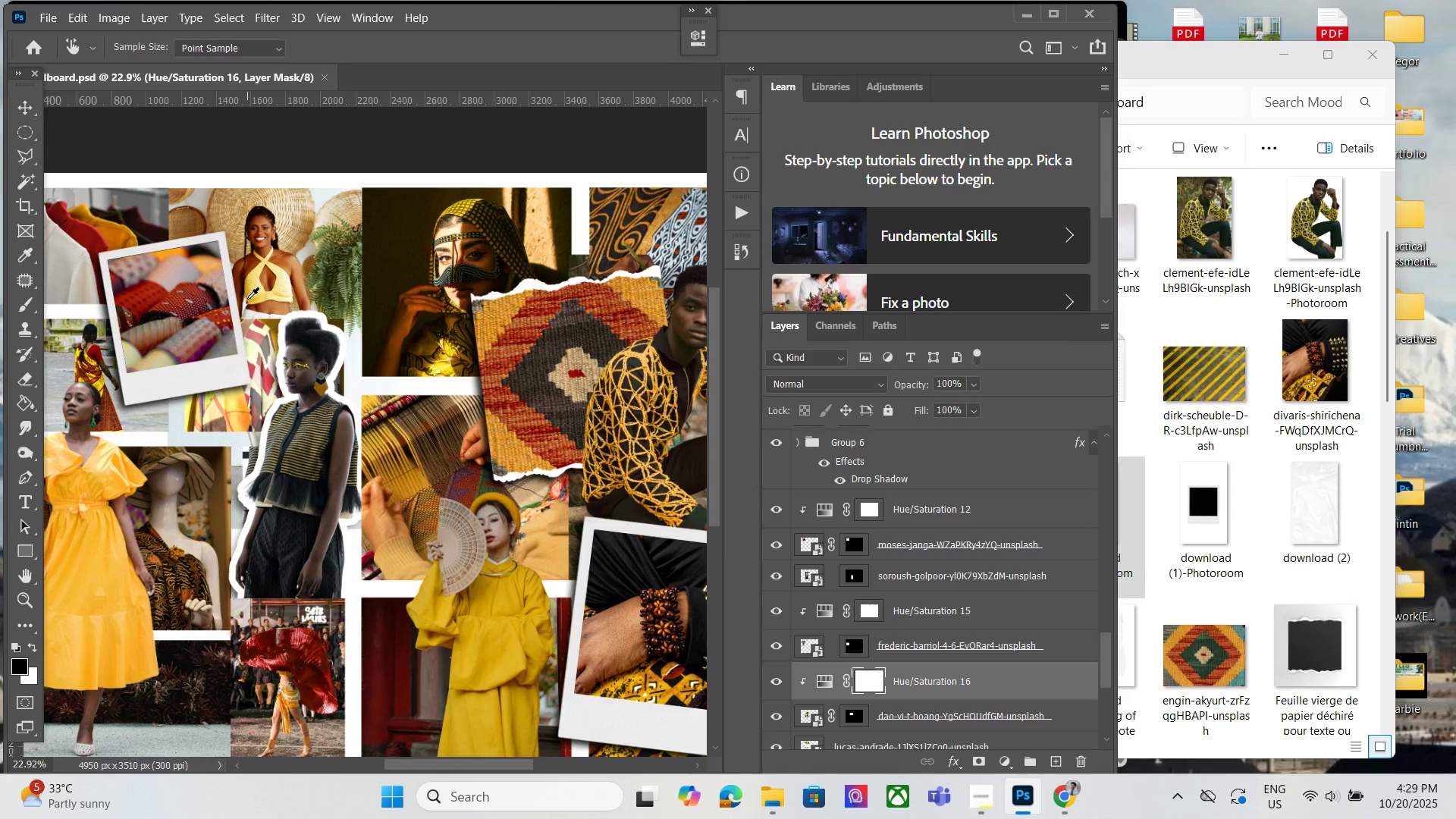 
hold_key(key=AltLeft, duration=1.52)
scroll: coordinate [247, 300], scroll_direction: down, amount: 3.0
 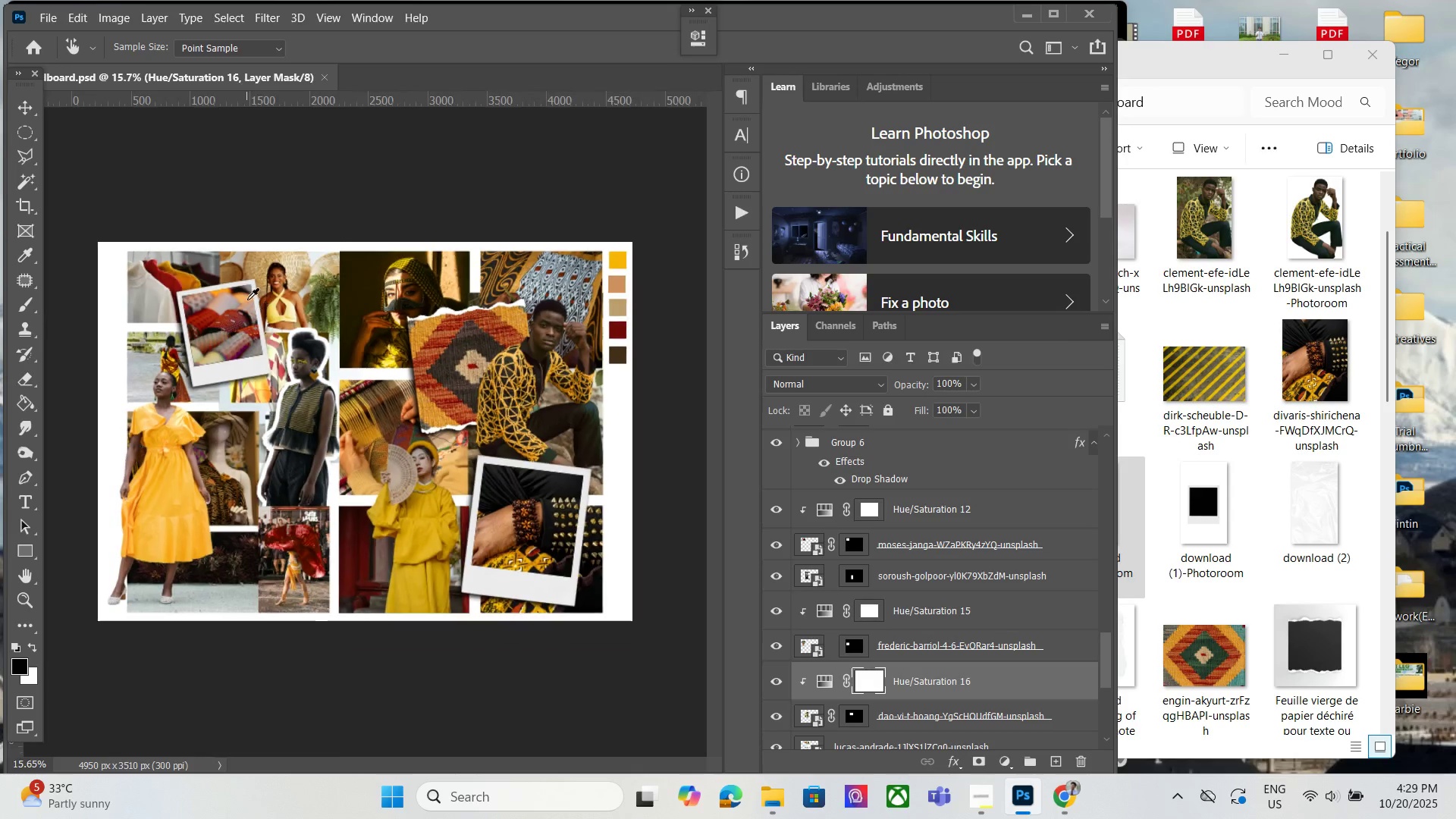 
scroll: coordinate [247, 304], scroll_direction: none, amount: 0.0
 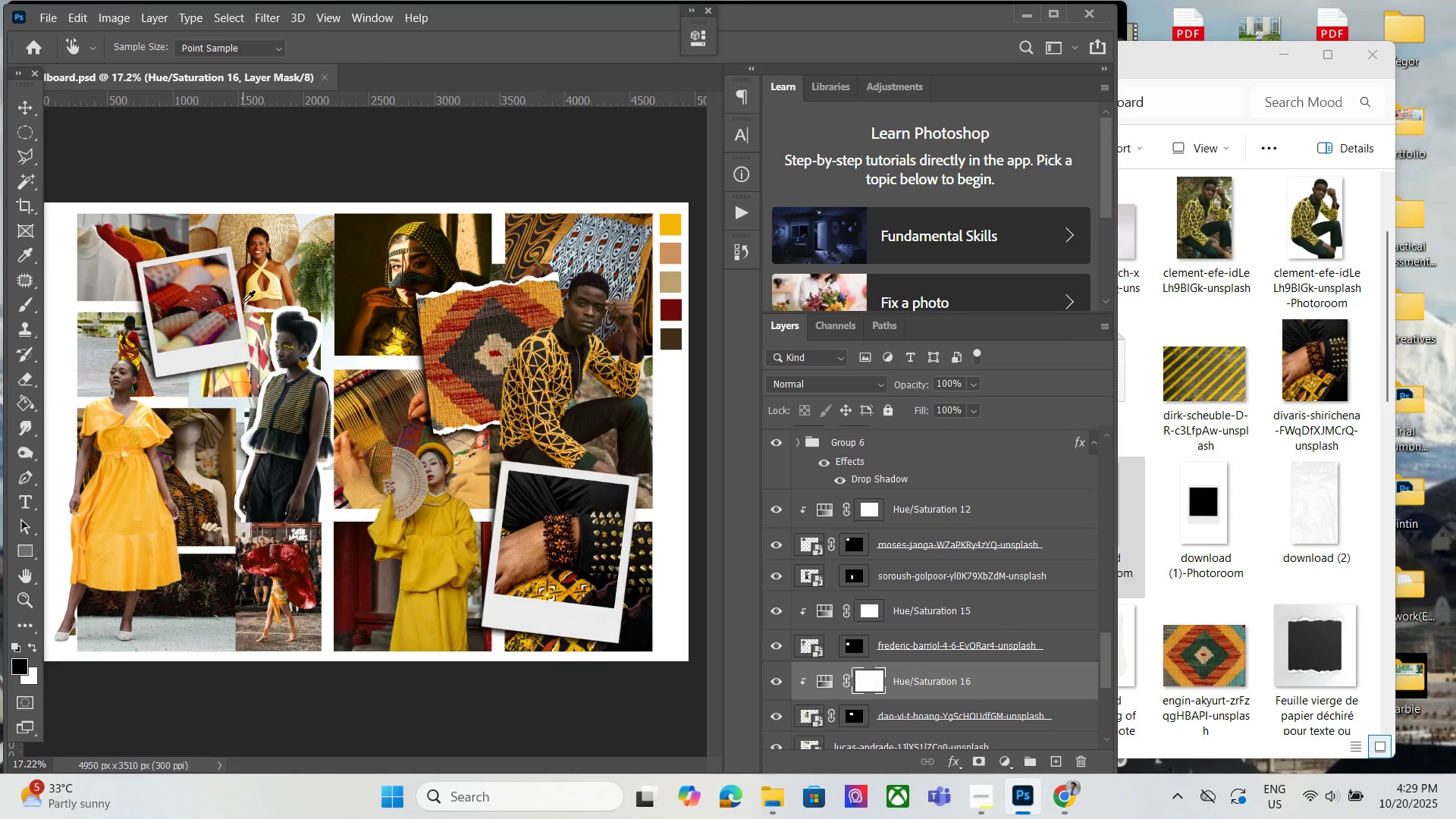 
hold_key(key=AltLeft, duration=0.71)
 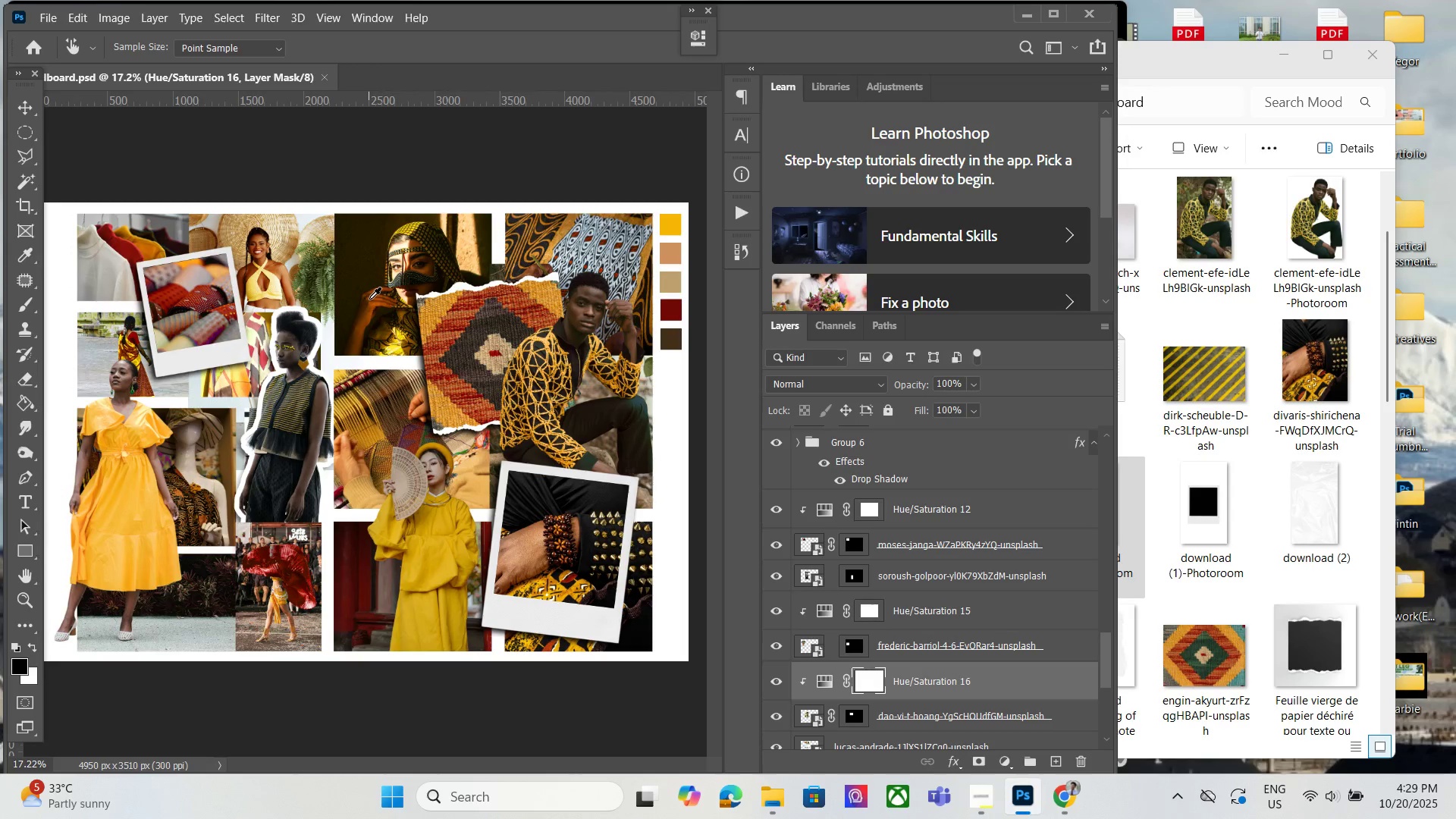 
wait(10.61)
 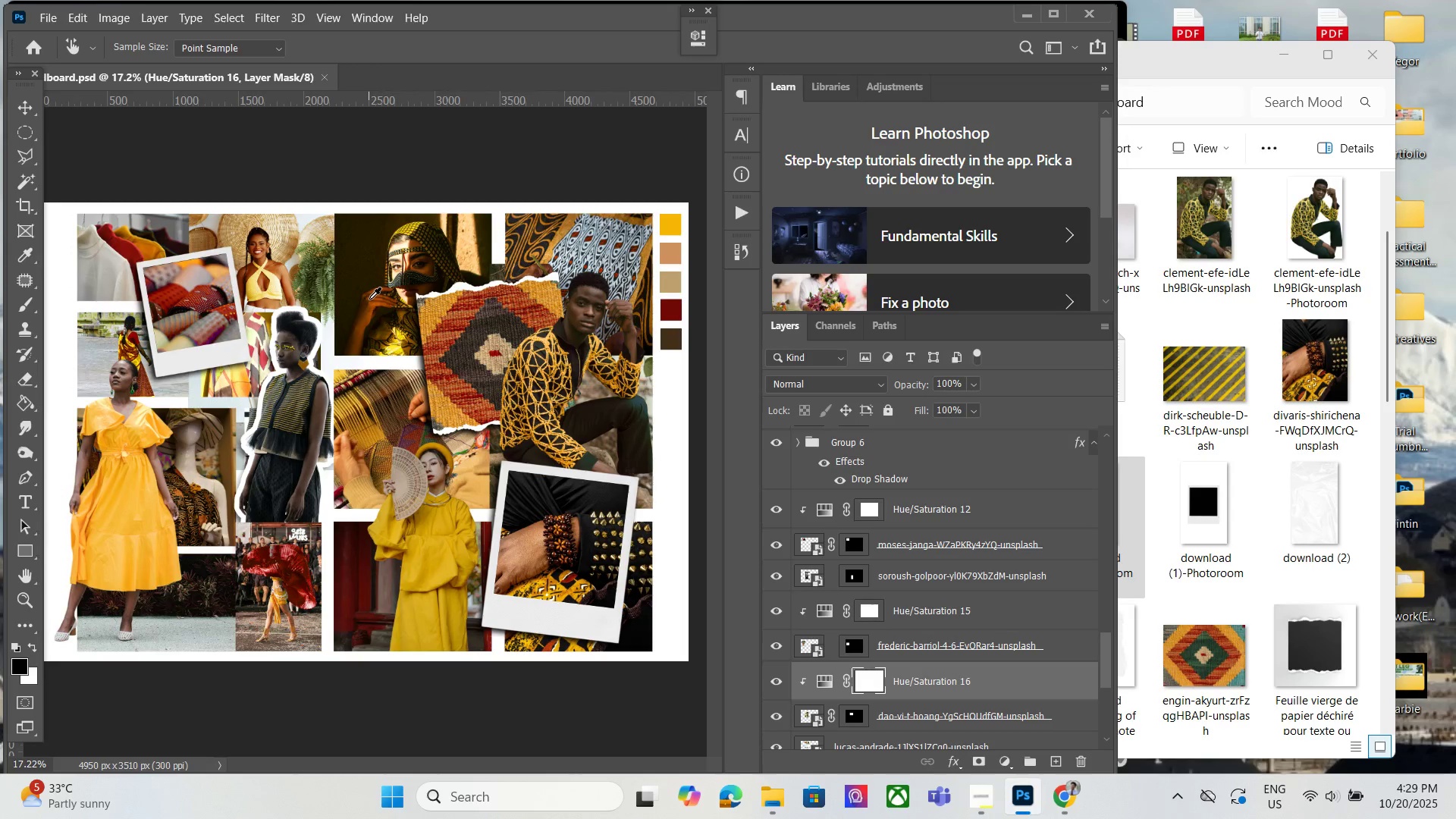 
left_click([898, 726])
 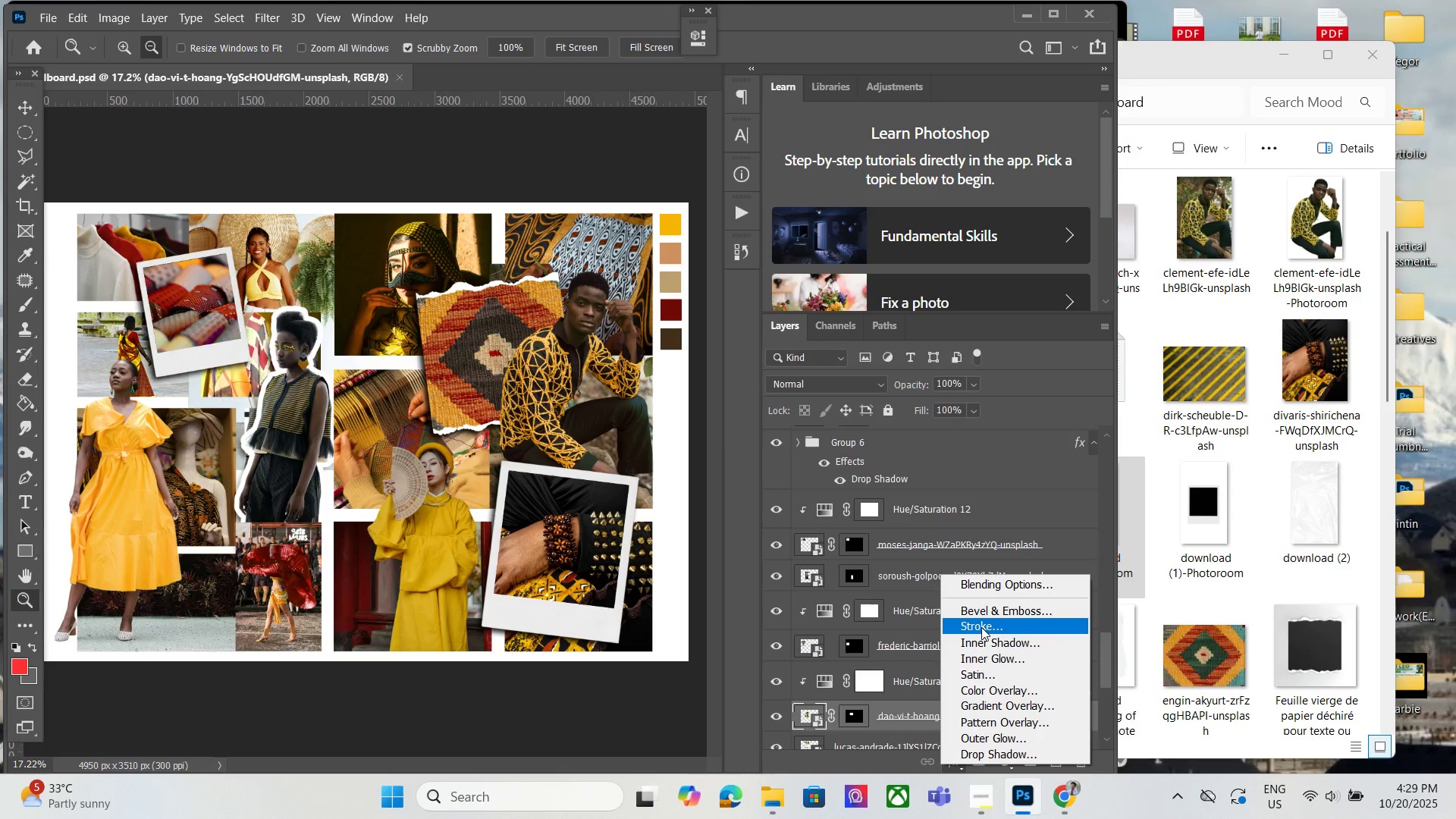 
left_click([981, 626])
 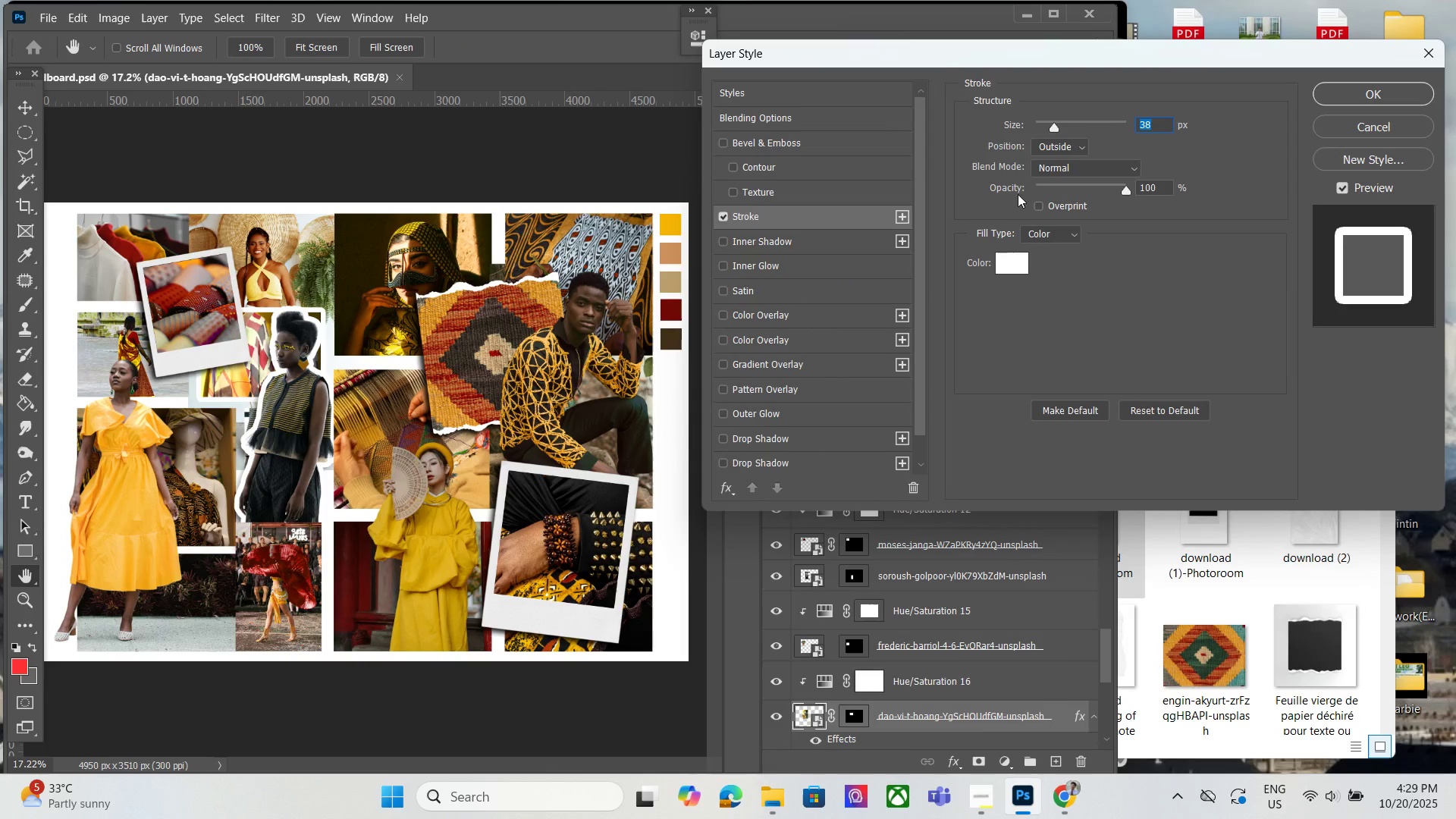 
left_click([1072, 152])
 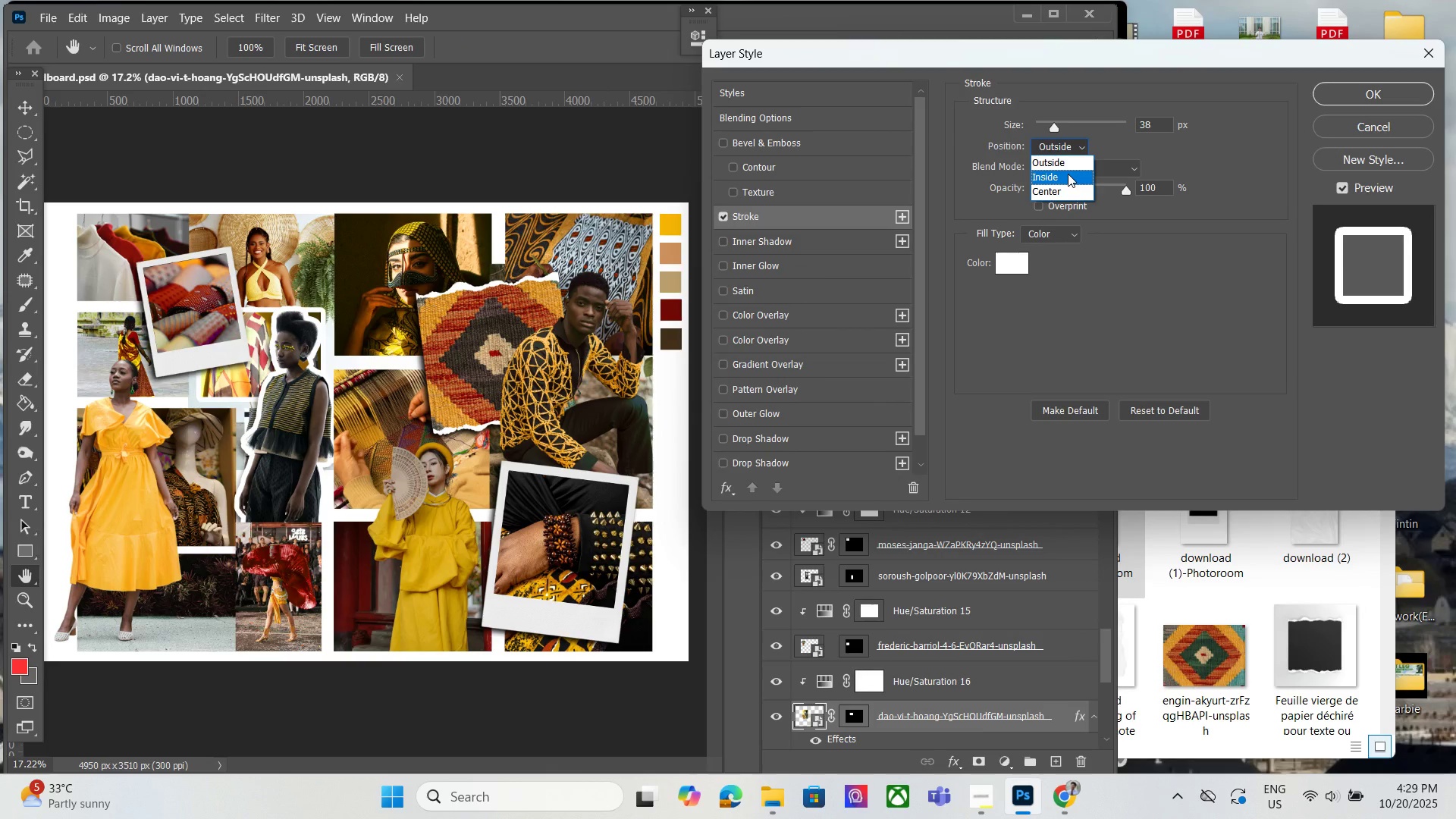 
left_click([1068, 174])
 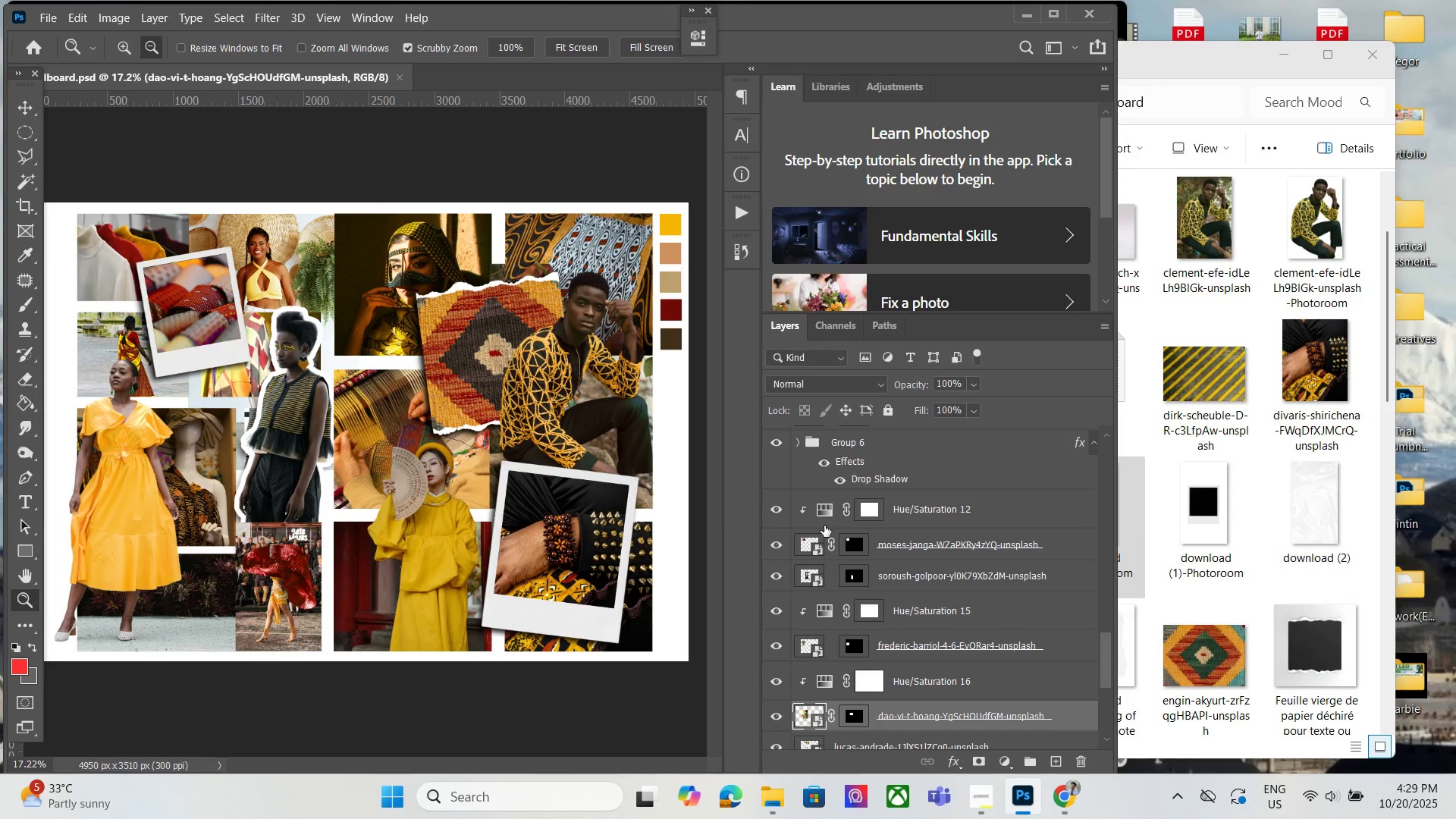 
wait(22.5)
 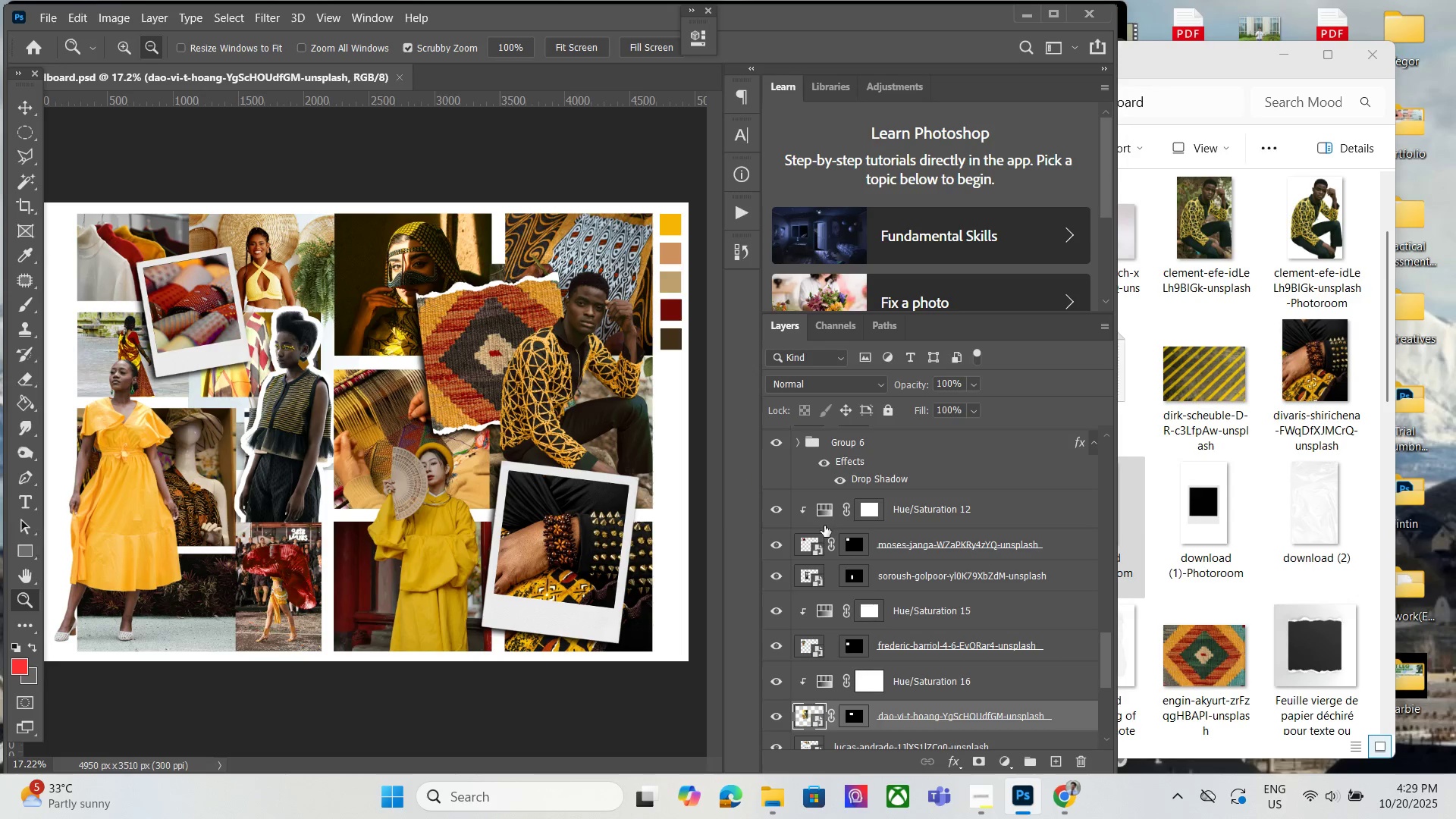 
scroll: coordinate [898, 665], scroll_direction: down, amount: 1.0
 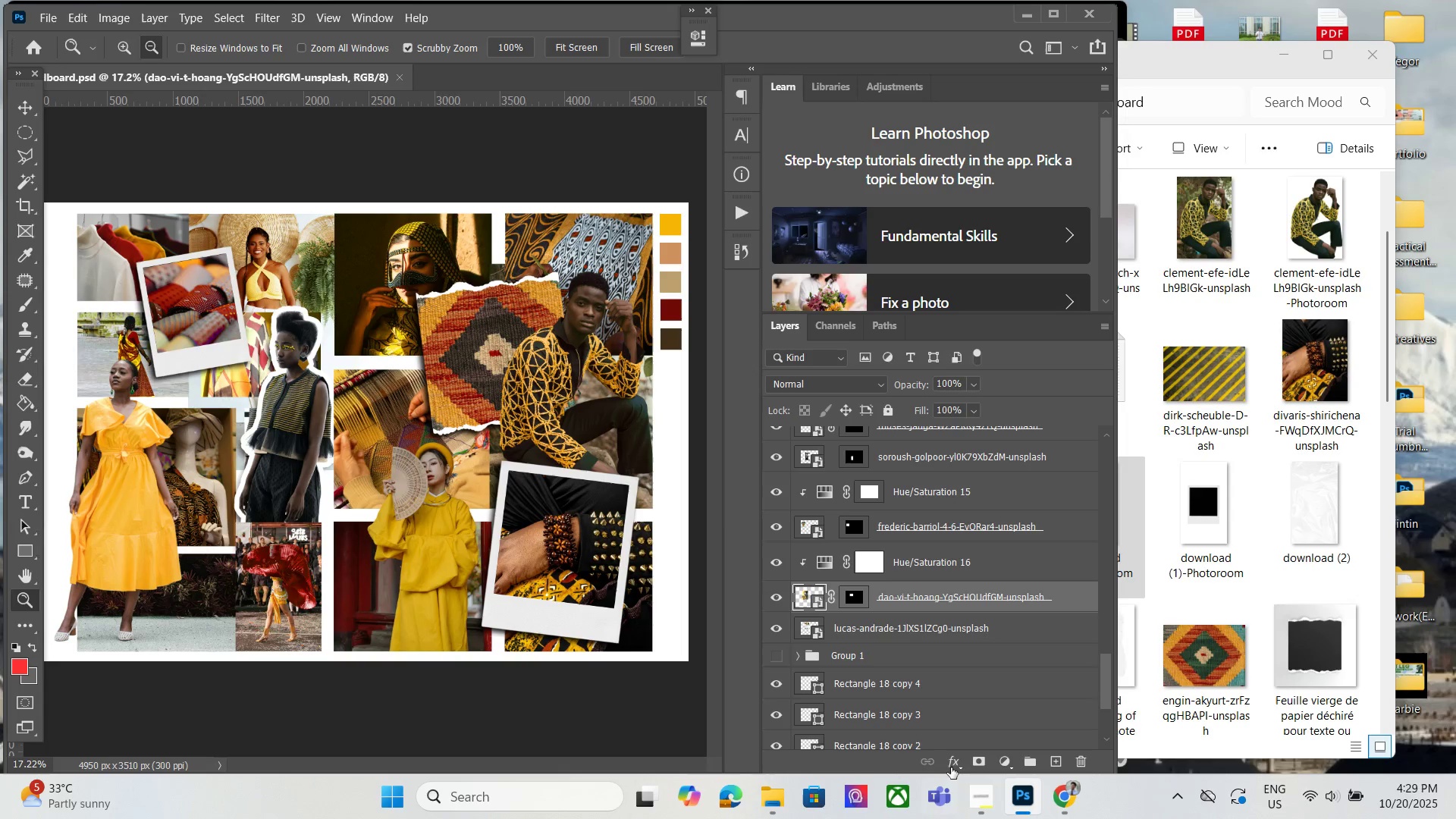 
left_click([953, 764])
 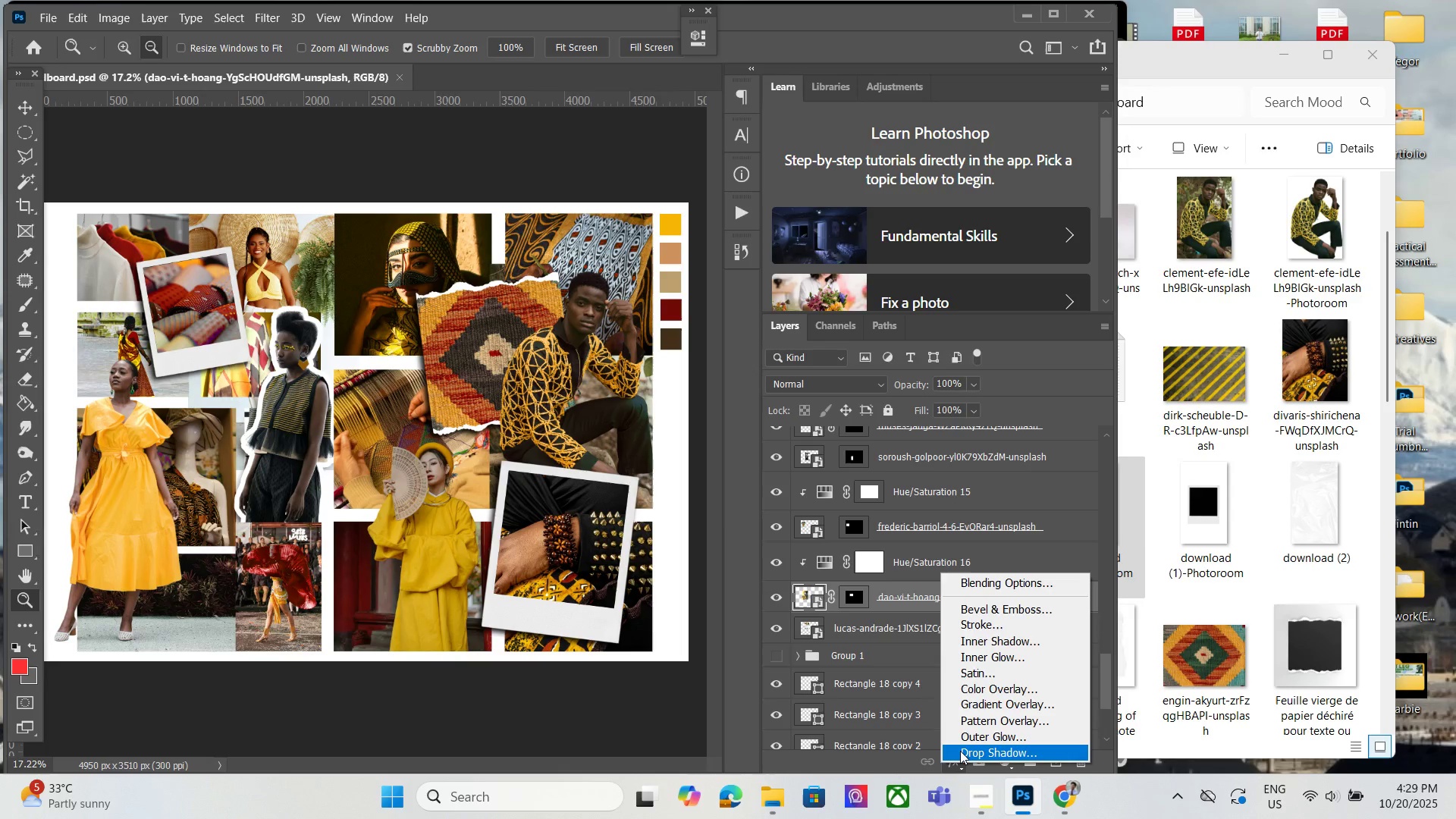 
left_click([960, 751])
 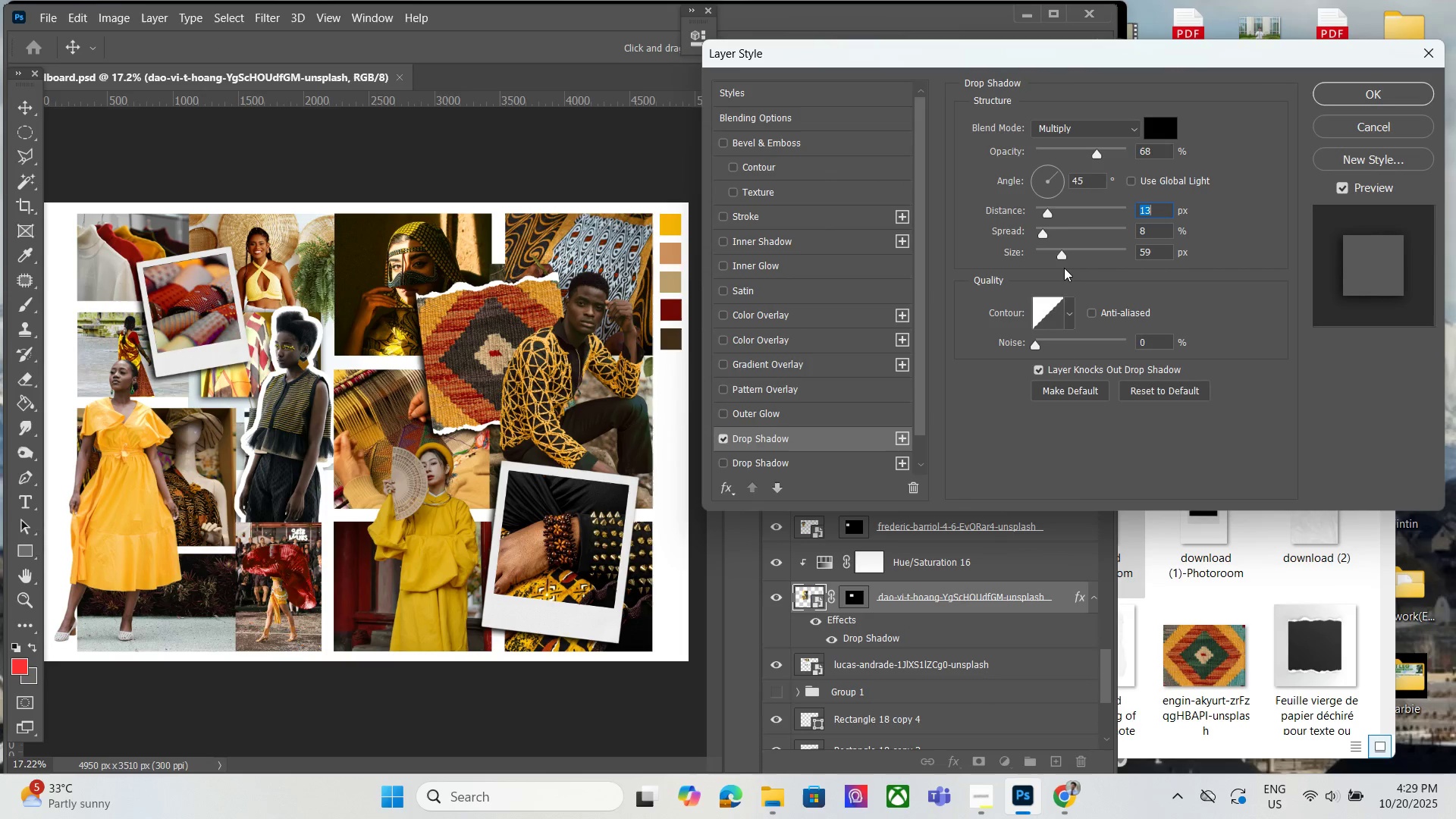 
wait(12.11)
 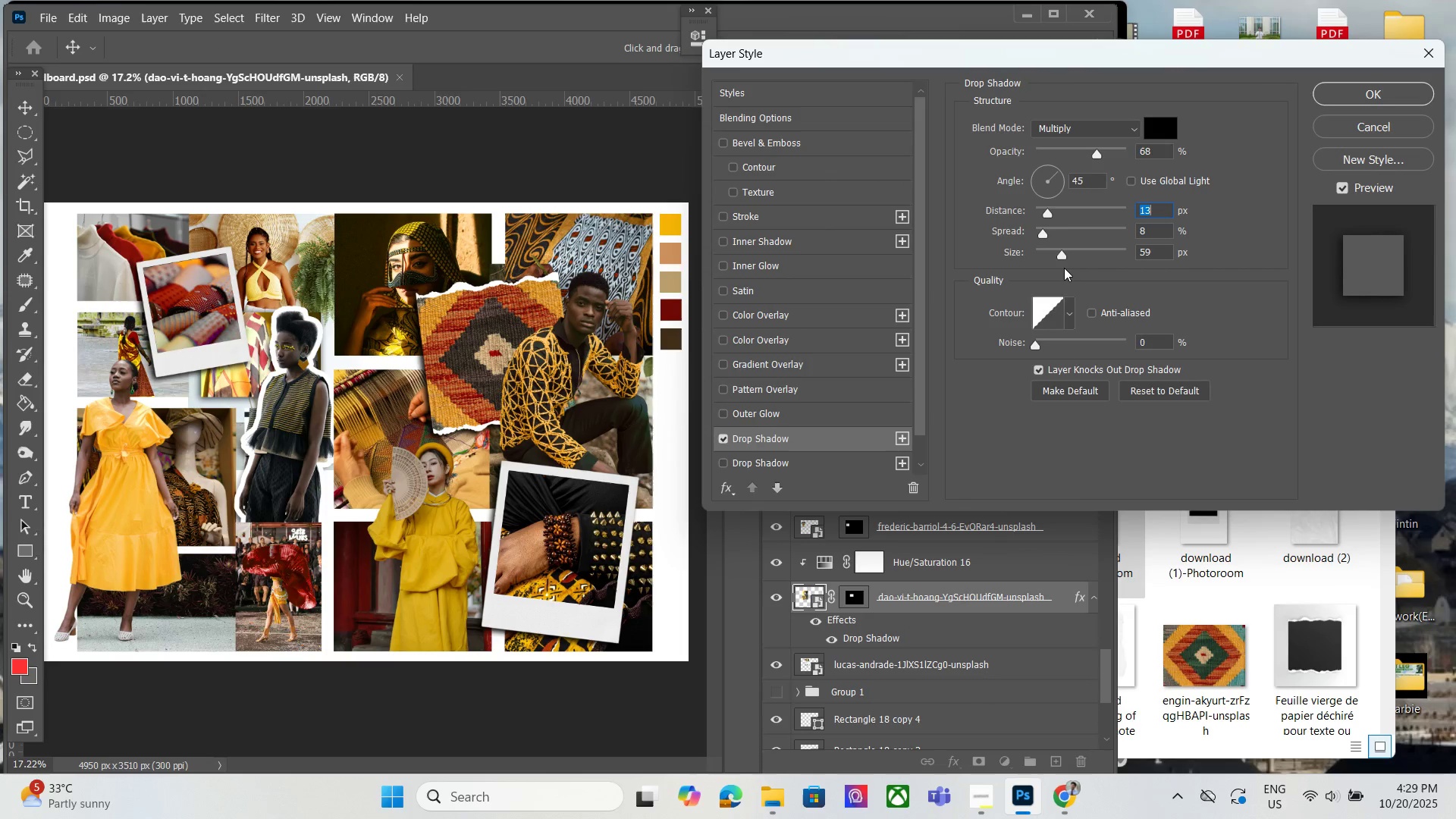 
left_click([1323, 98])
 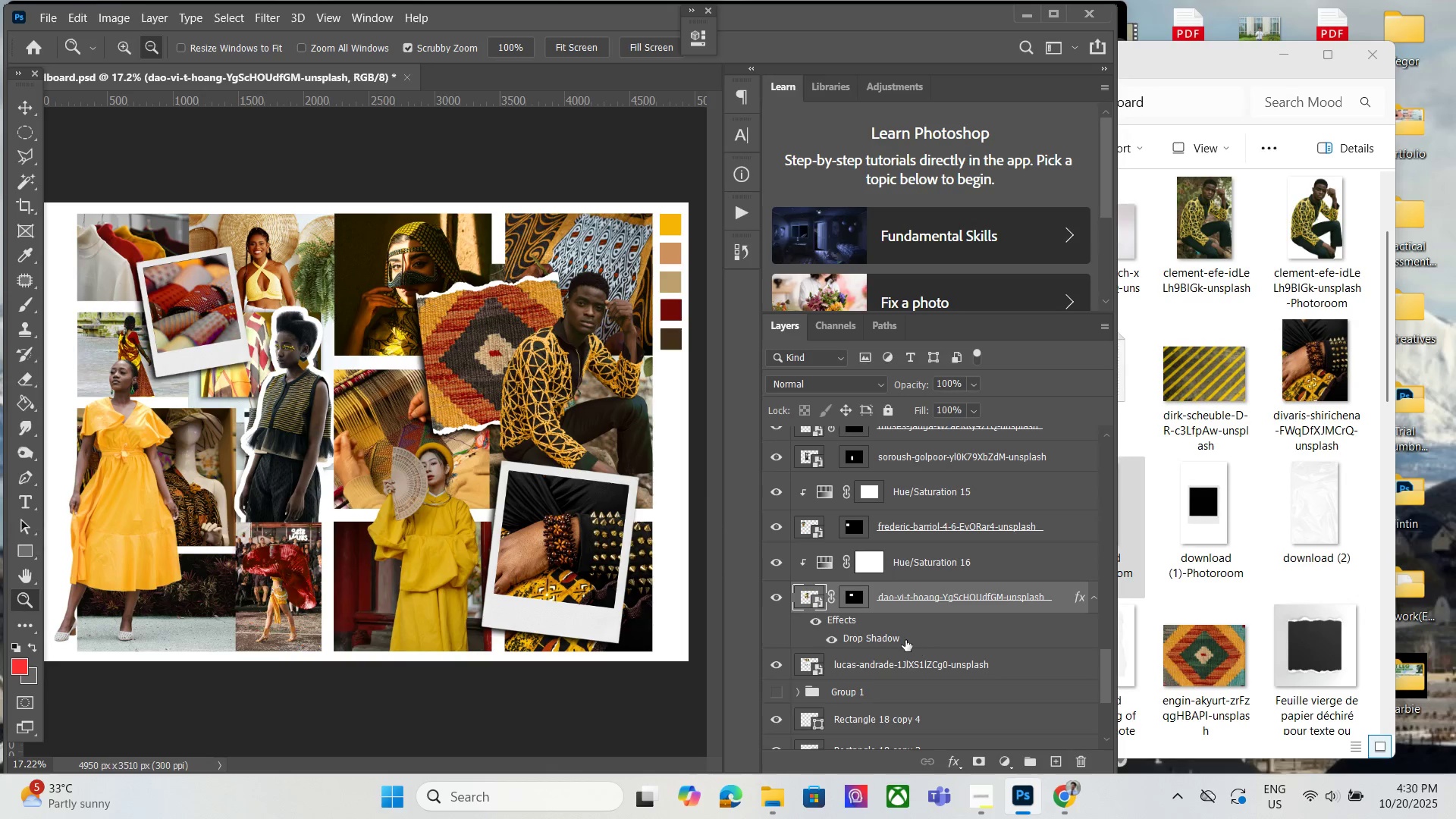 
left_click([894, 670])
 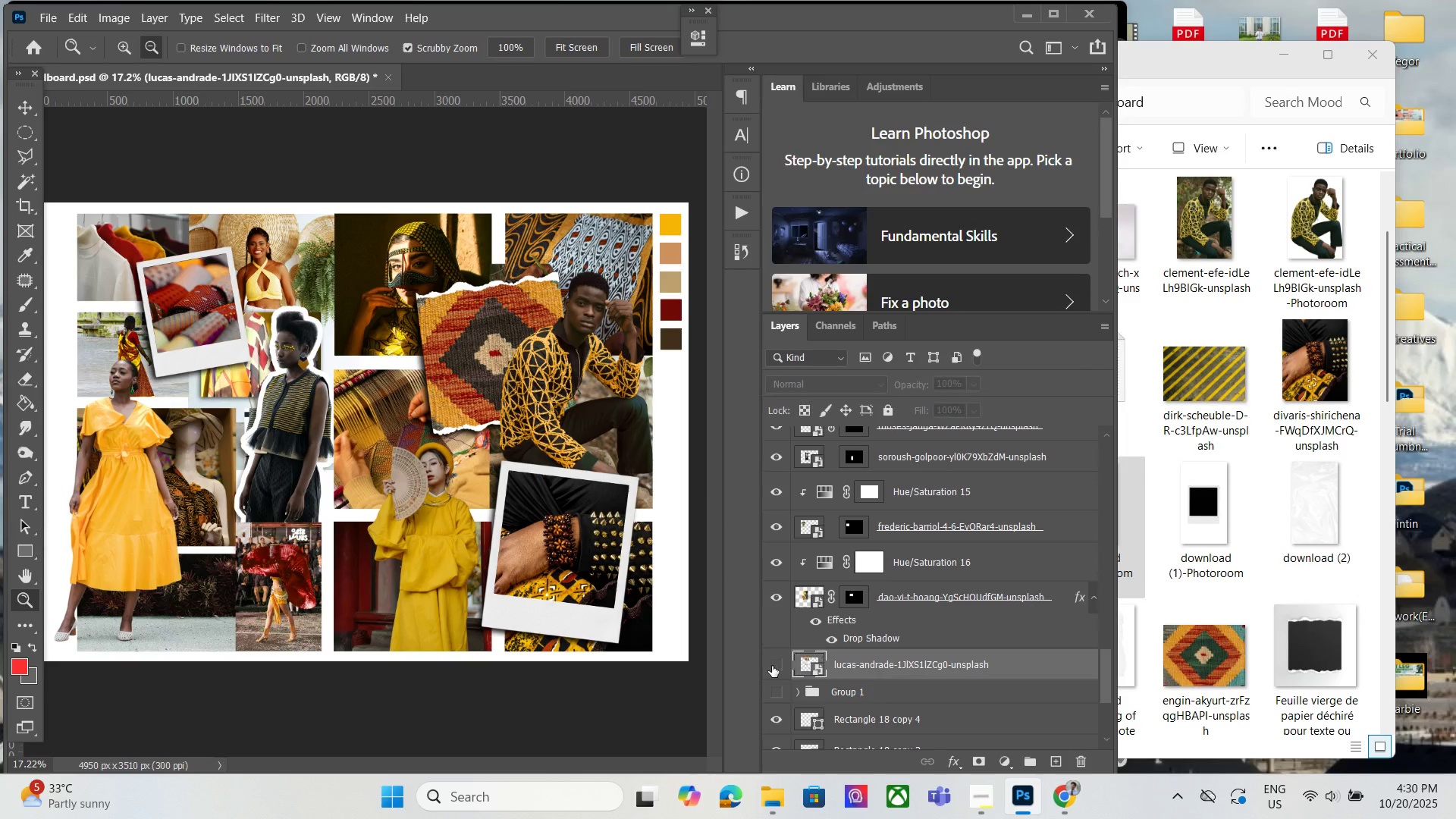 
double_click([772, 666])
 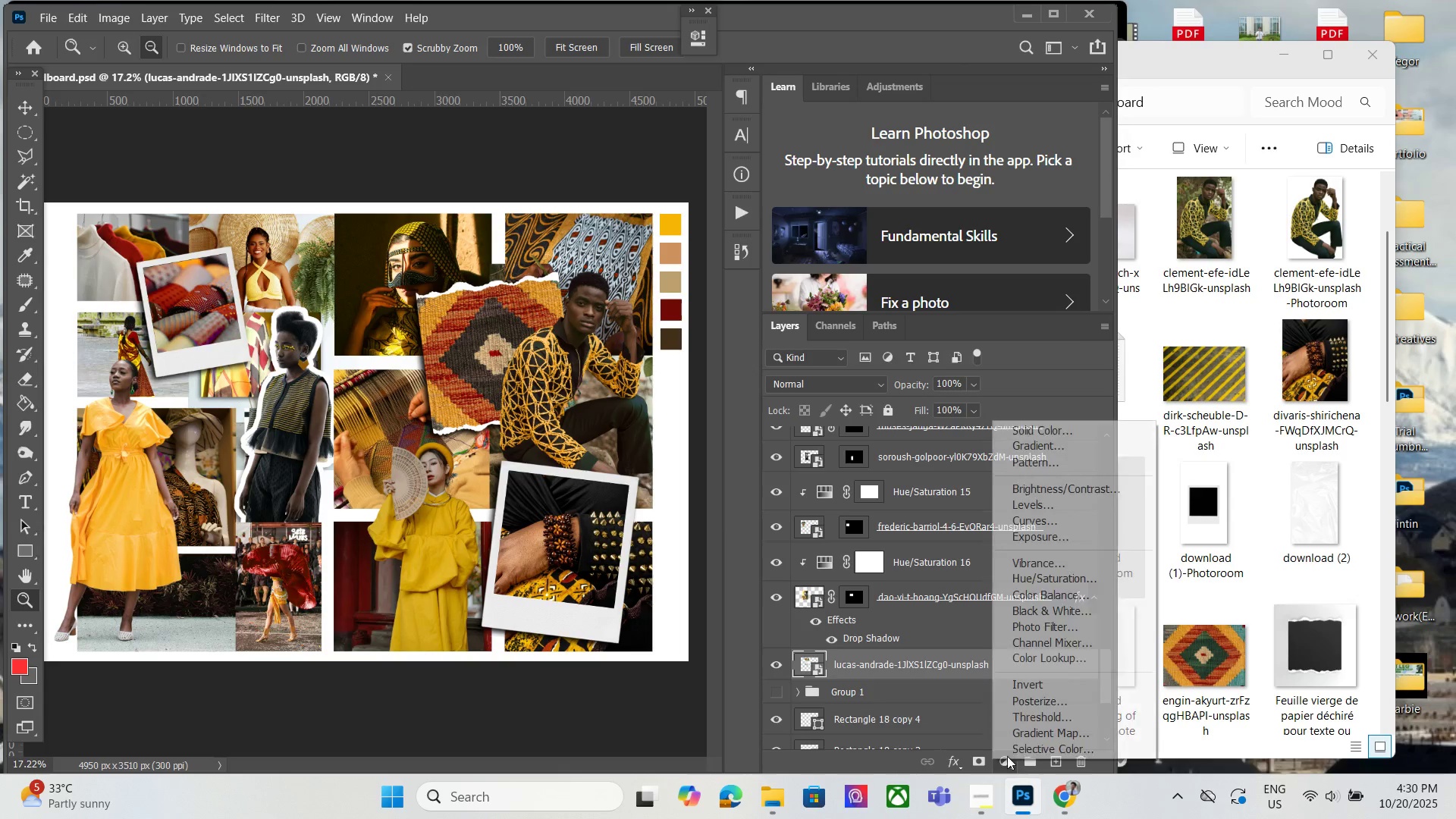 
left_click([1064, 580])
 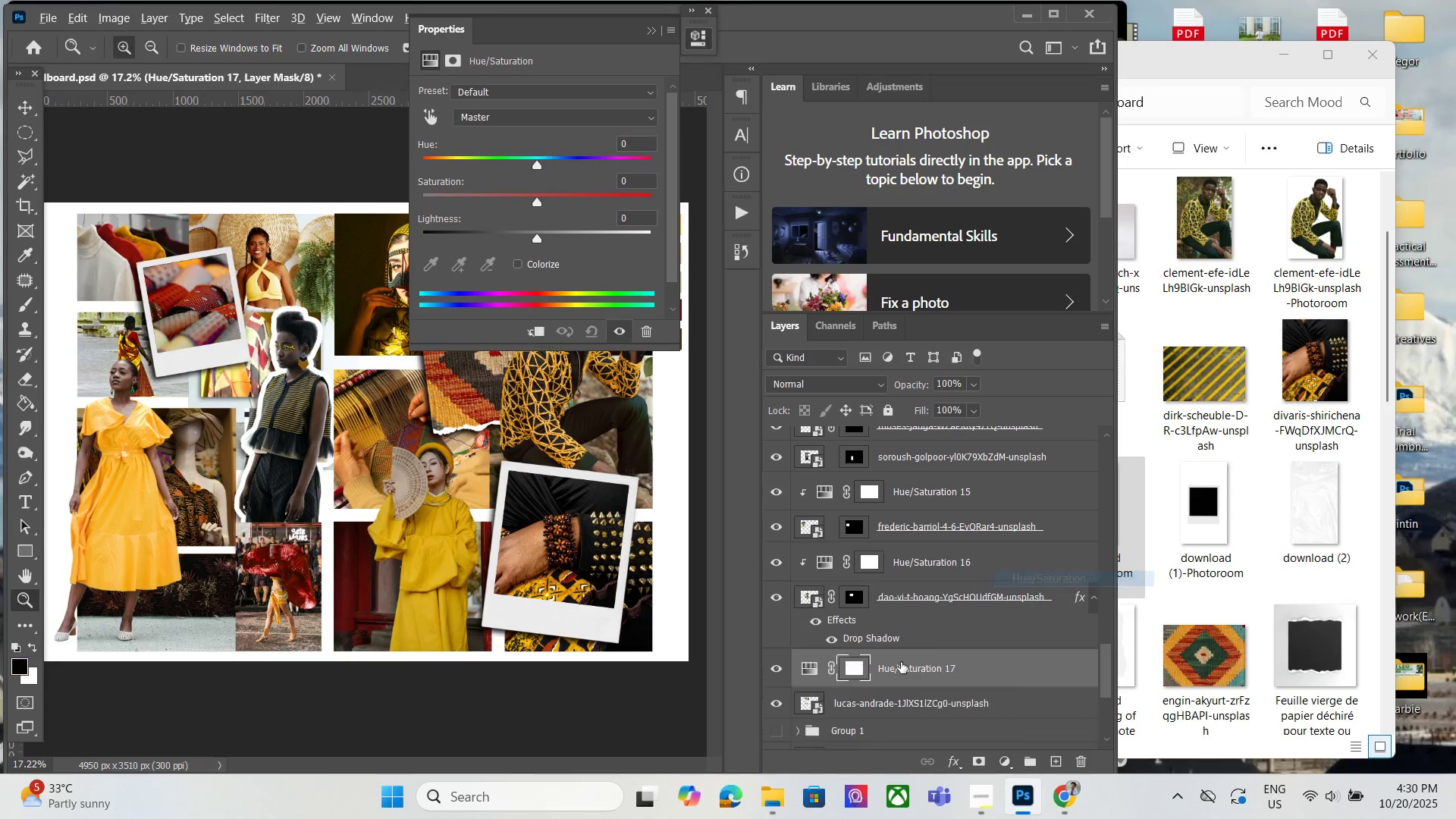 
hold_key(key=AltLeft, duration=1.23)
left_click([814, 686])
 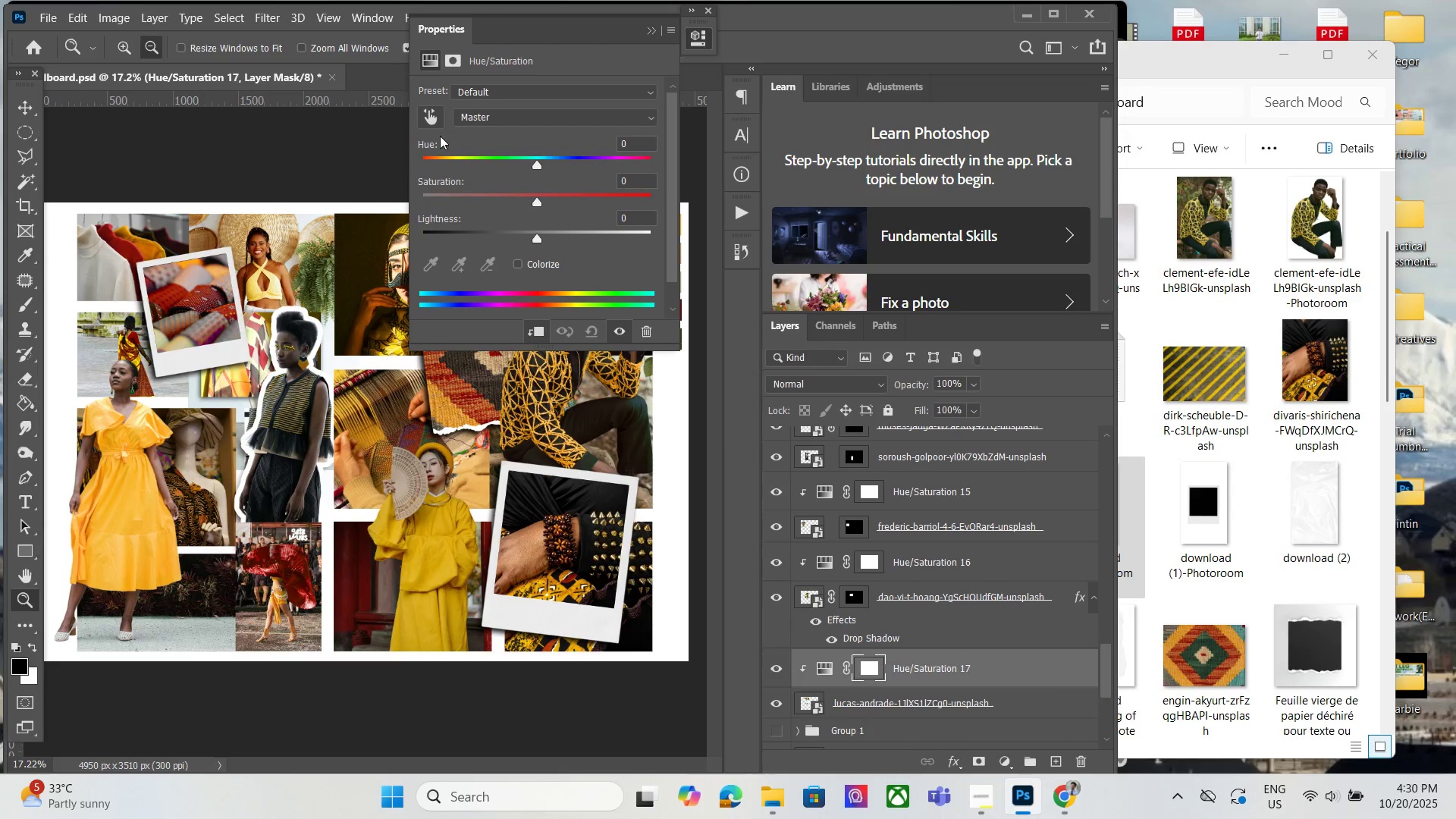 
left_click([431, 115])
 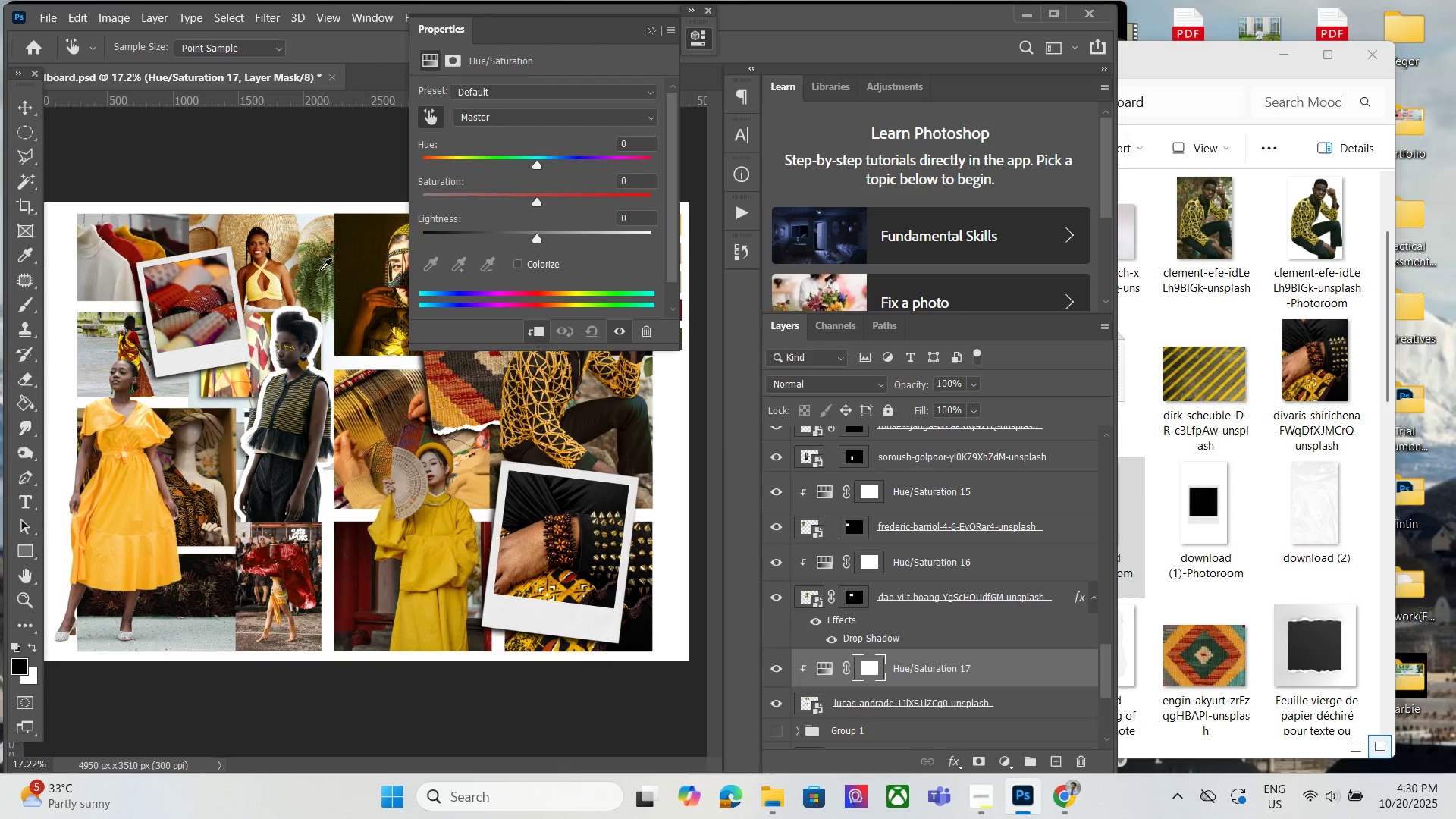 
left_click([315, 272])
 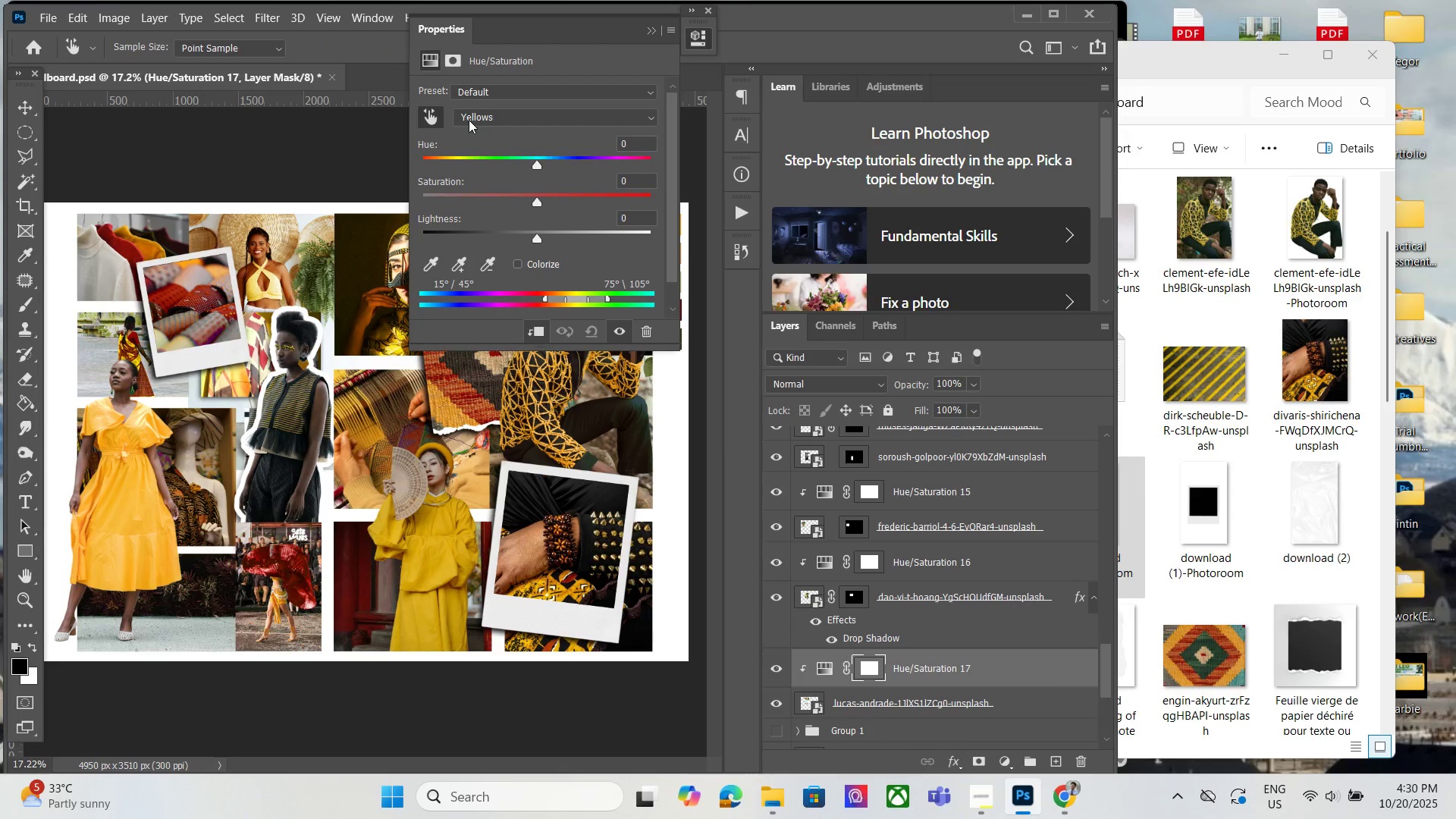 
left_click([475, 119])
 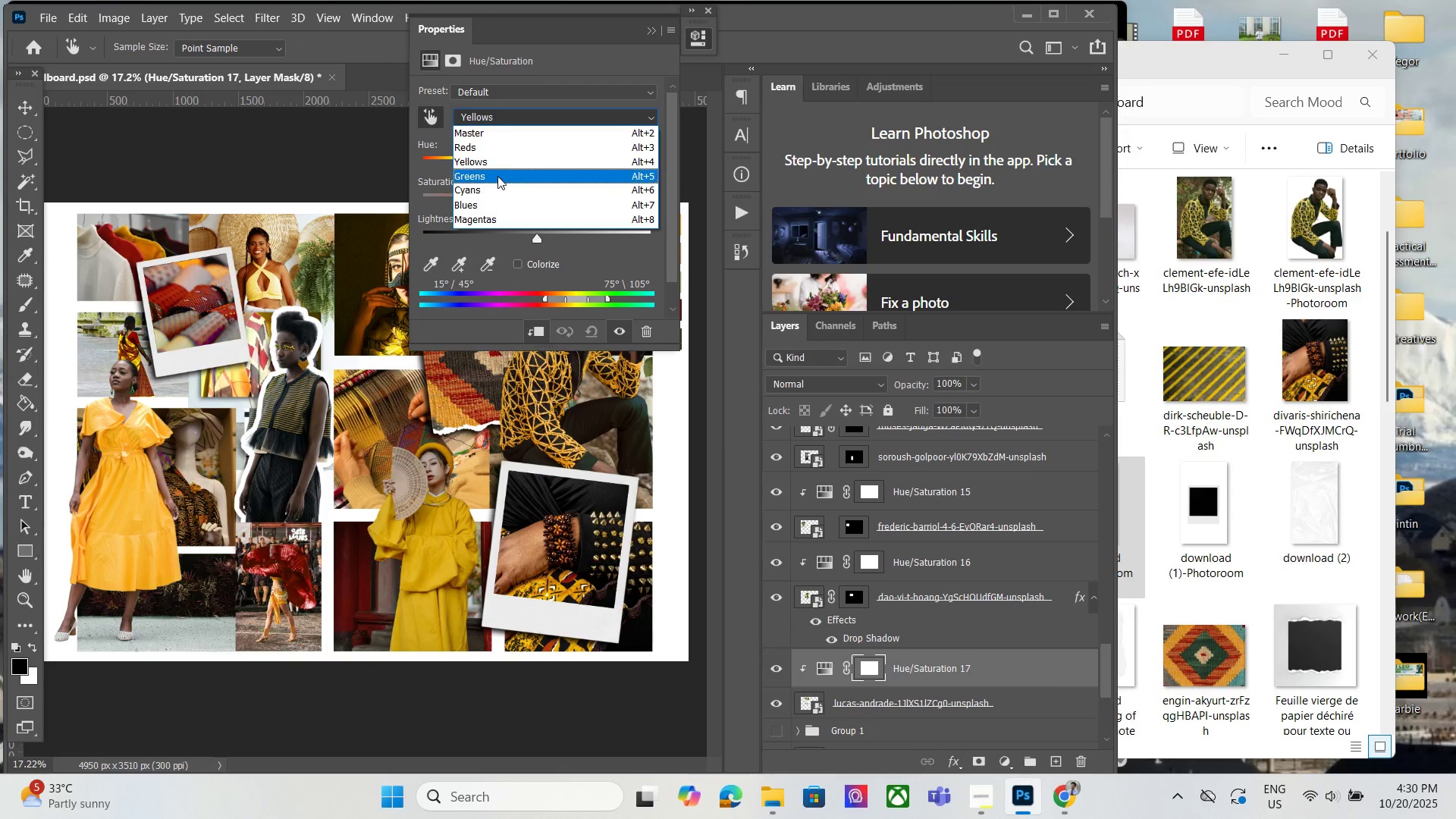 
left_click([497, 177])
 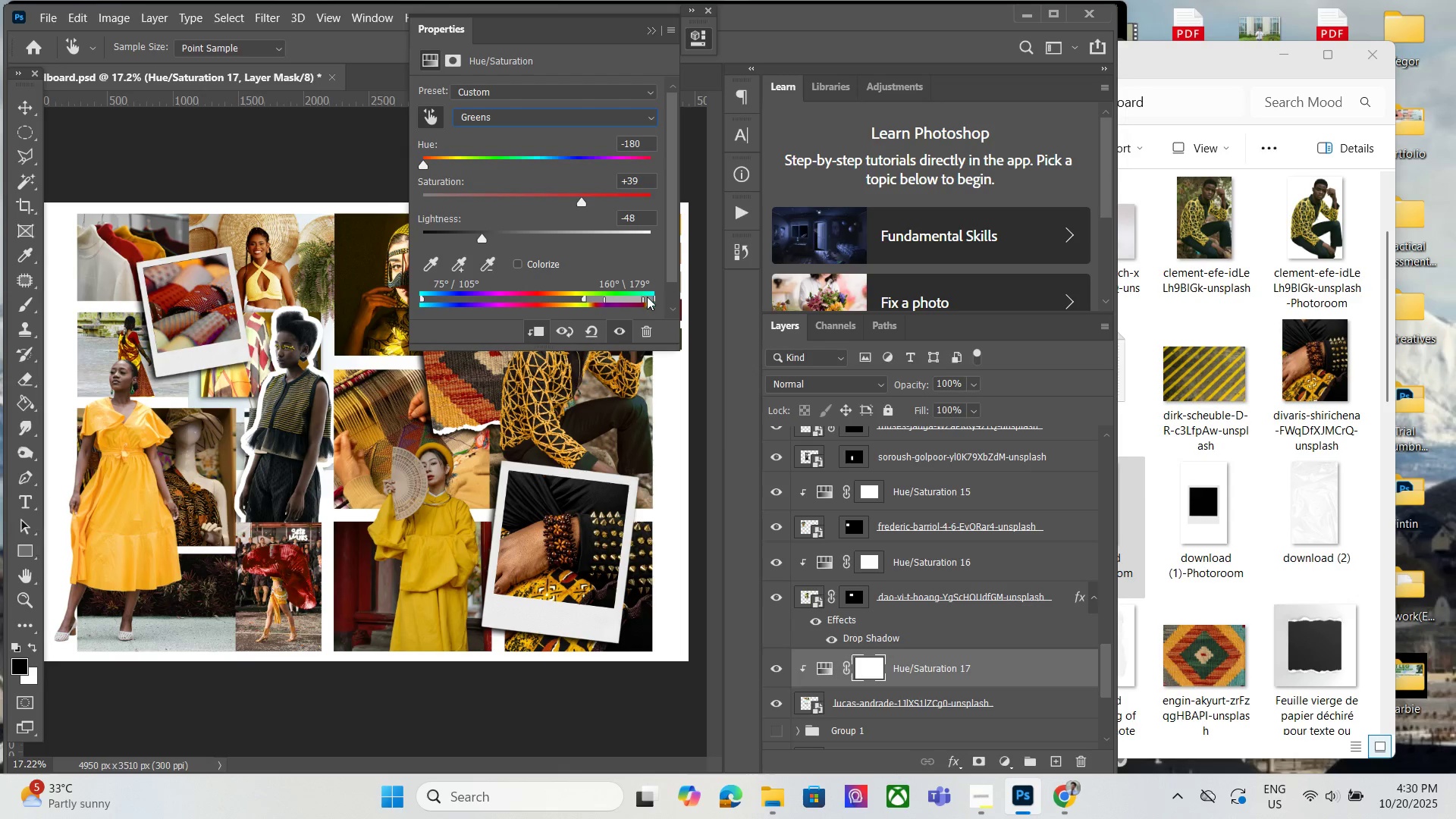 
wait(26.13)
 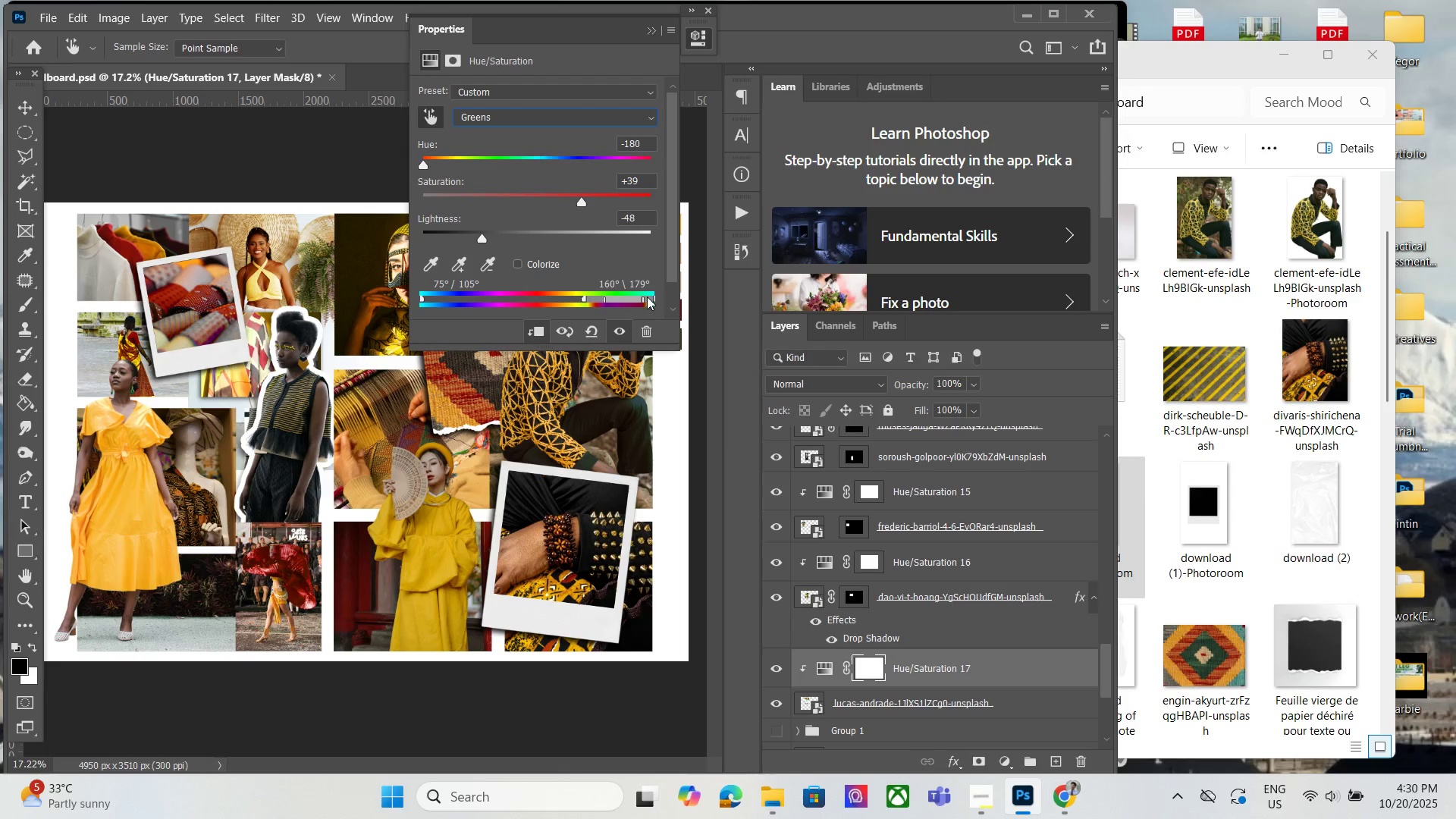 
left_click([507, 123])
 